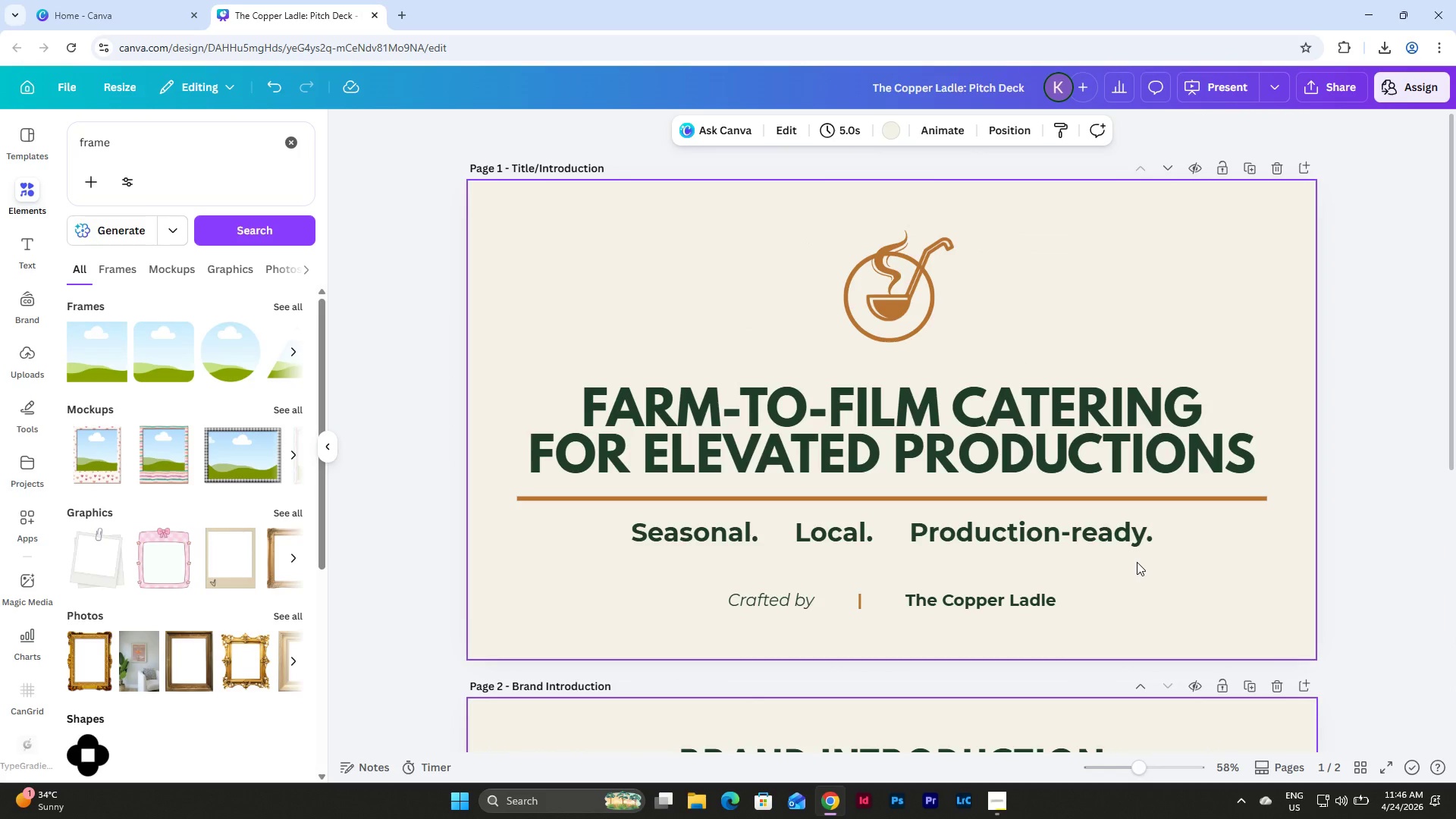 
left_click([1035, 530])
 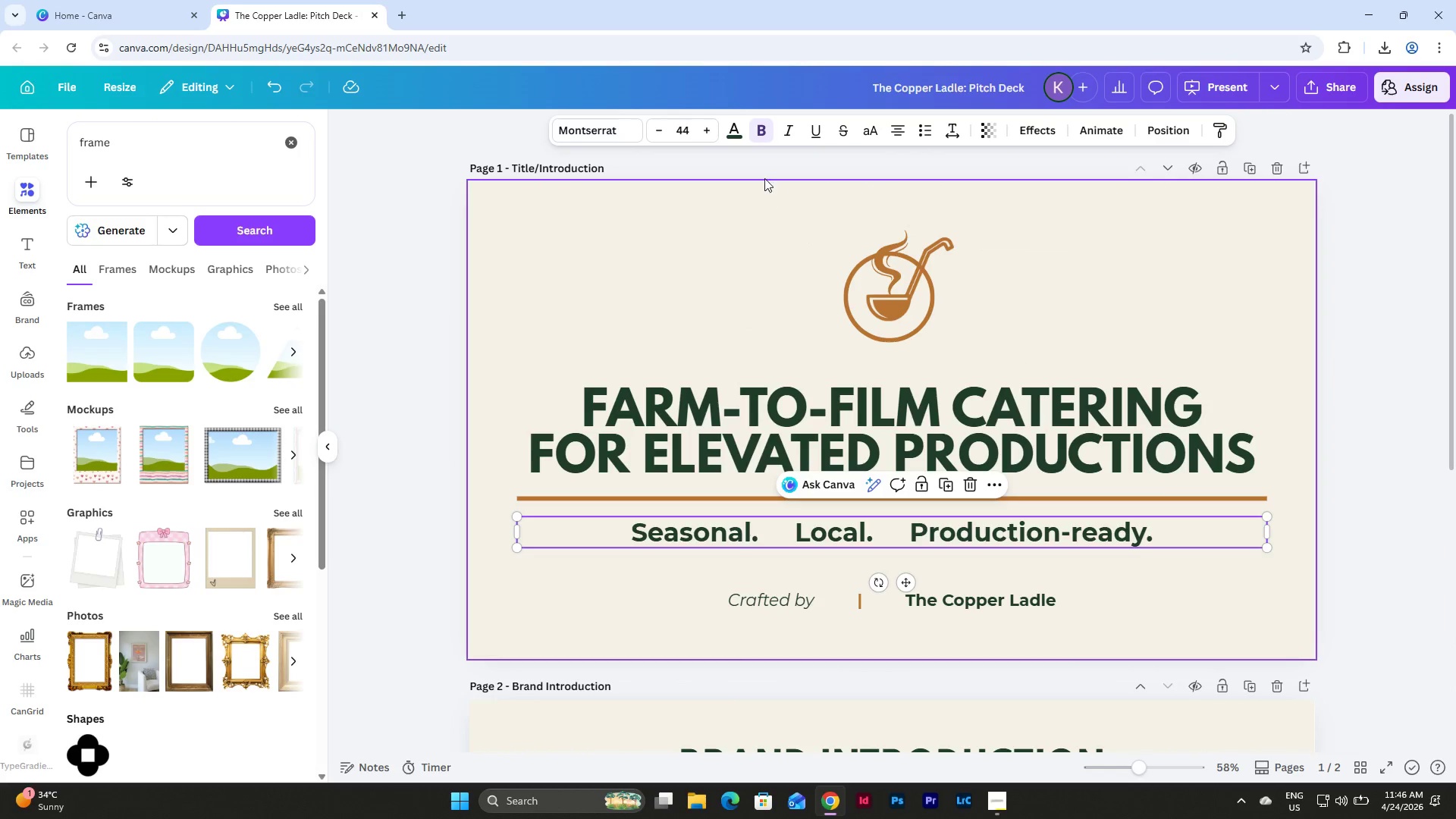 
left_click([736, 130])
 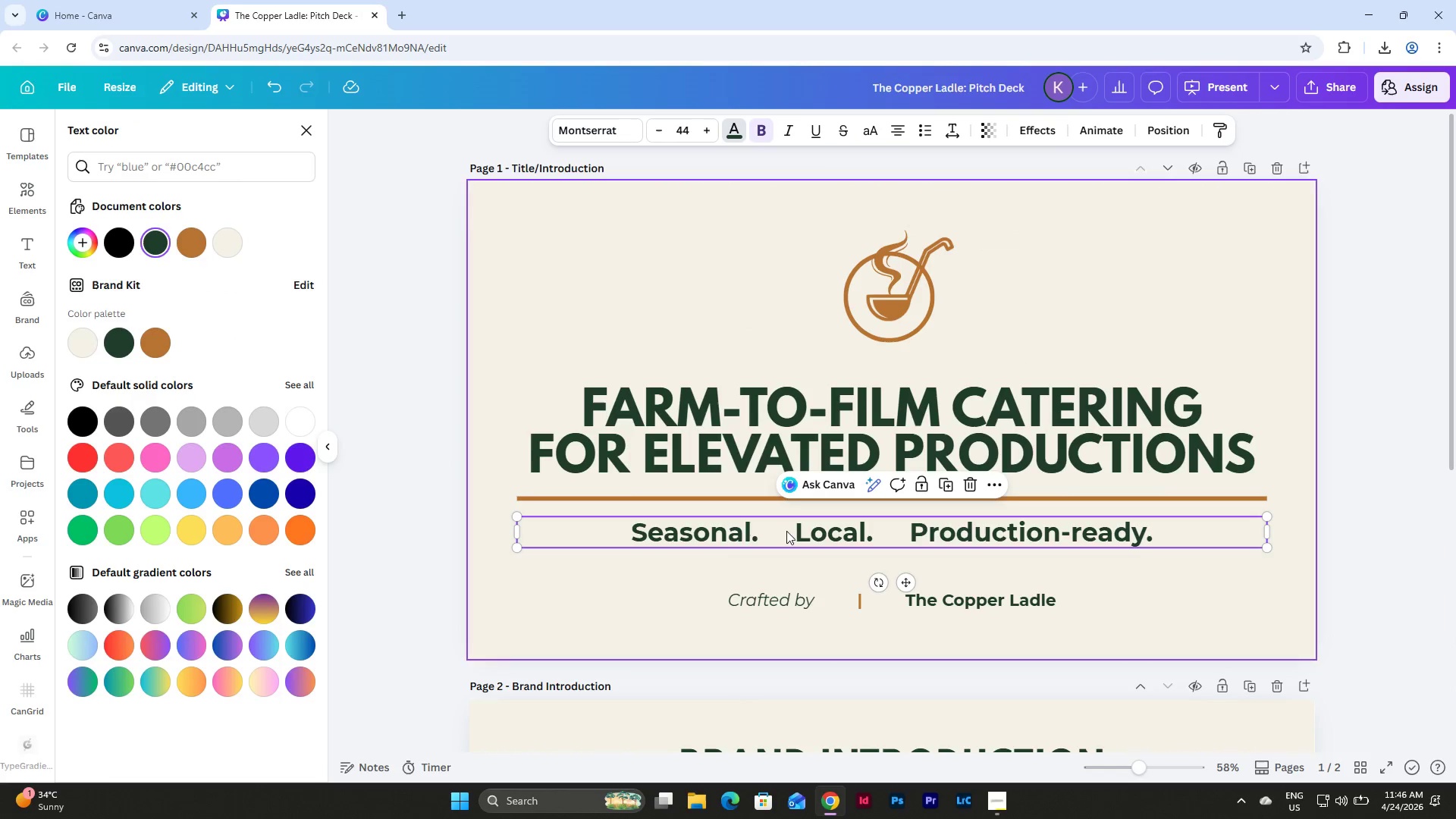 
left_click([800, 598])
 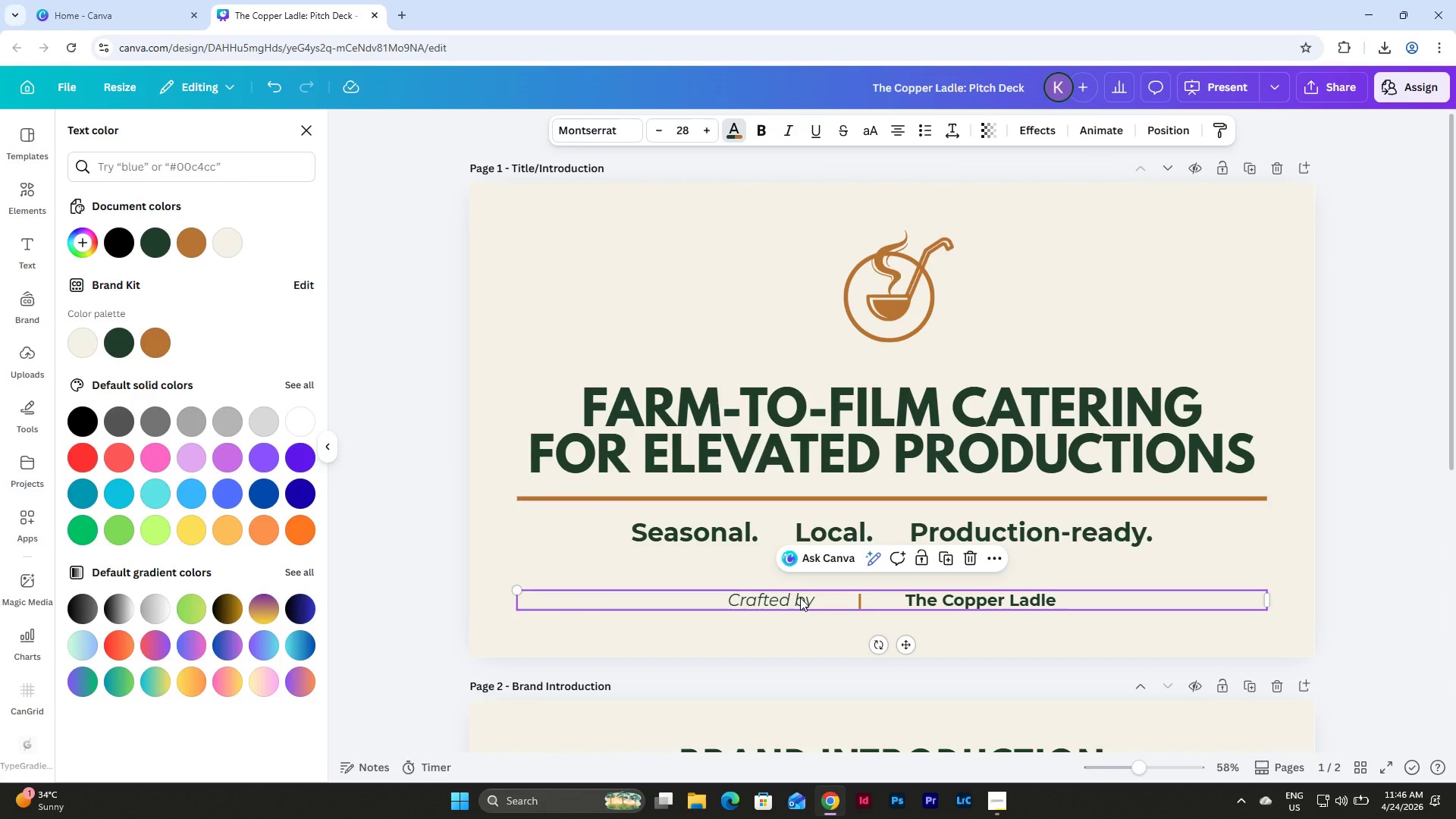 
left_click([800, 598])
 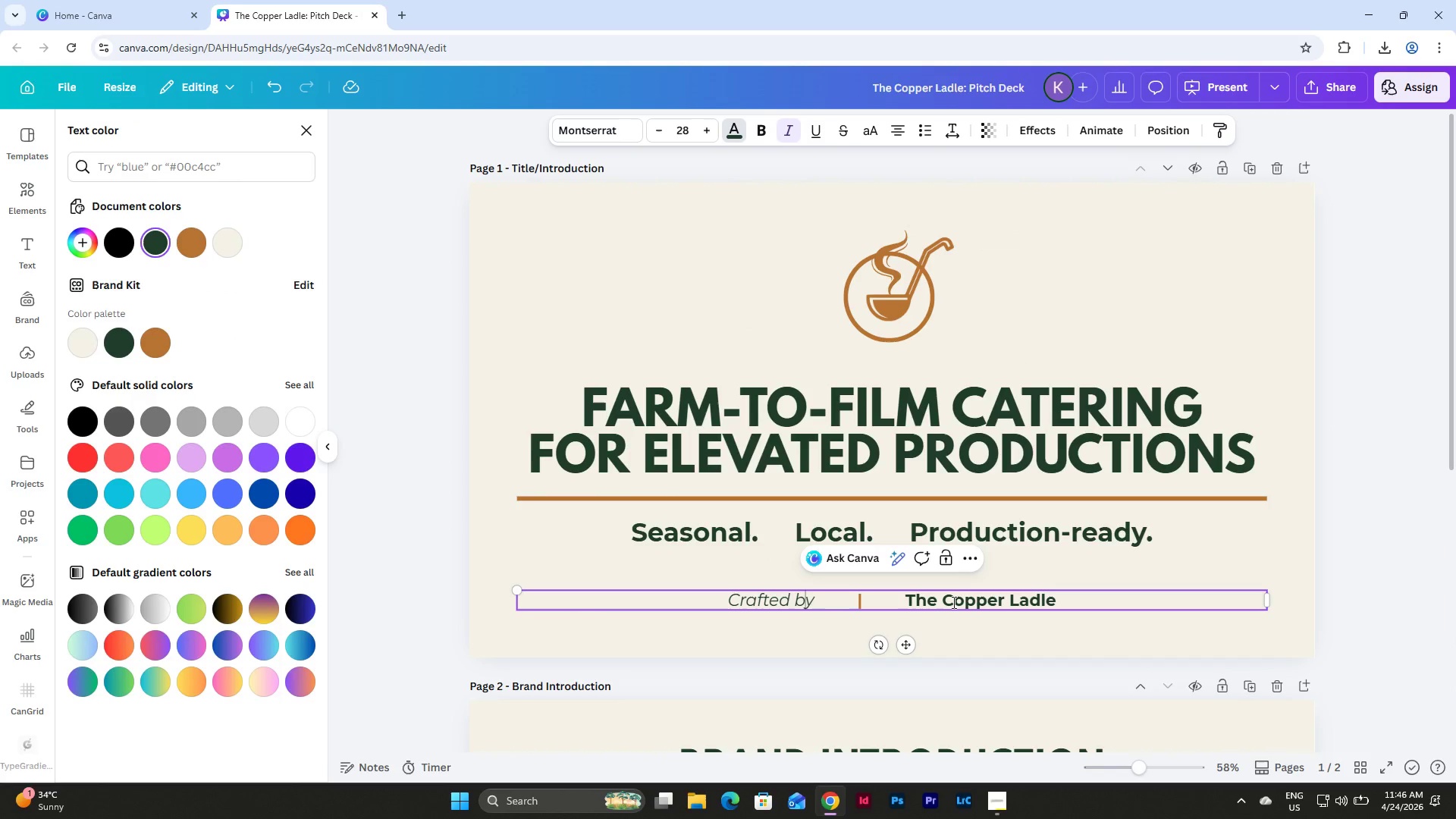 
left_click([952, 601])
 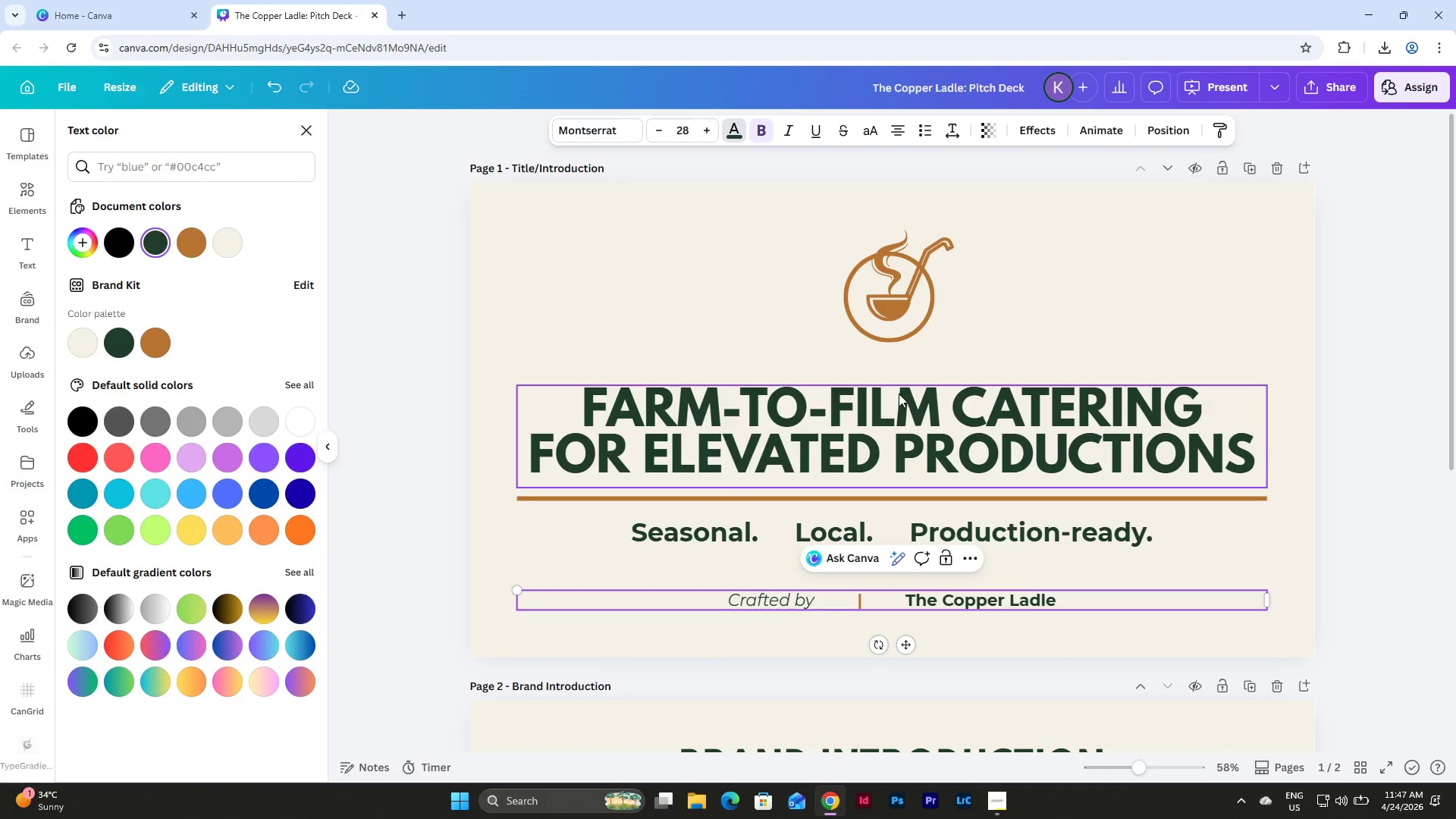 
left_click([899, 394])
 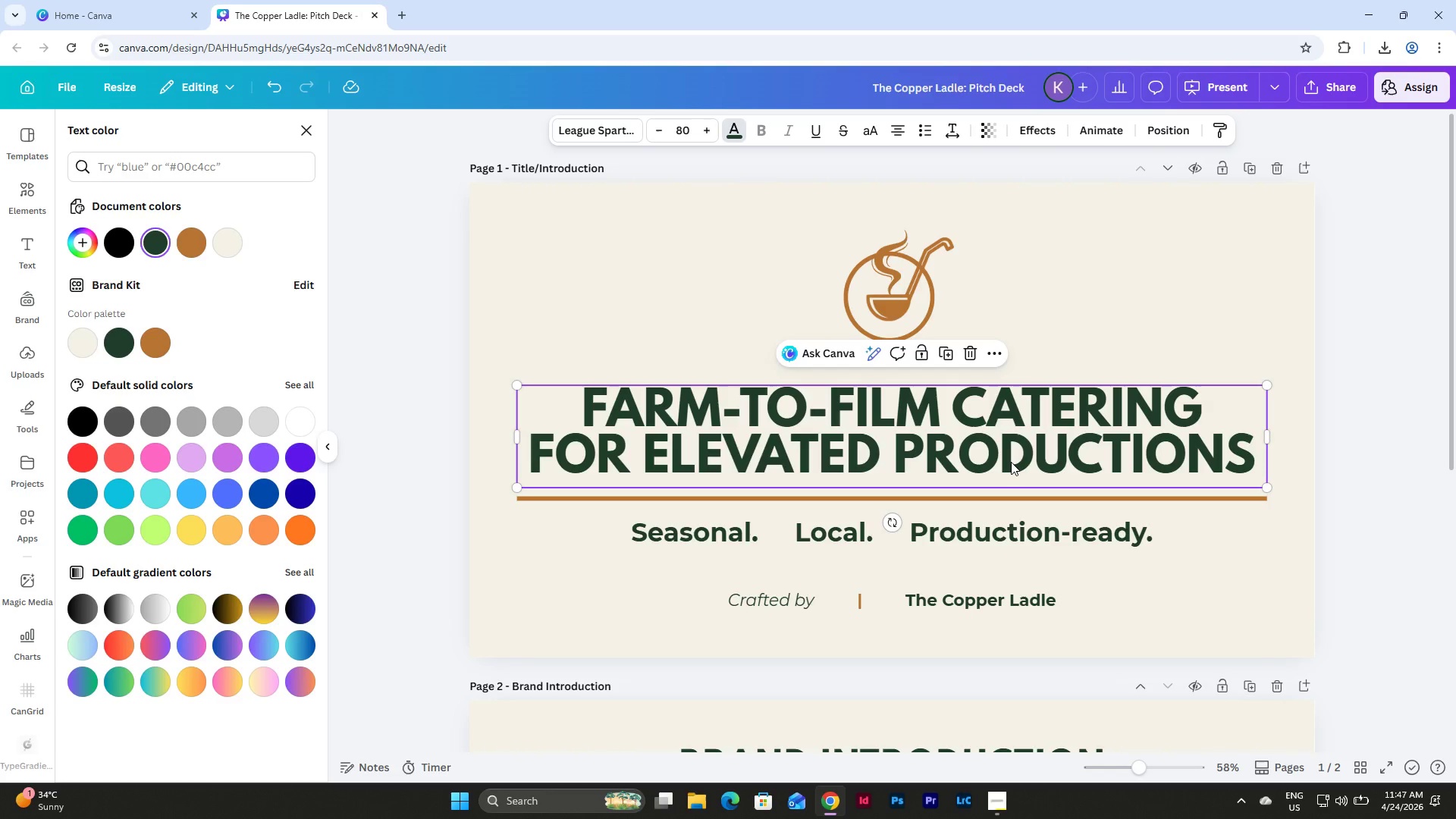 
scroll: coordinate [1011, 462], scroll_direction: down, amount: 5.0
 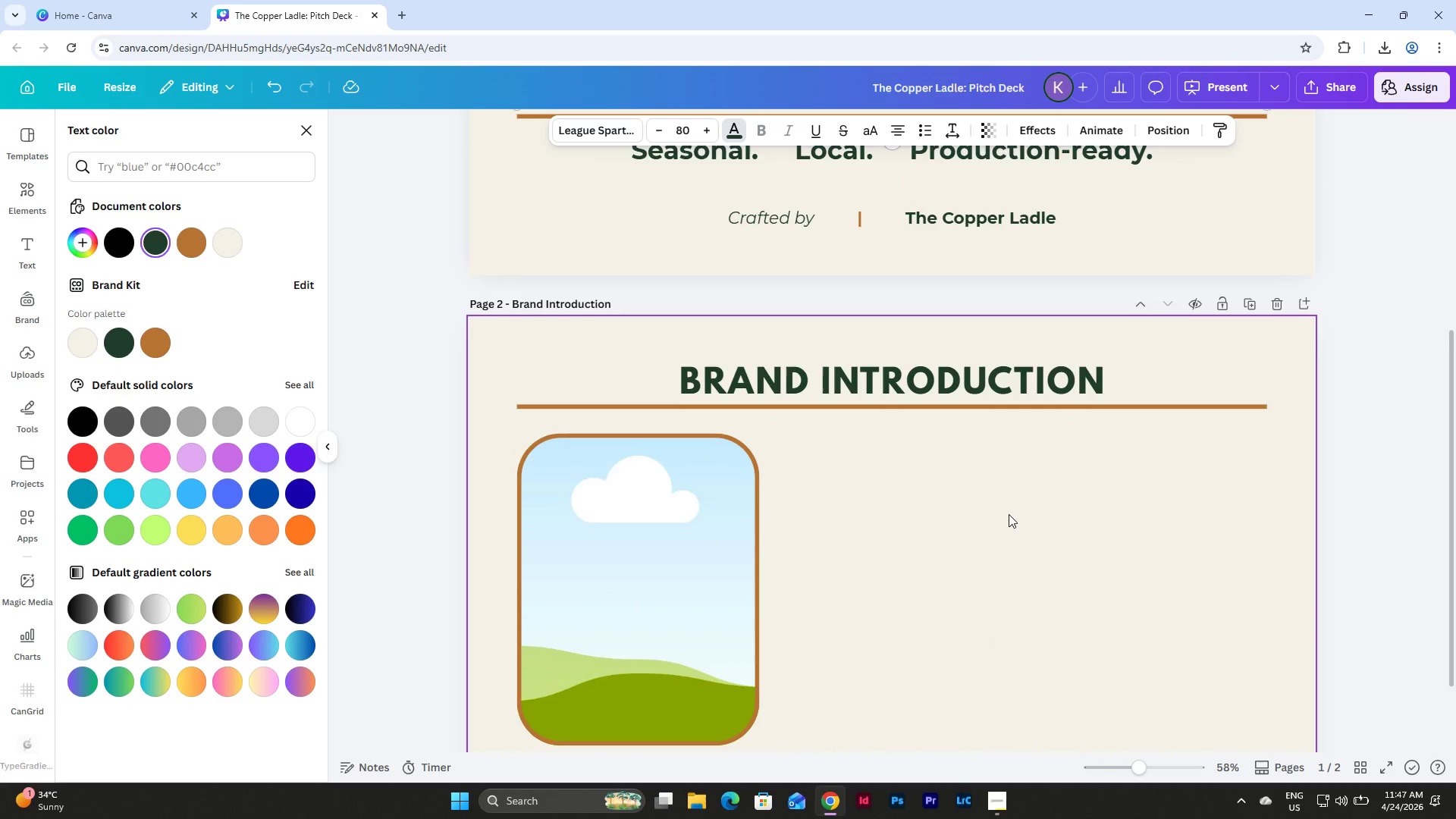 
left_click([1007, 516])
 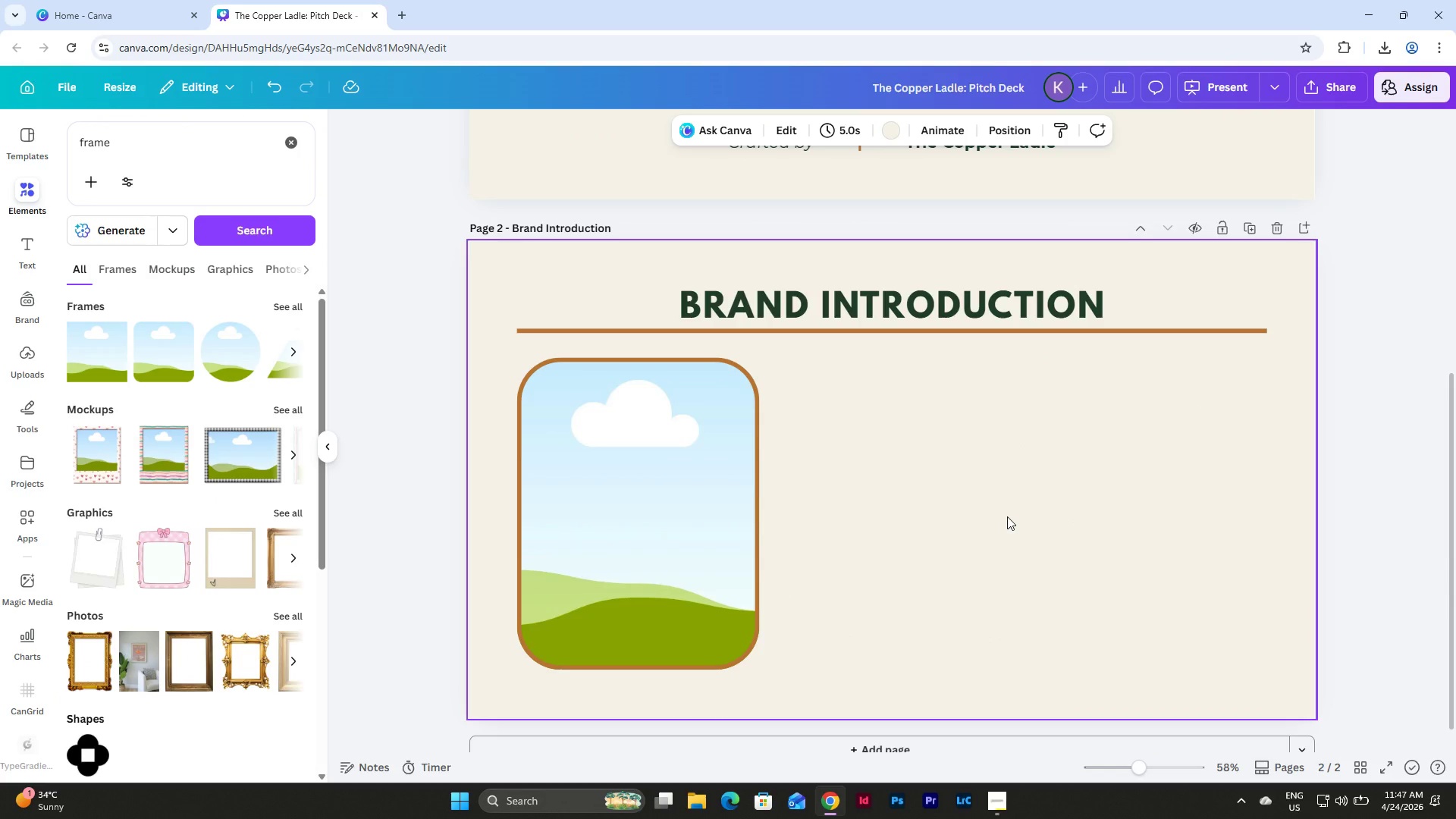 
scroll: coordinate [1009, 514], scroll_direction: down, amount: 1.0
 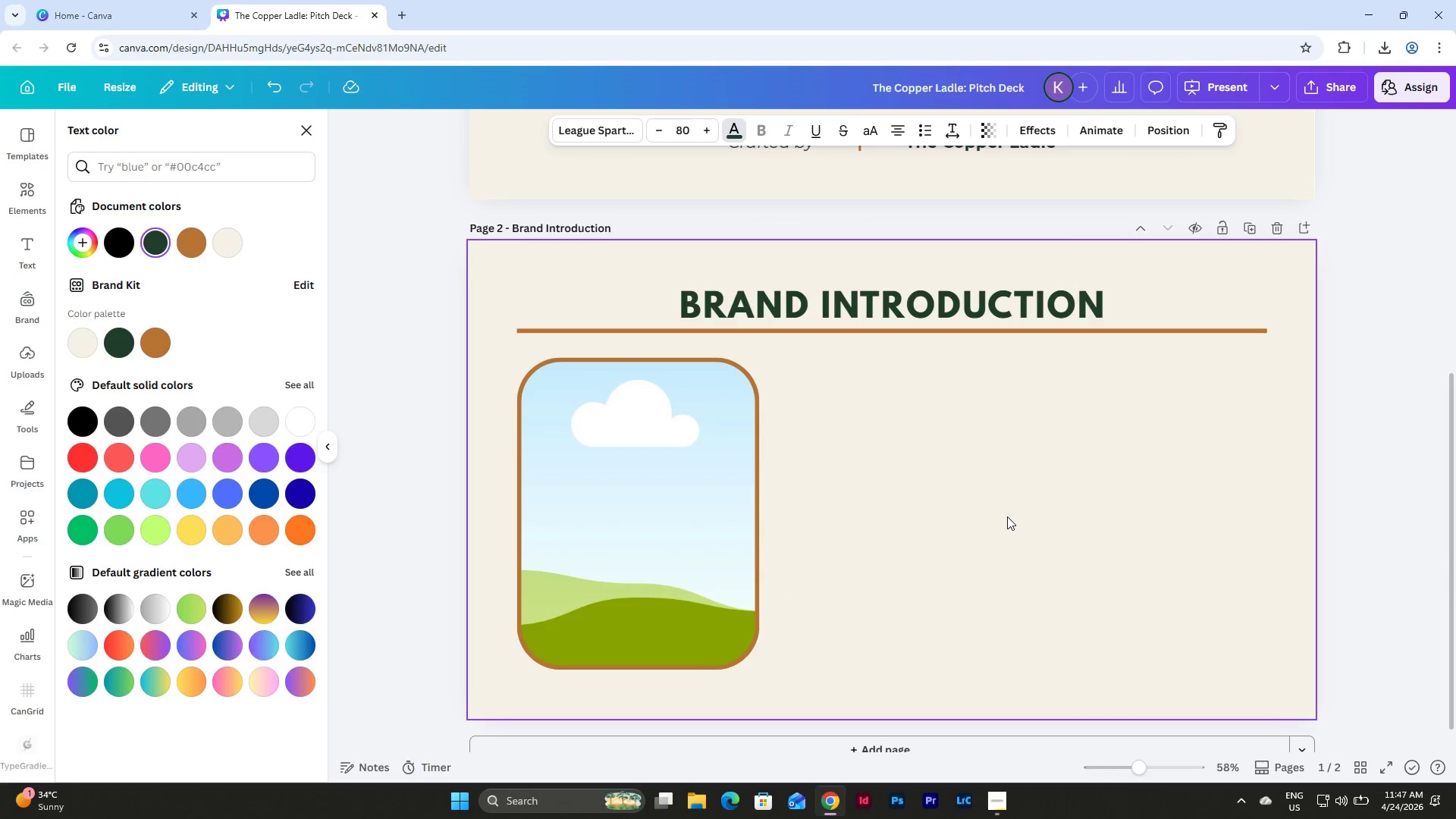 
scroll: coordinate [1007, 516], scroll_direction: up, amount: 1.0
 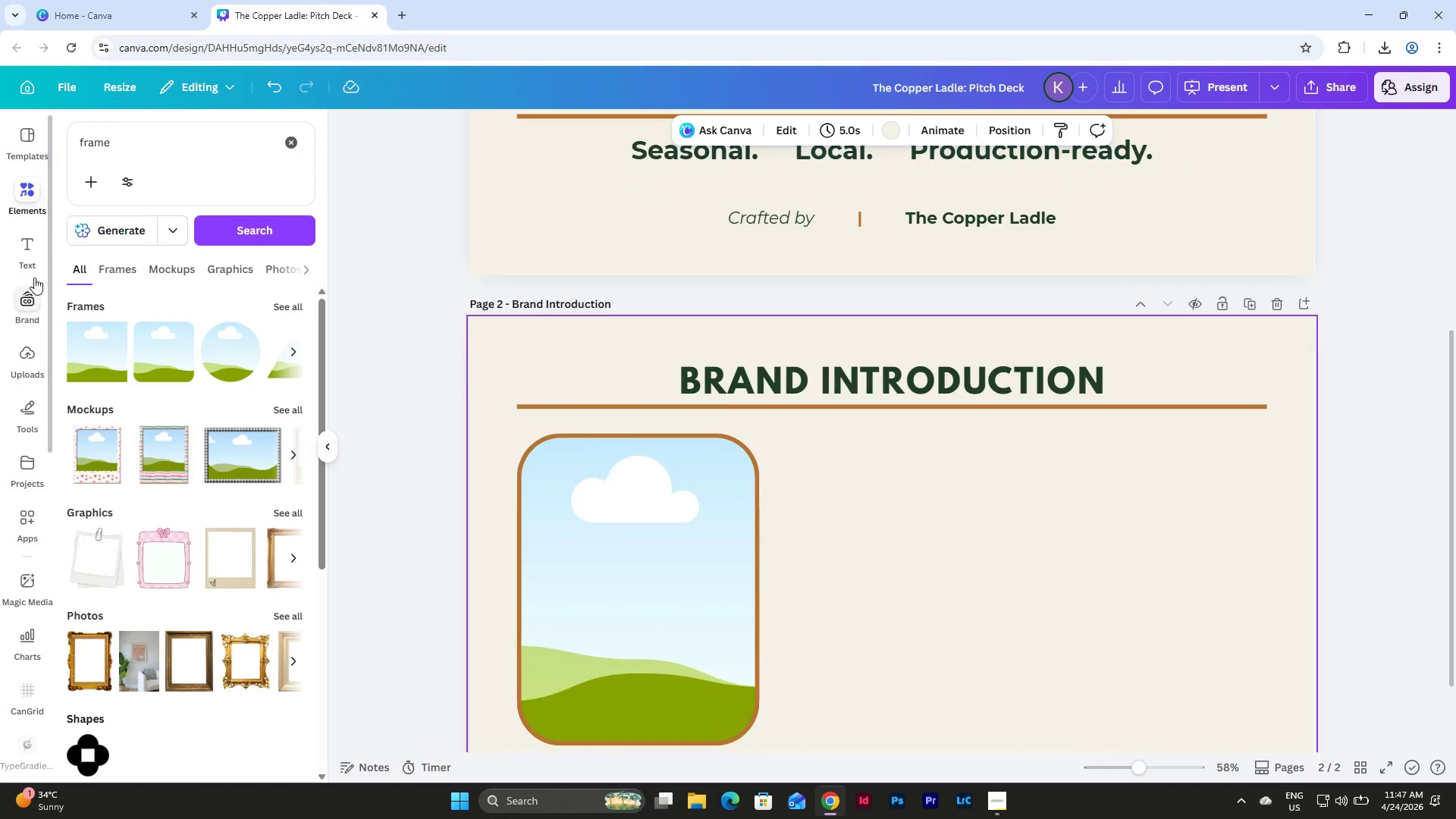 
left_click([25, 244])
 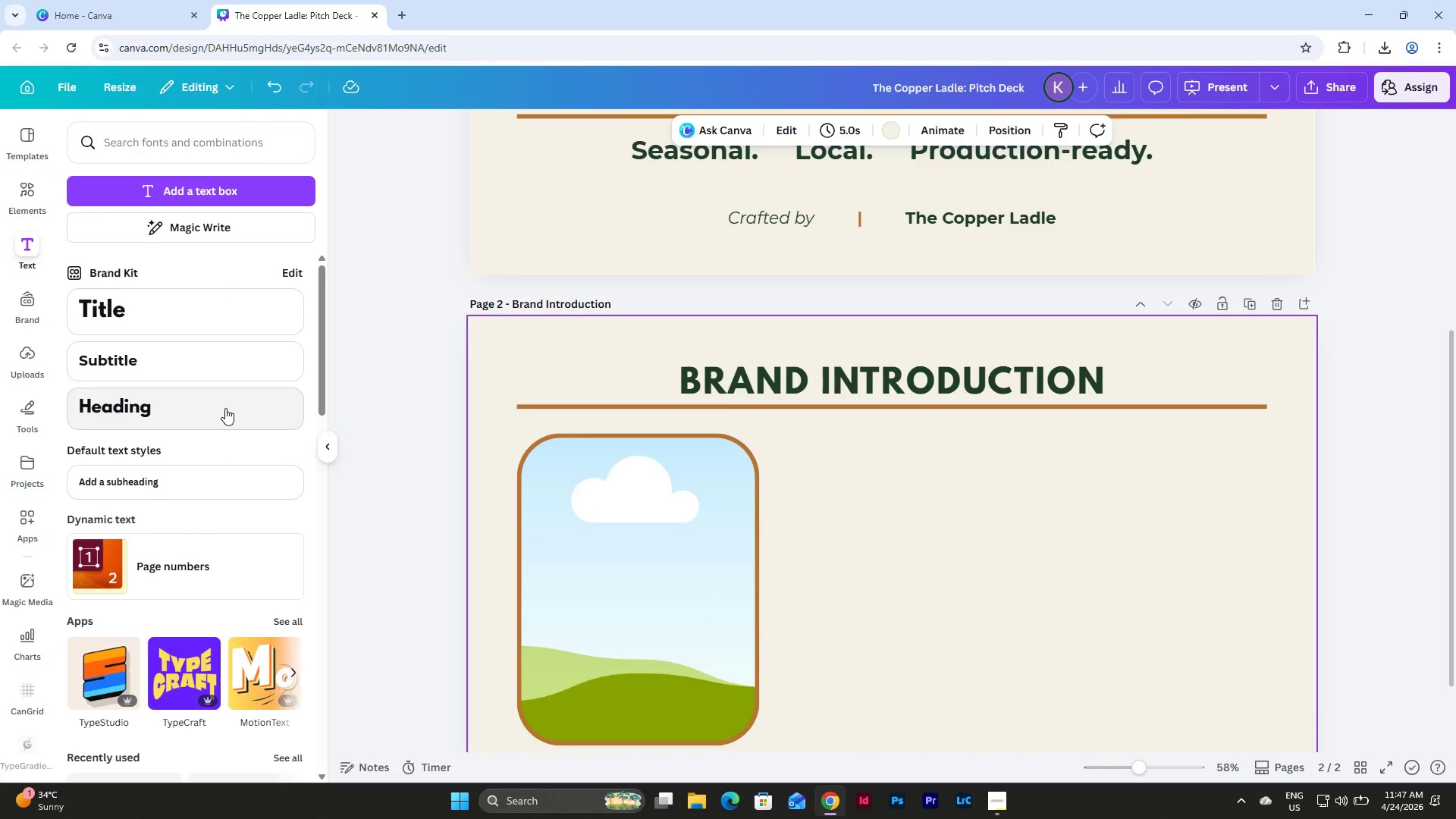 
scroll: coordinate [268, 313], scroll_direction: up, amount: 5.0
 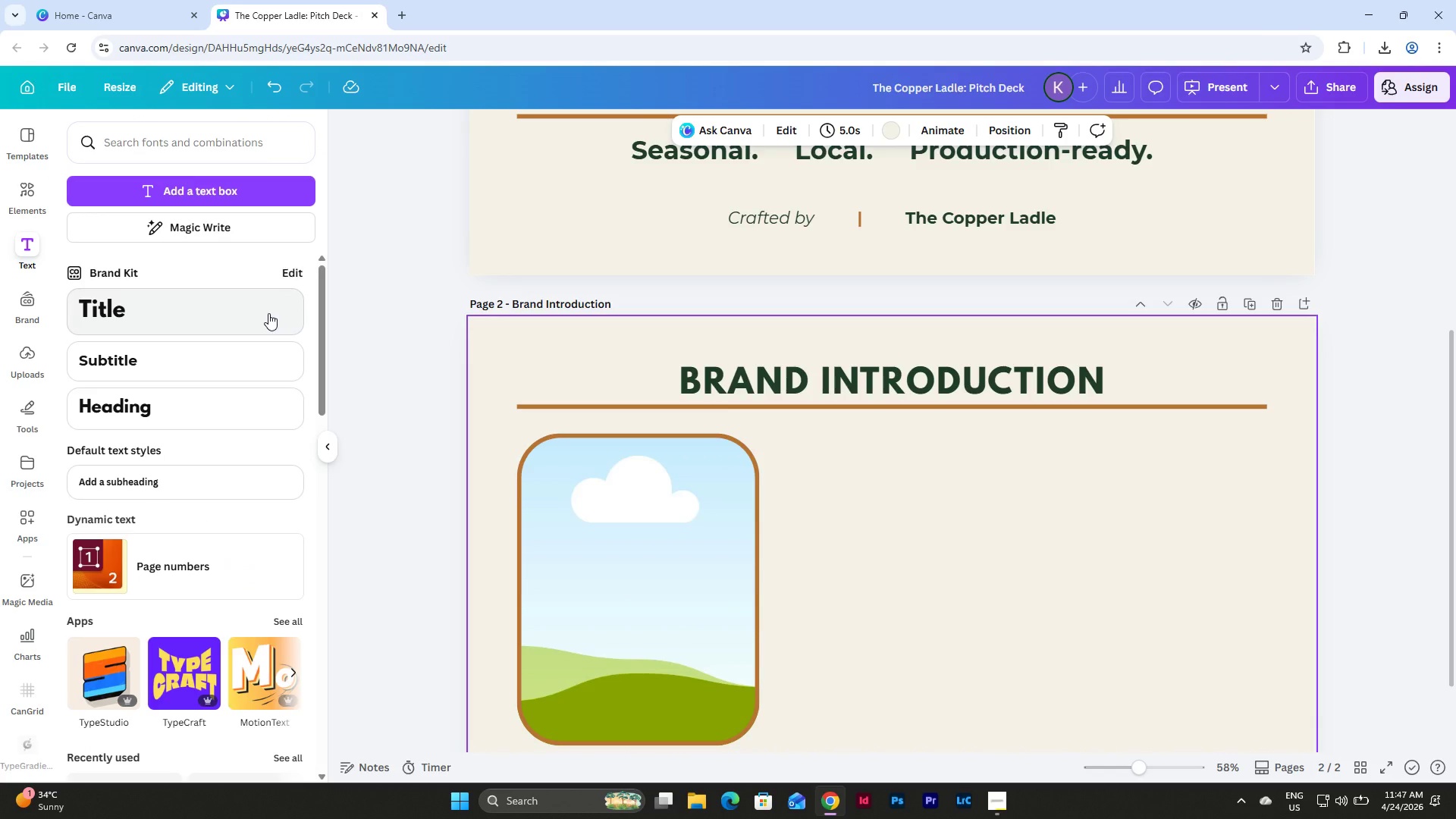 
left_click([292, 270])
 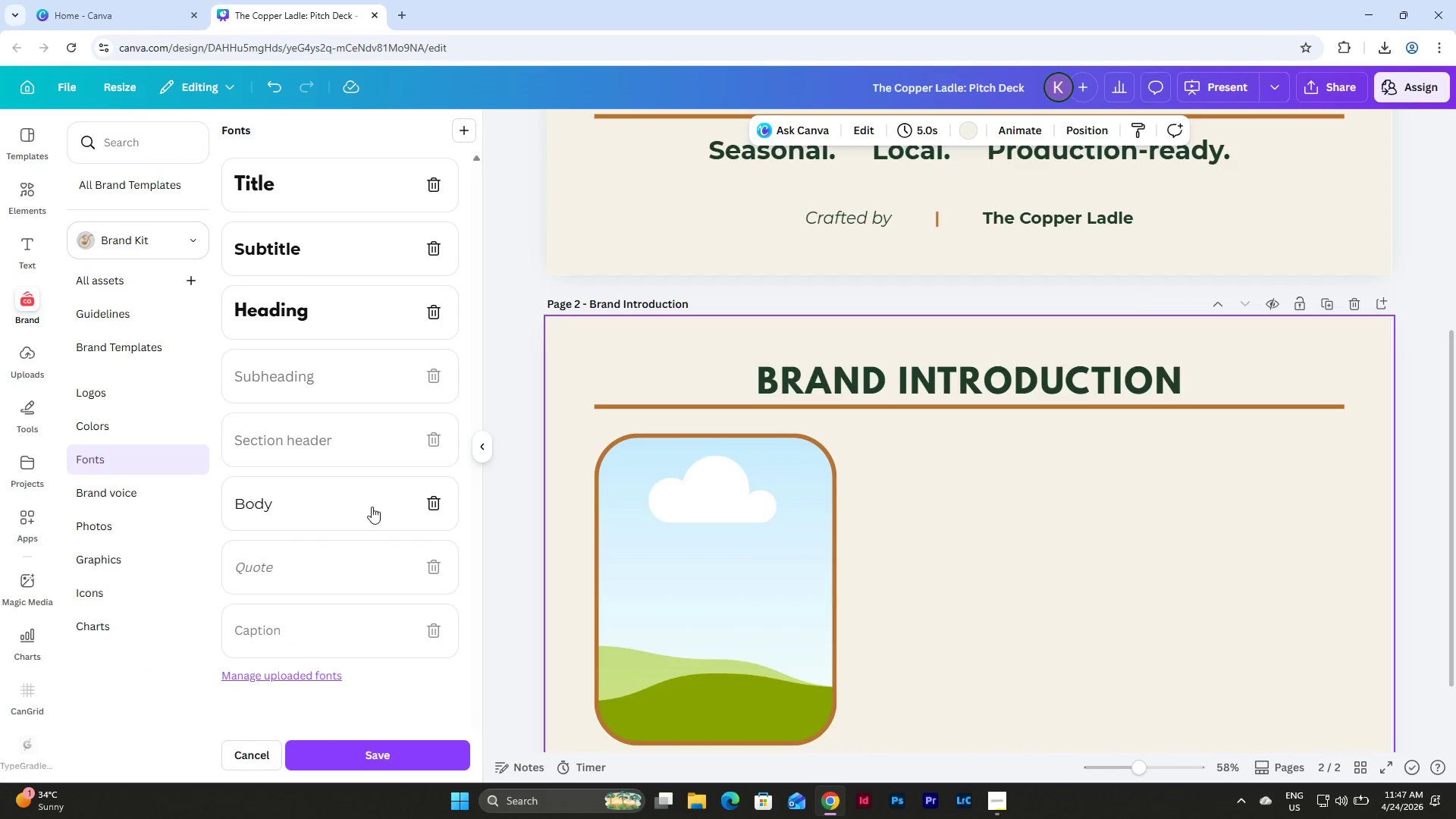 
left_click([345, 487])
 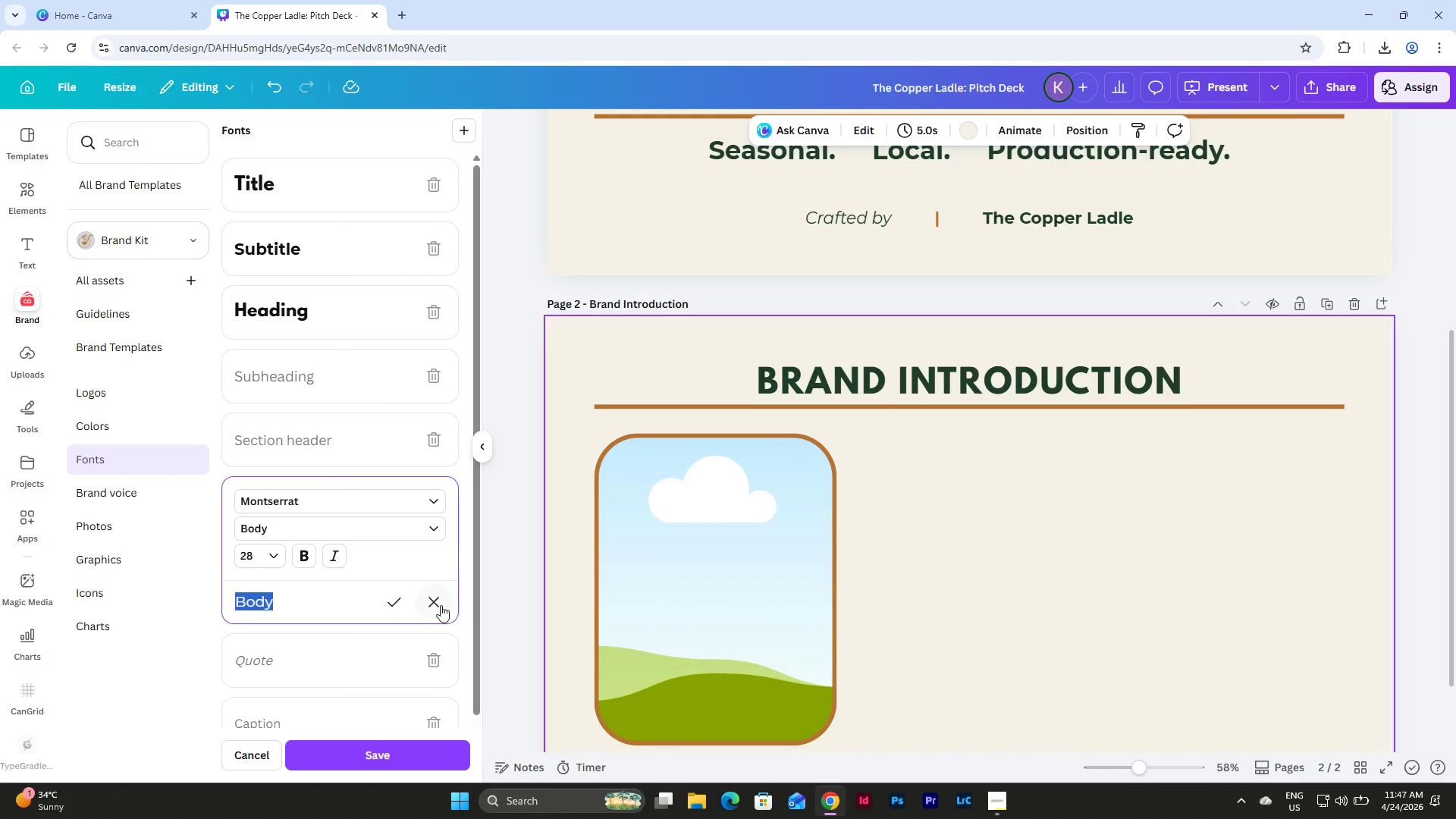 
left_click([434, 604])
 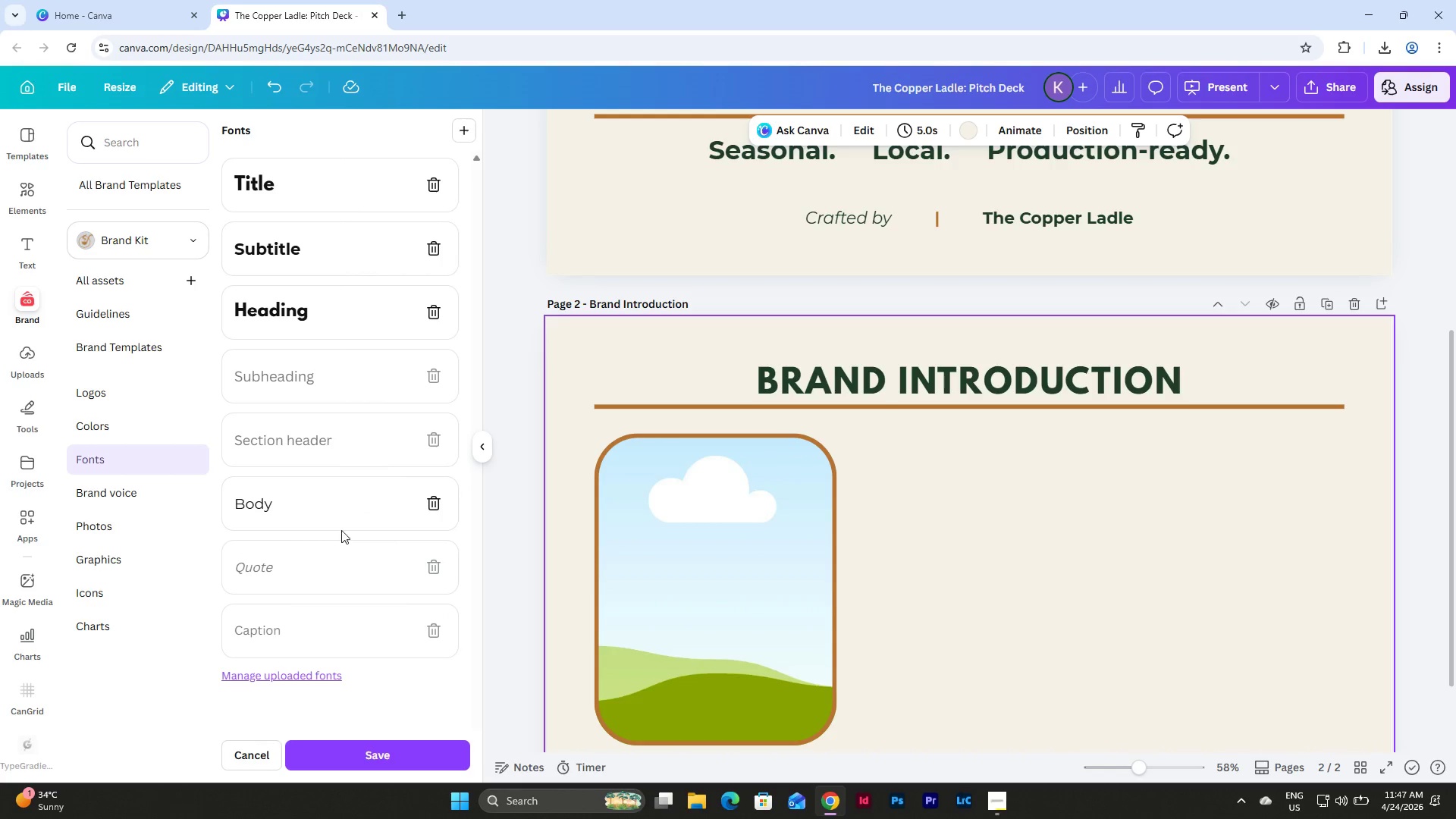 
left_click([334, 513])
 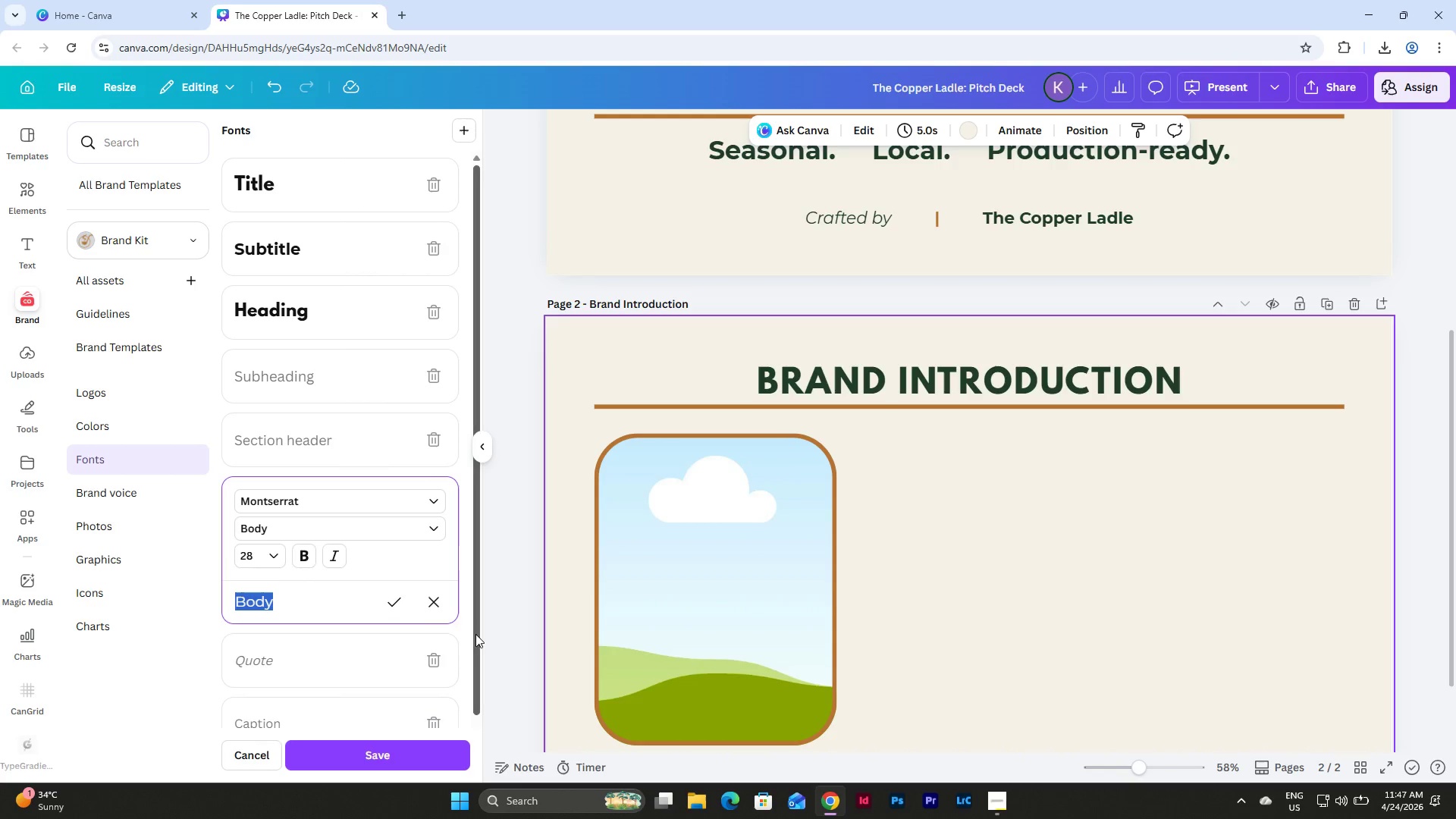 
left_click([428, 601])
 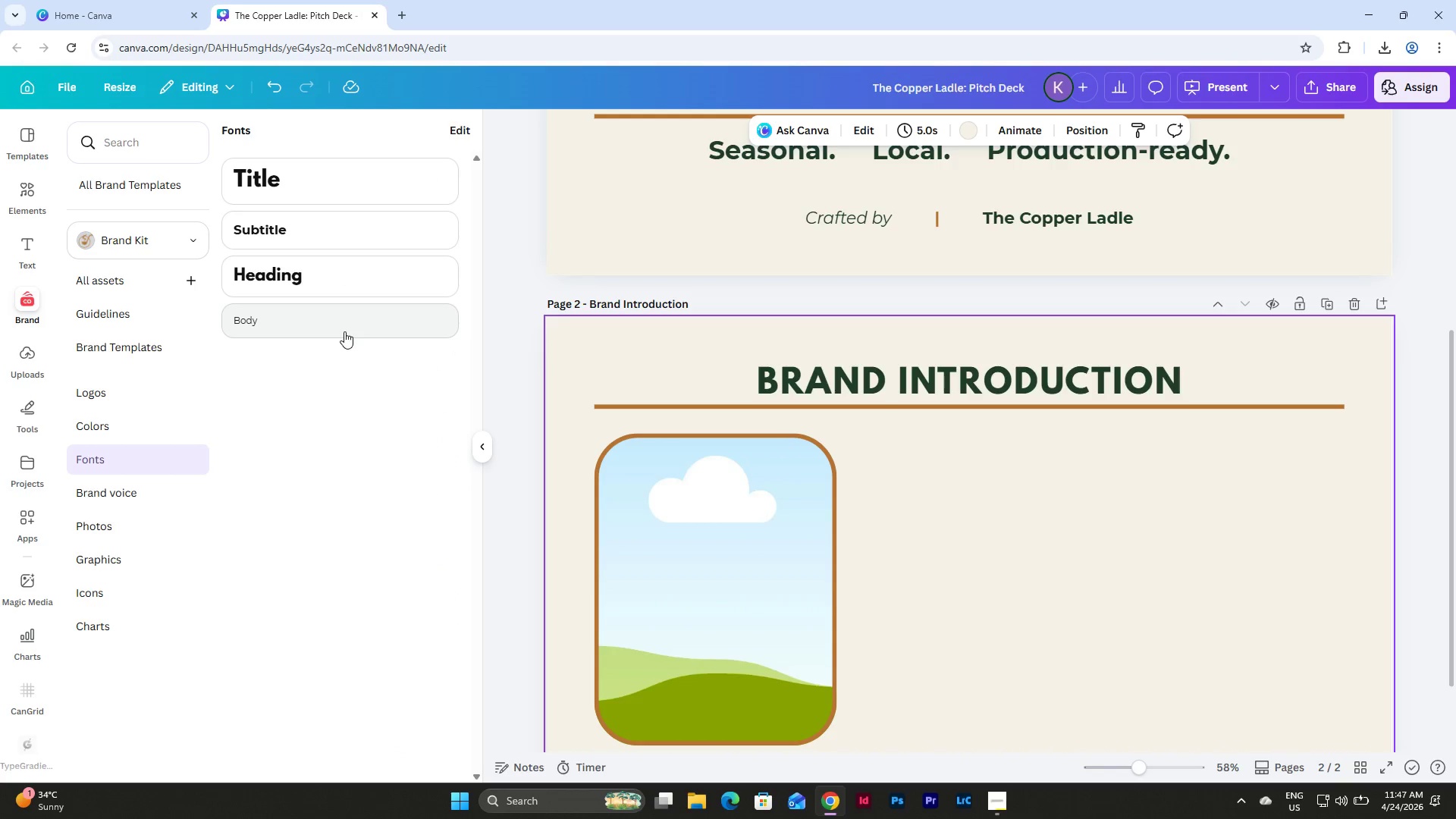 
left_click([349, 319])
 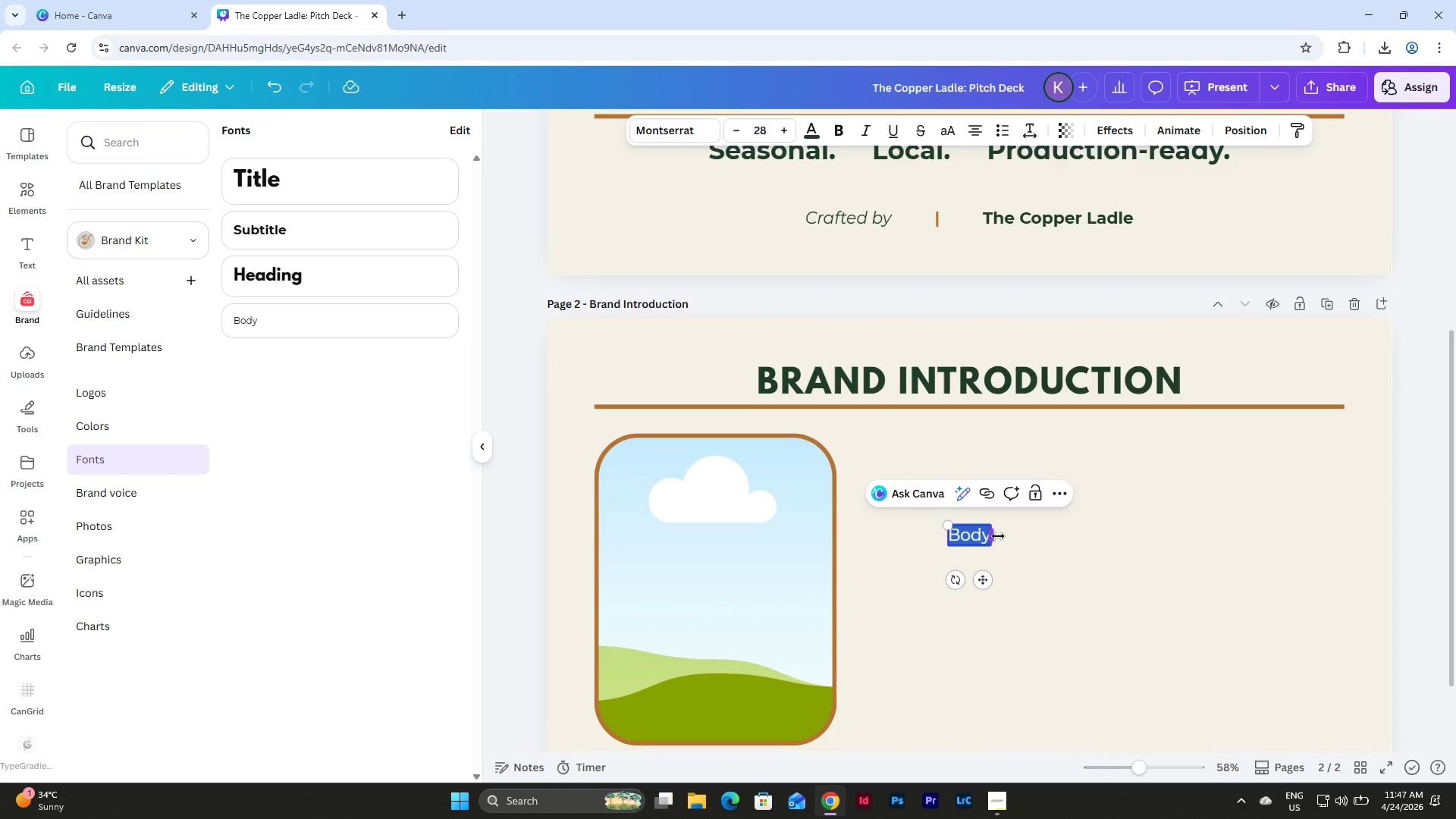 
left_click_drag(start_coordinate=[998, 536], to_coordinate=[1290, 575])
 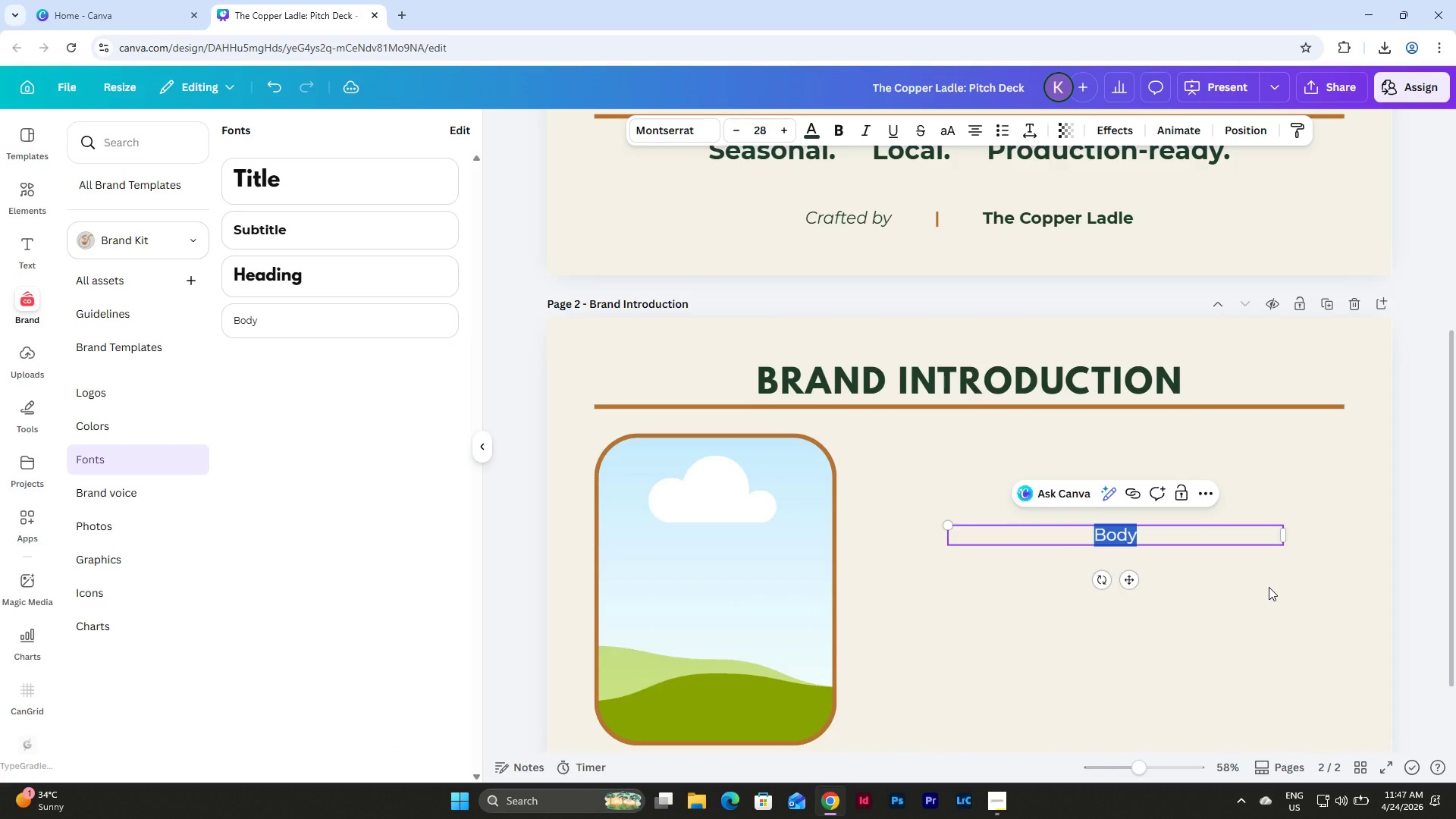 
scroll: coordinate [1269, 587], scroll_direction: down, amount: 1.0
 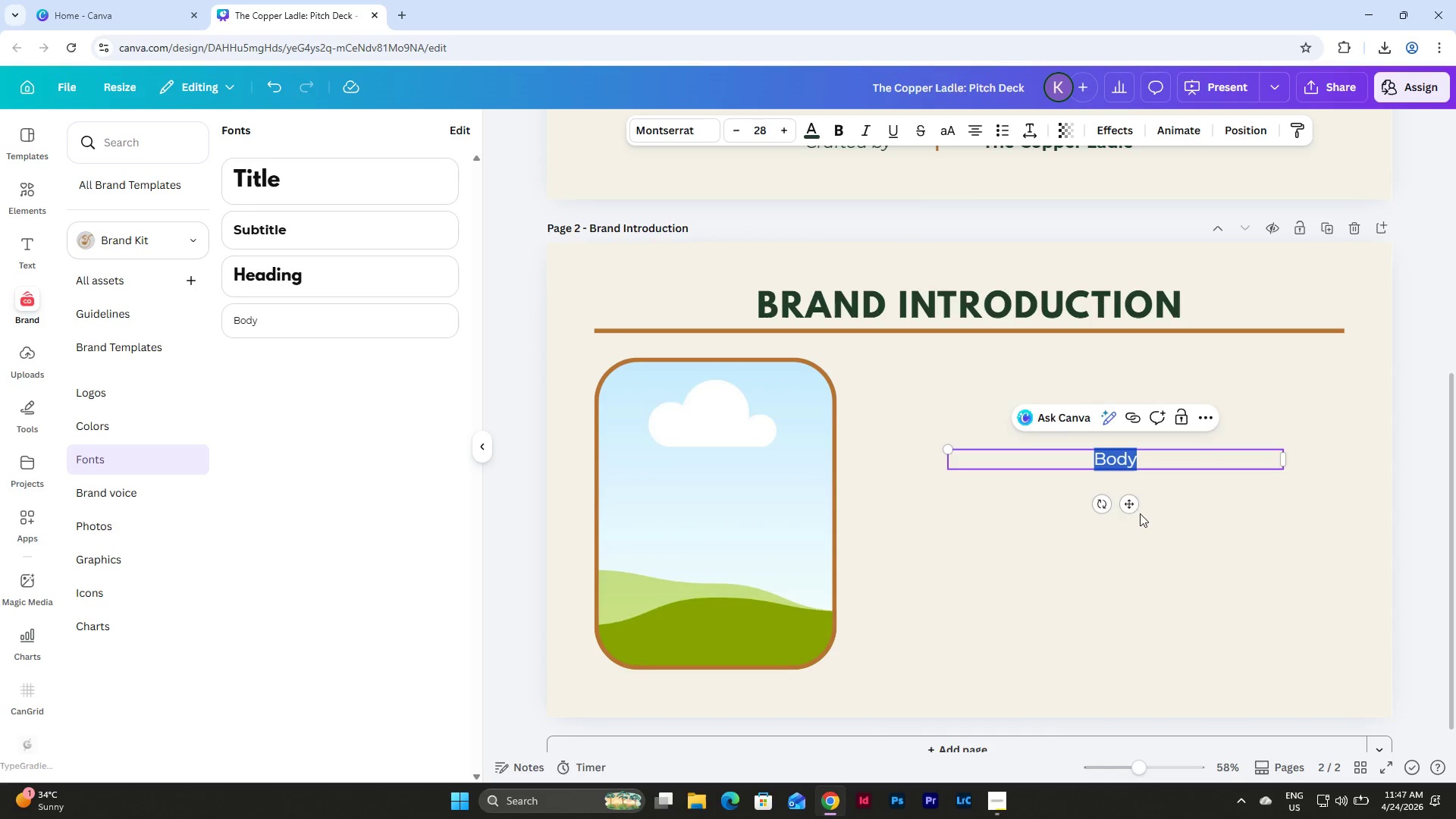 
left_click_drag(start_coordinate=[1129, 507], to_coordinate=[1094, 489])
 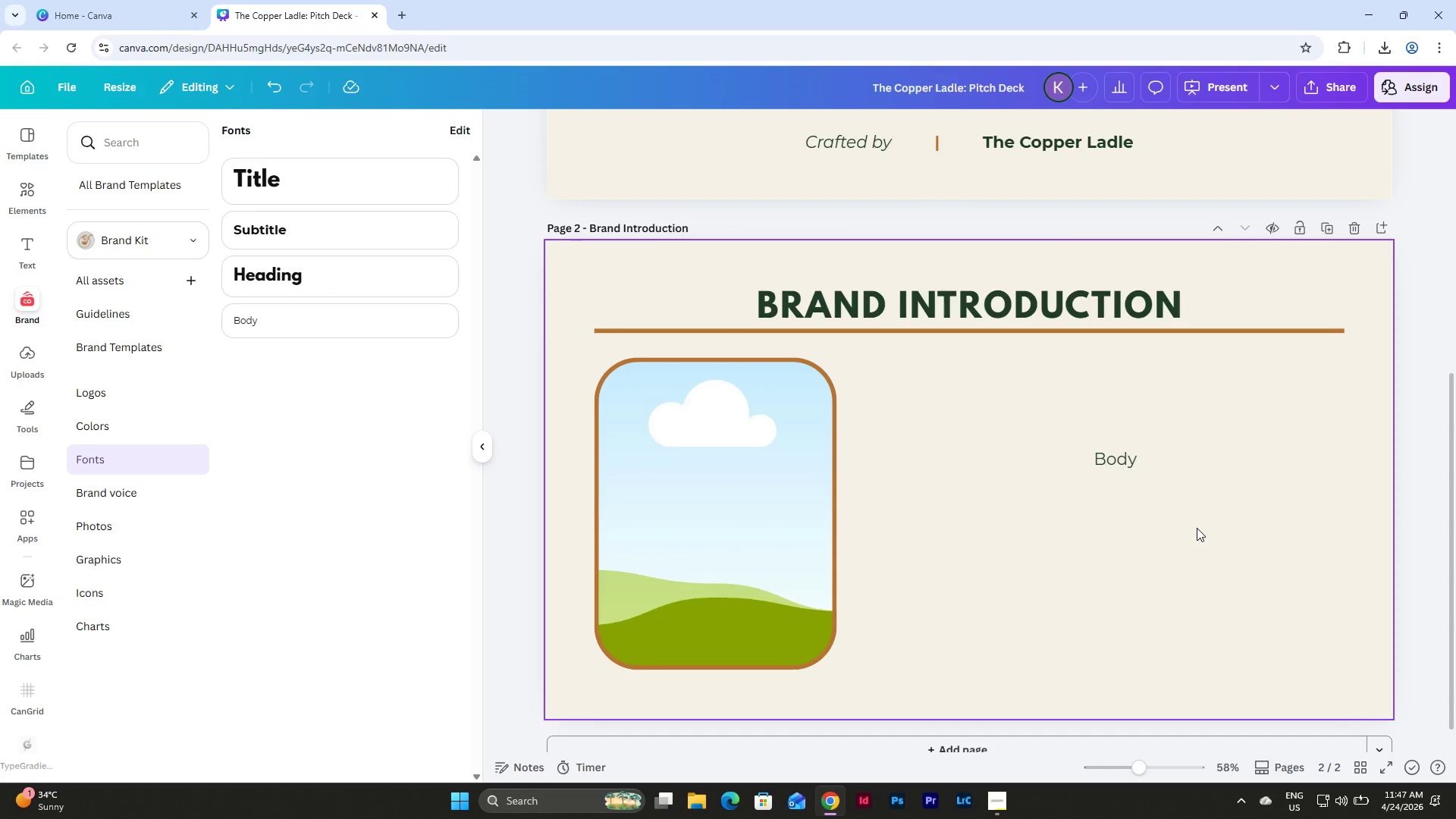 
left_click_drag(start_coordinate=[1197, 528], to_coordinate=[1004, 407])
 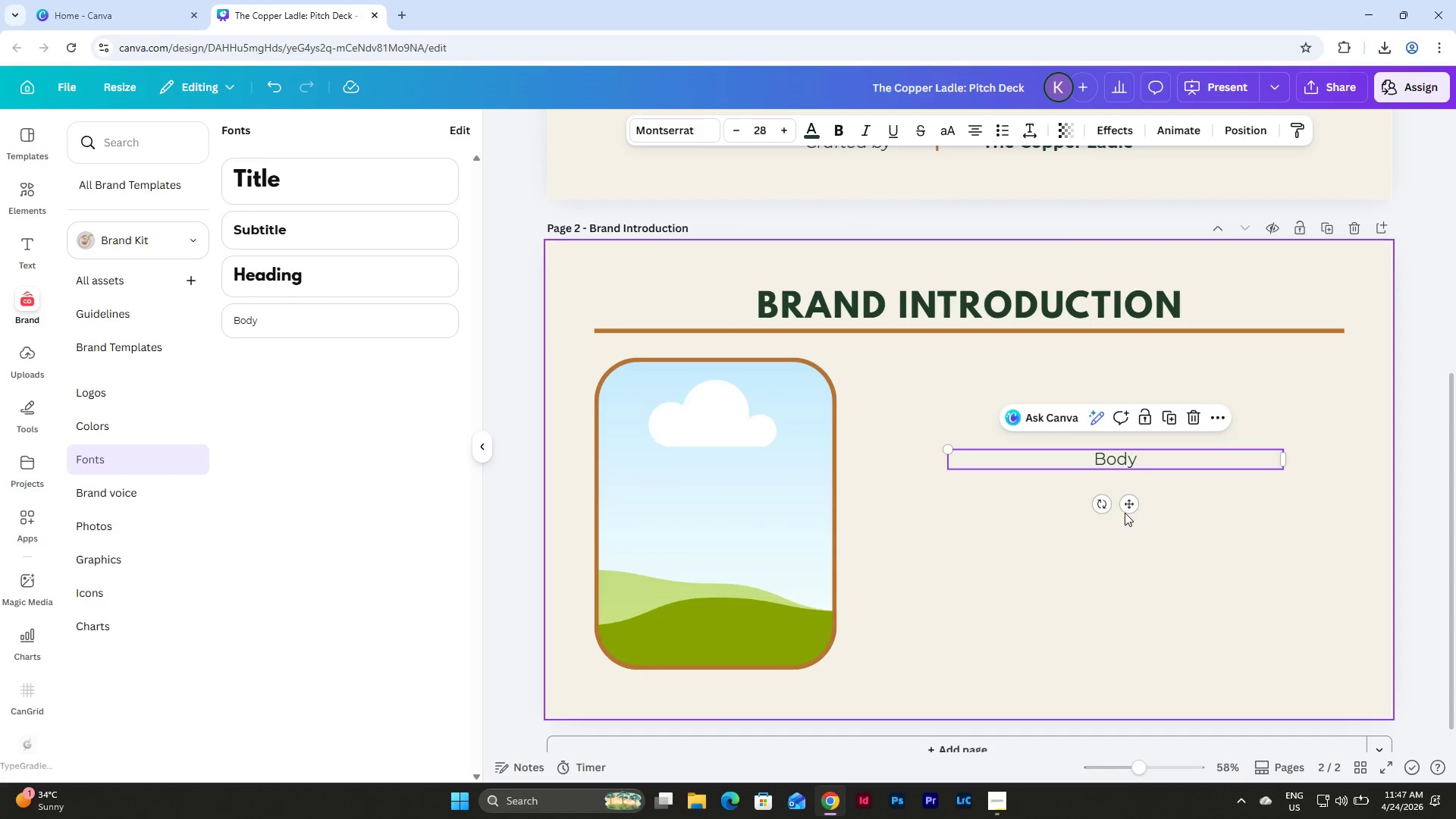 
left_click_drag(start_coordinate=[1126, 501], to_coordinate=[1033, 457])
 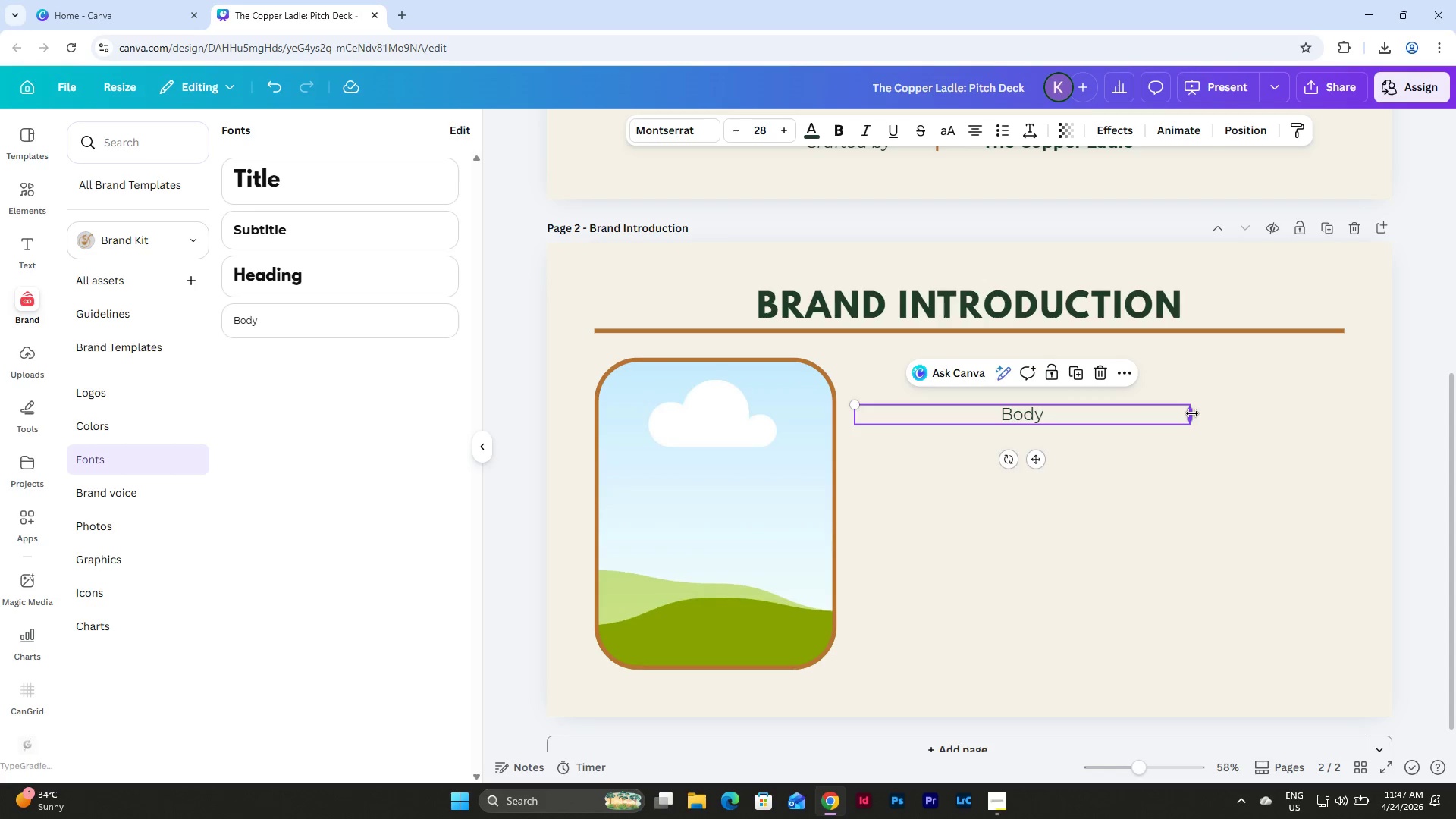 
left_click_drag(start_coordinate=[1192, 413], to_coordinate=[1343, 425])
 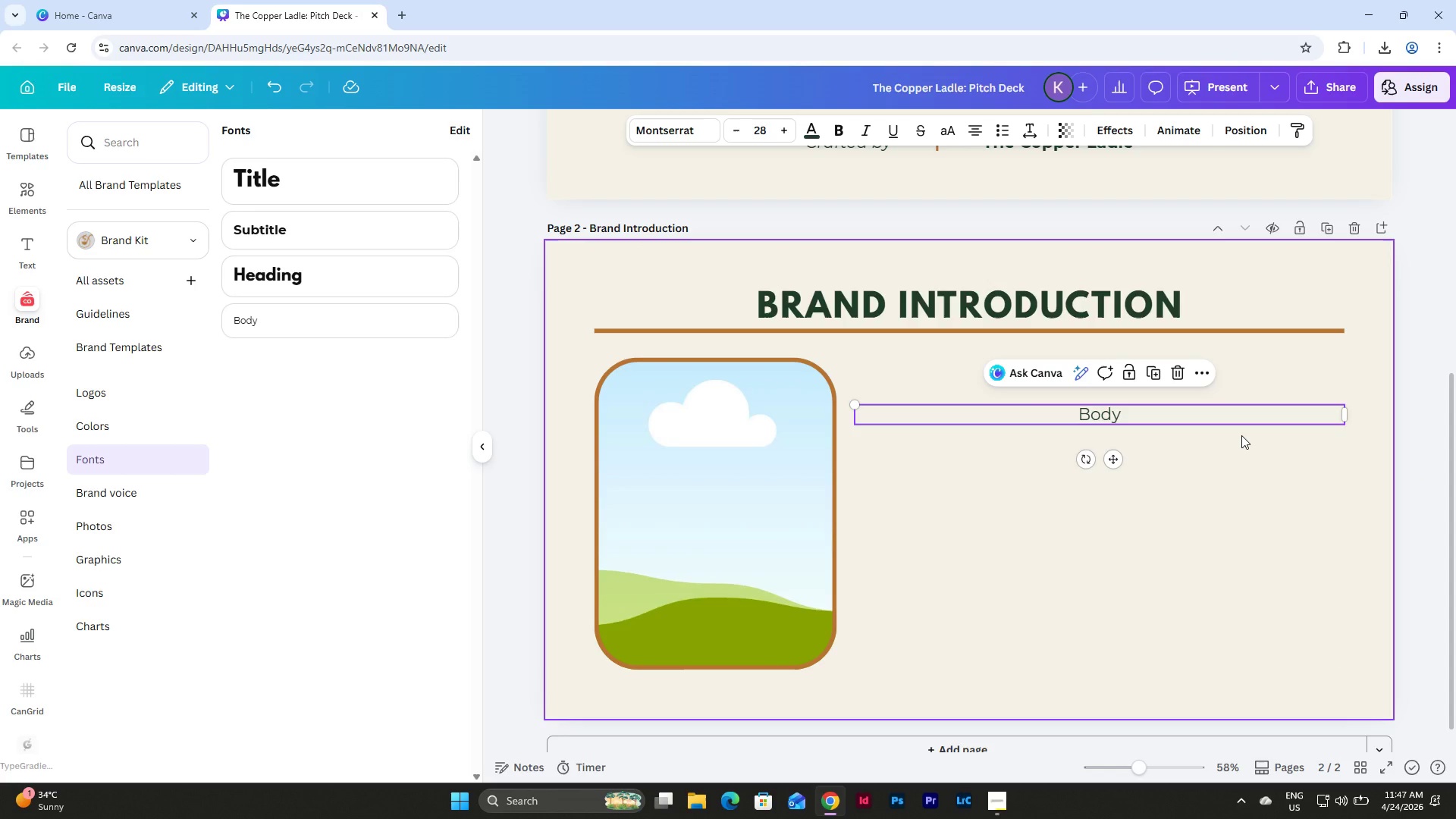 
wait(11.58)
 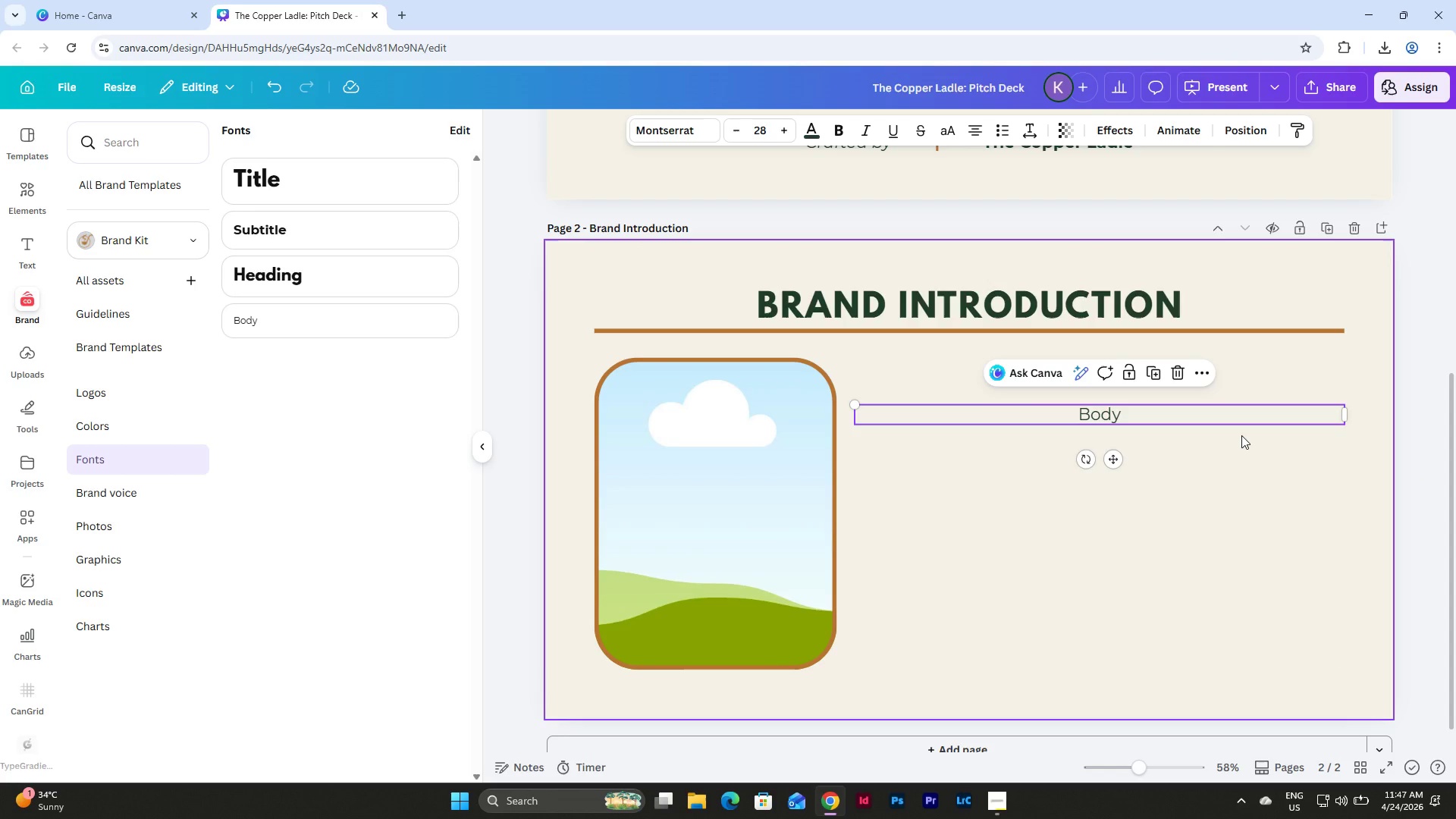 
double_click([1021, 410])
 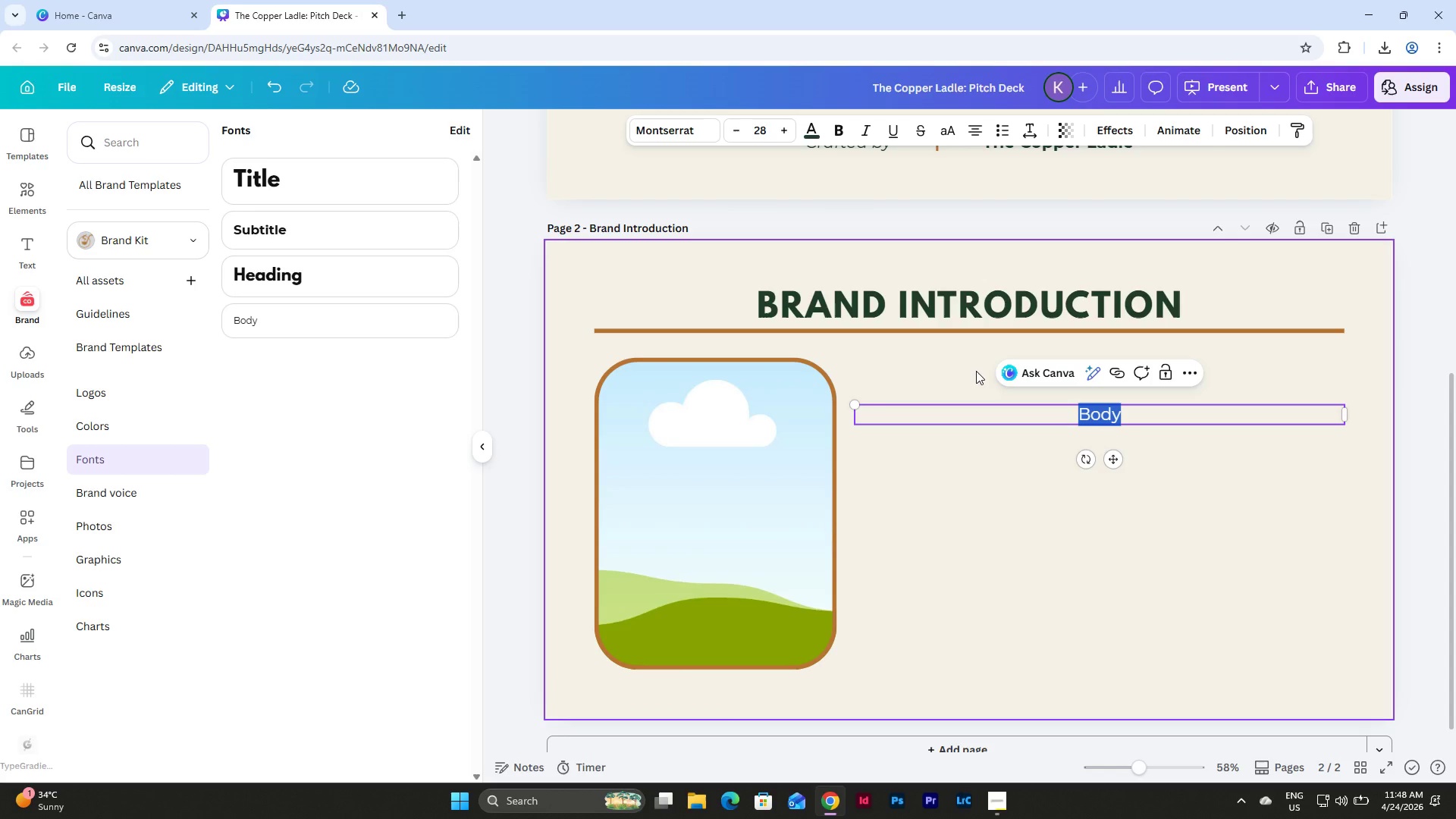 
type(The Copper Ladle is a farm-to-table bistro dedicated to )
 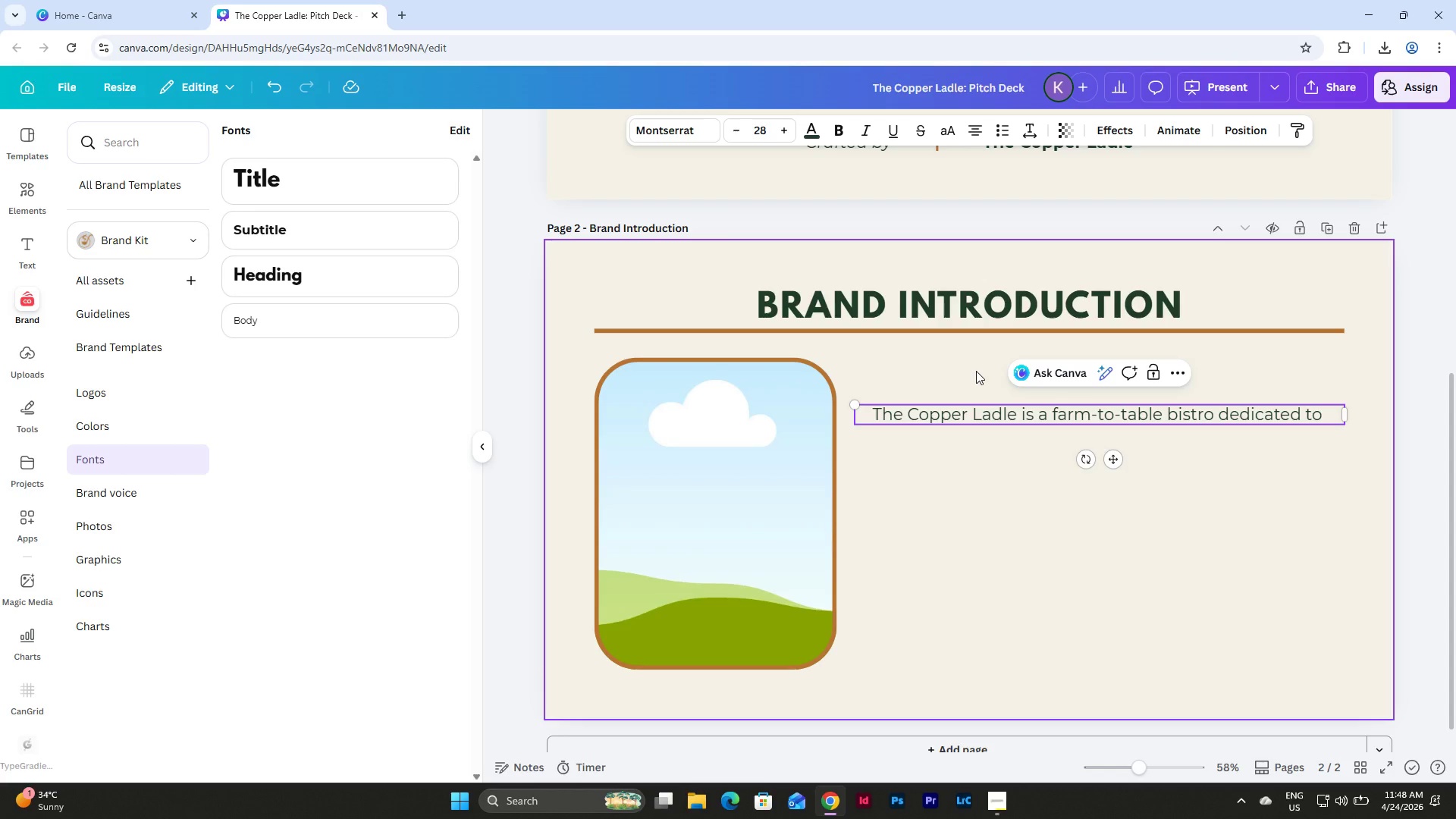 
type(hyper-locl)
key(Backspace)
type(al, seasonal cuisi)
 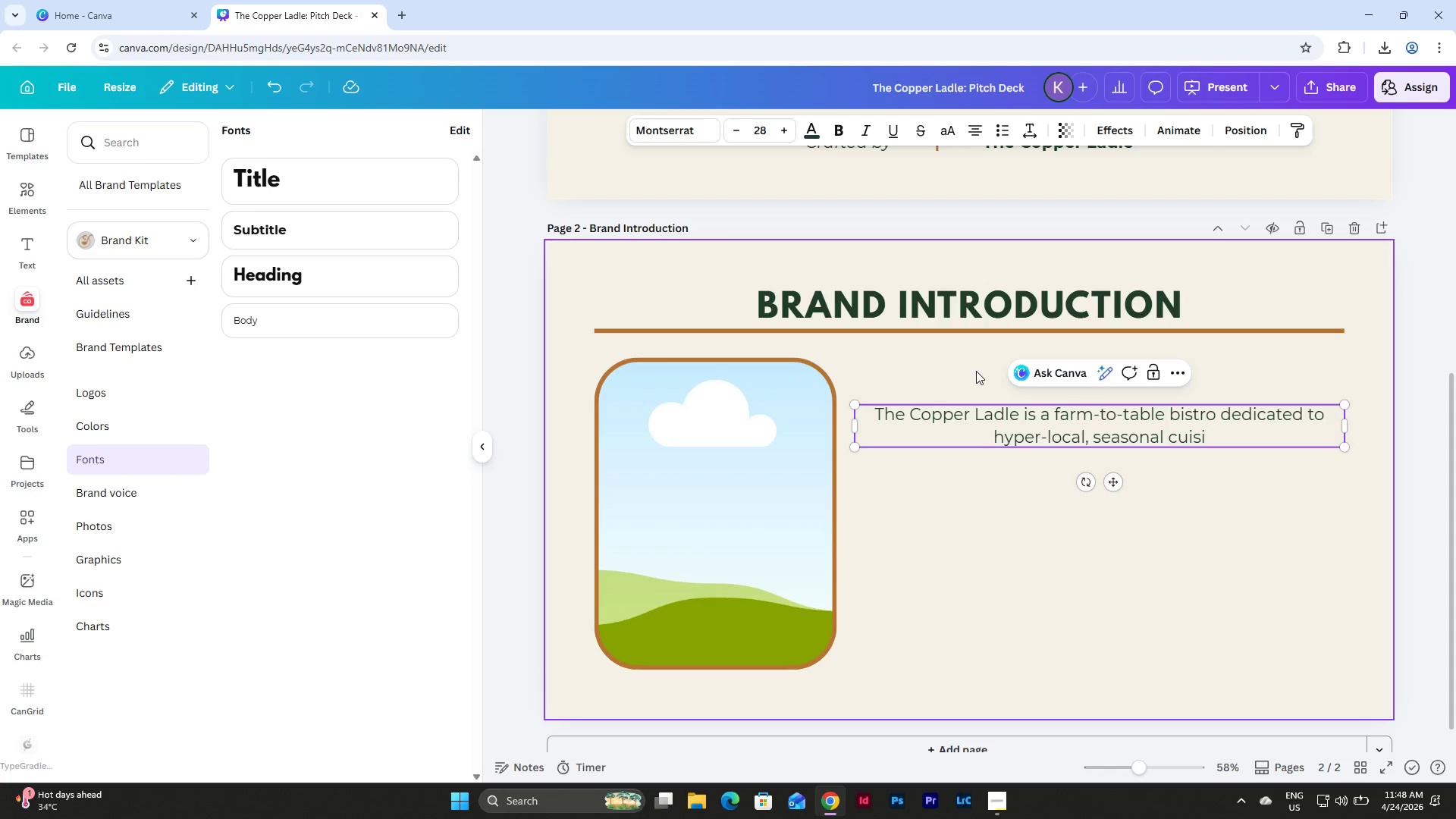 
type(m)
key(Backspace)
type(ne. )
 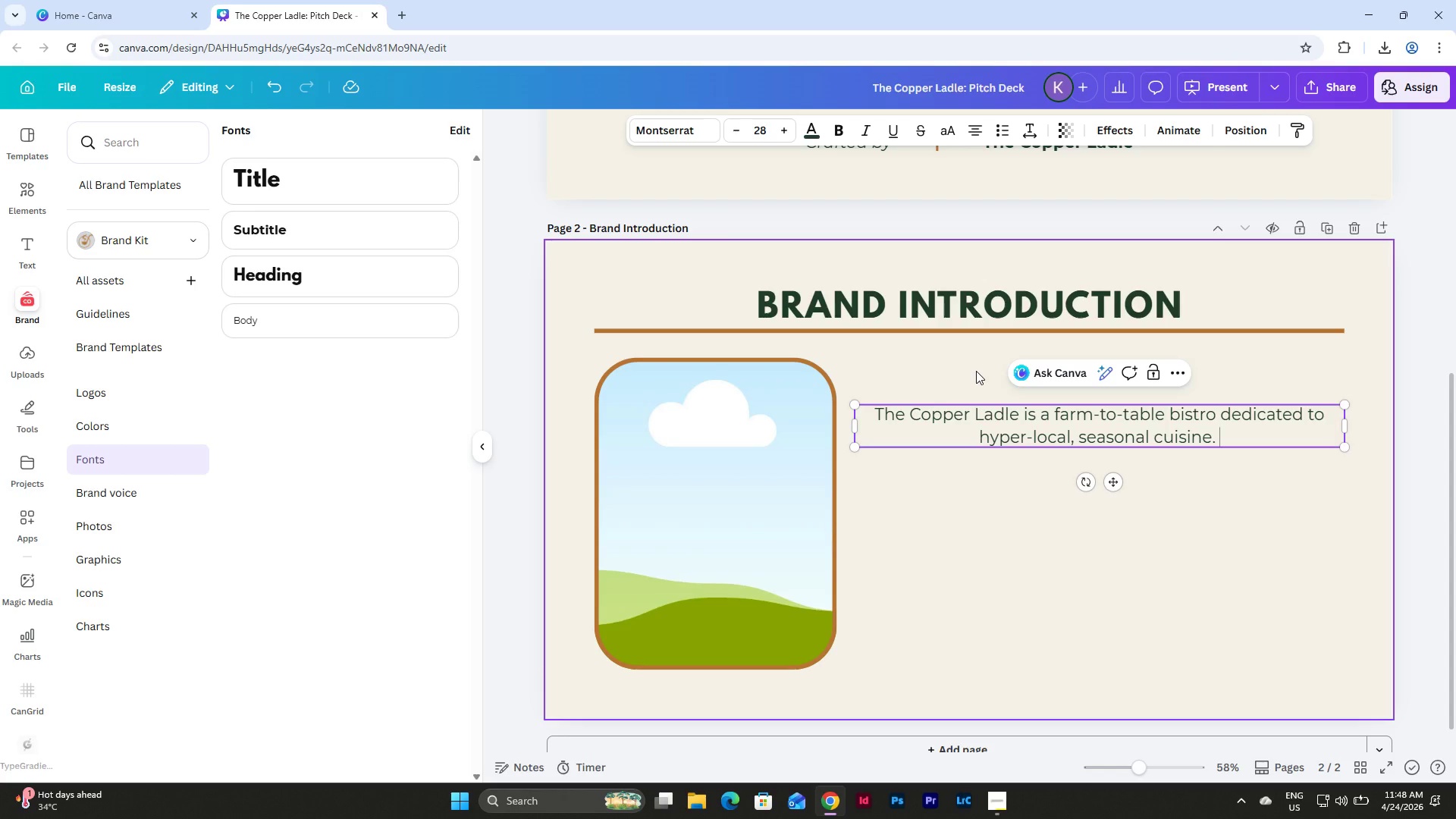 
wait(18.3)
 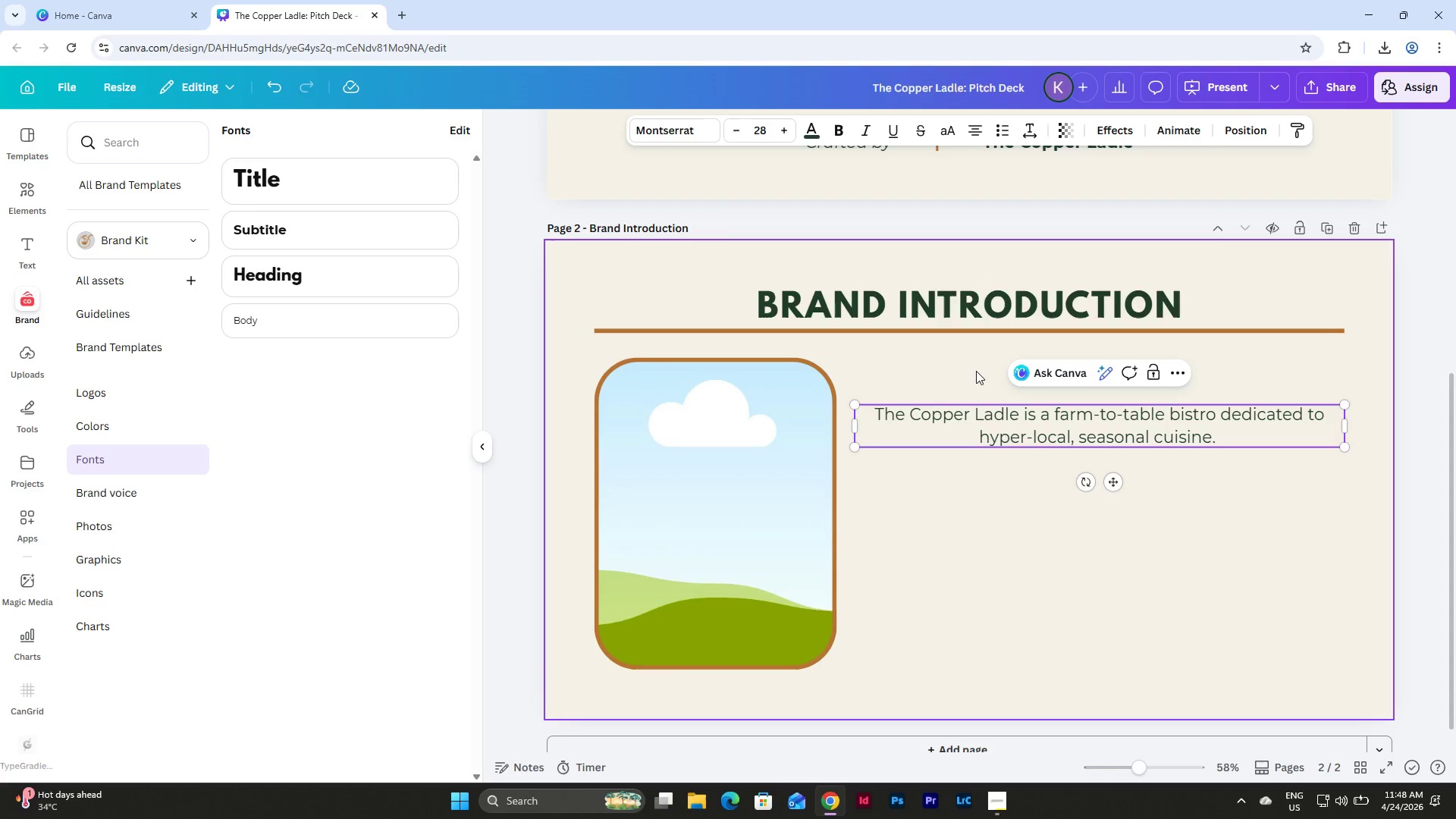 
type(We partner directly with regional farmers to deliver fresh, nourishing meals designed for high-performance environments like film sets.)
 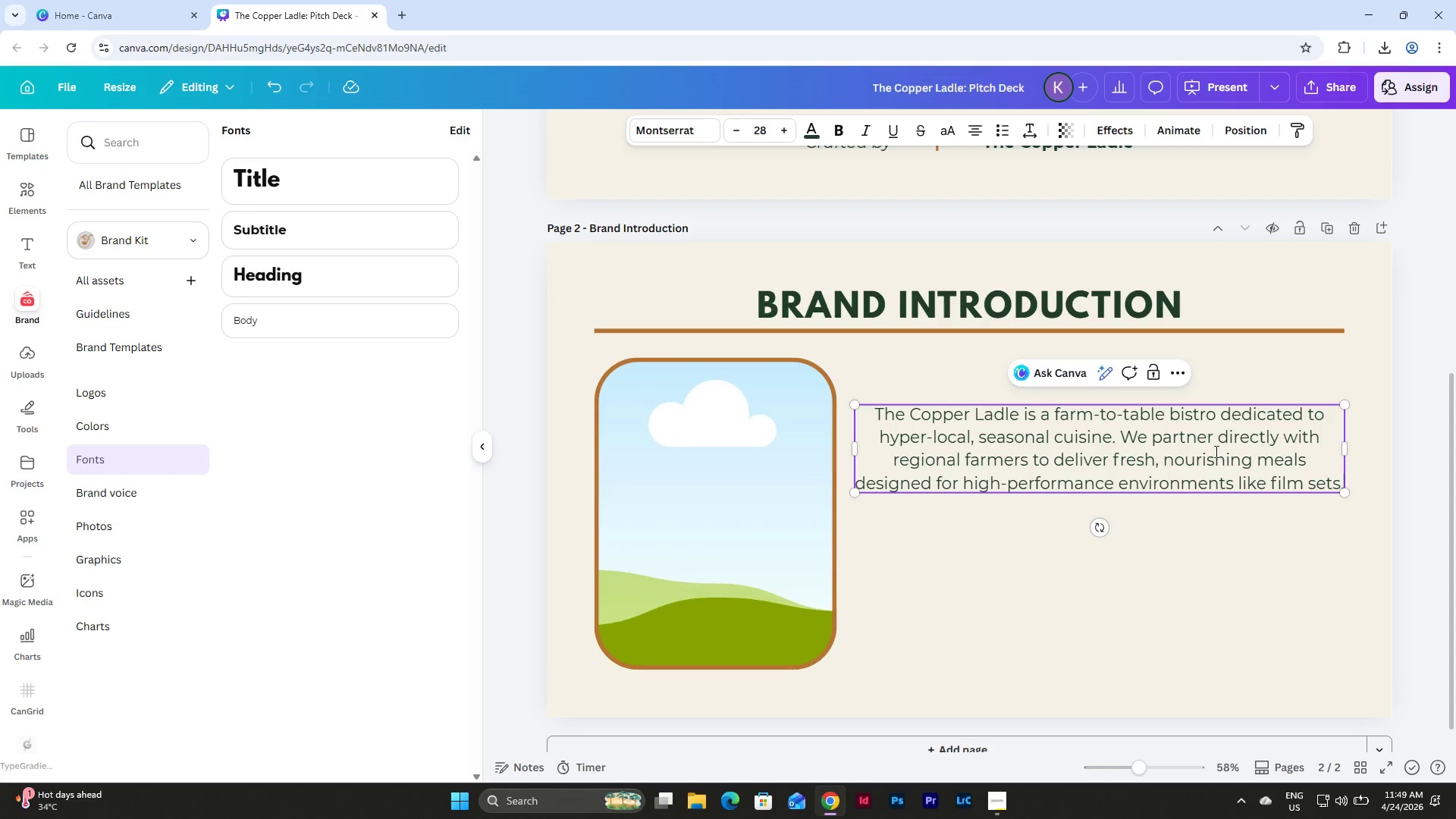 
left_click_drag(start_coordinate=[1347, 448], to_coordinate=[1302, 460])
 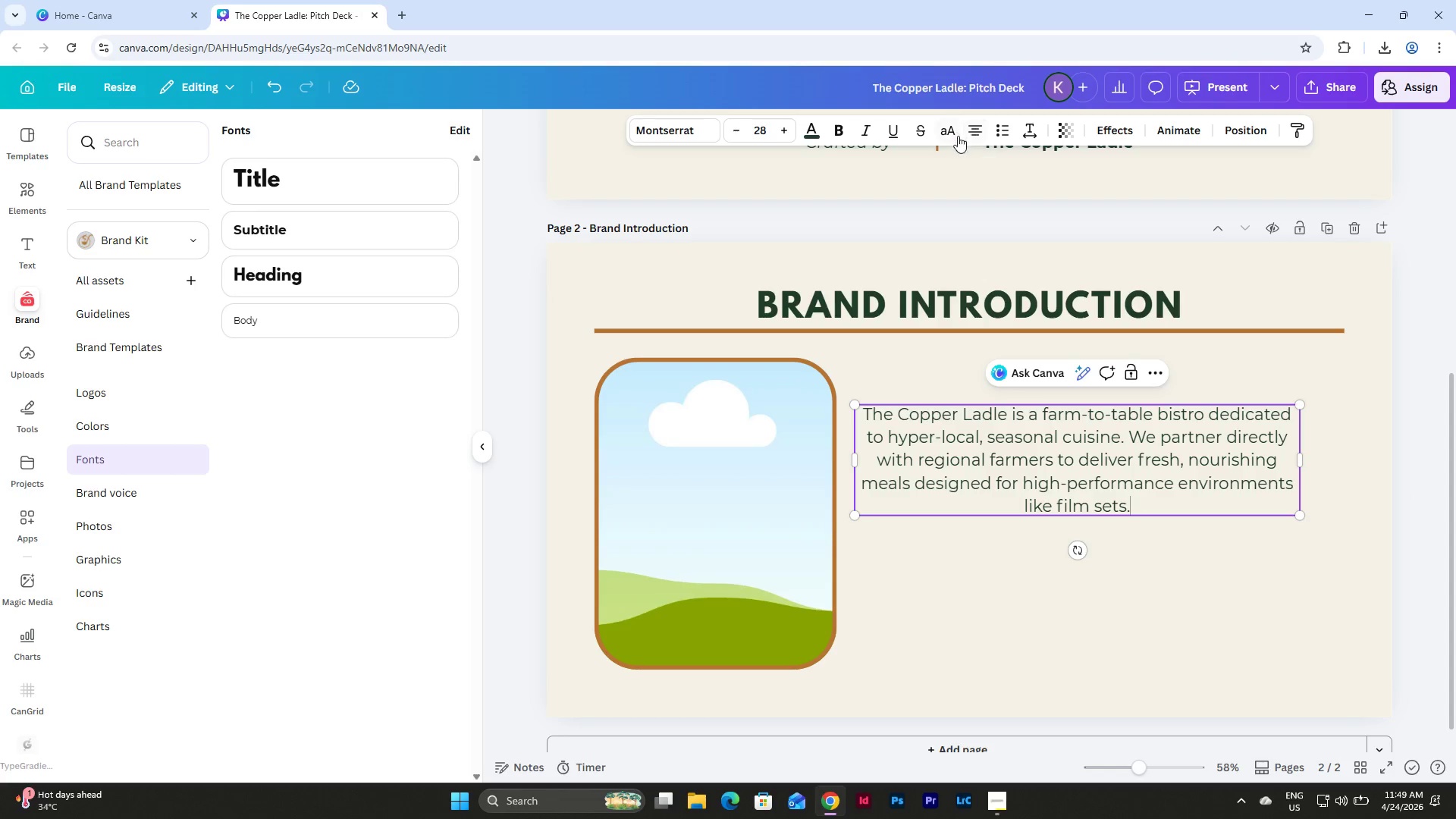 
left_click([973, 130])
 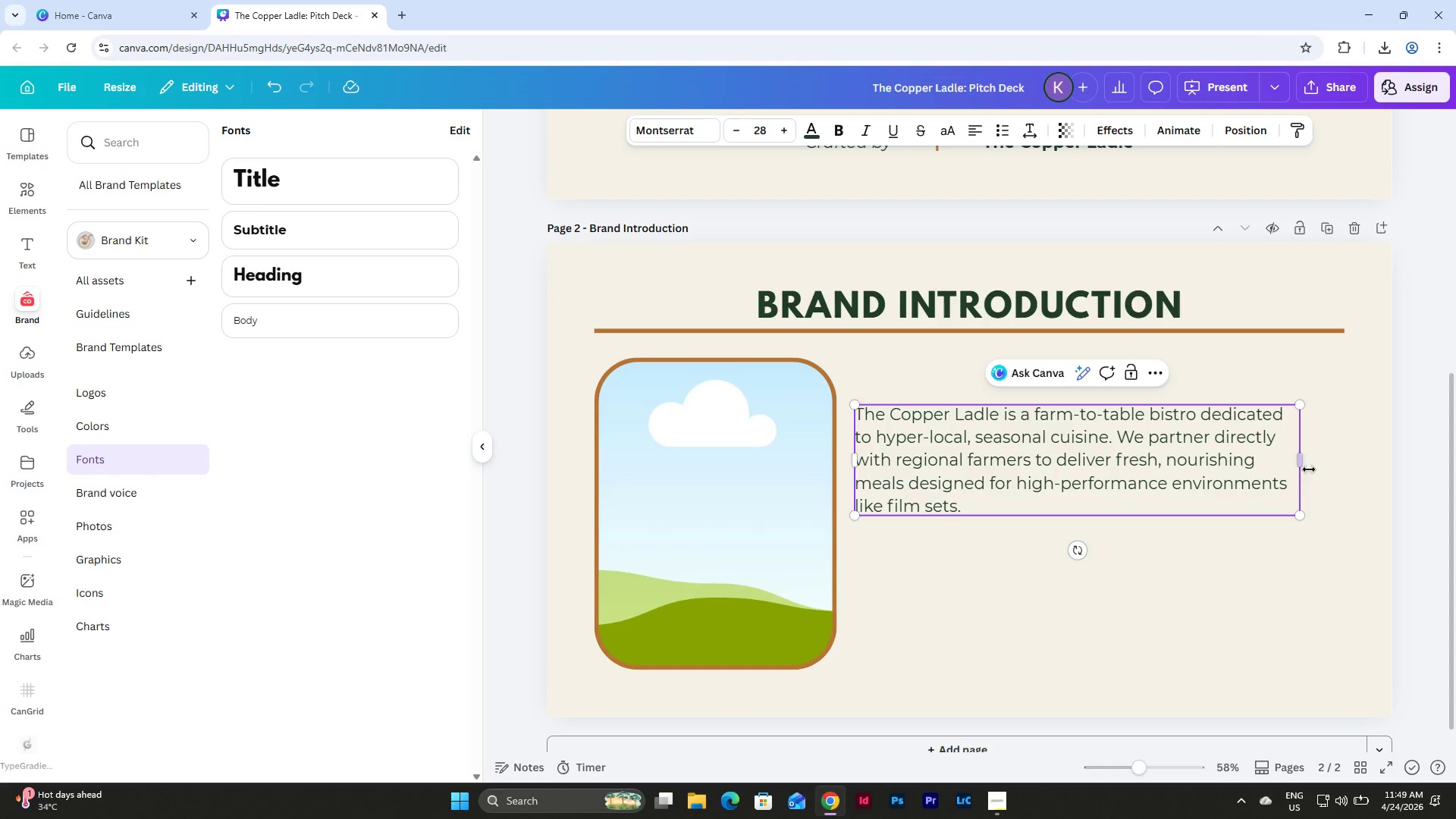 
left_click_drag(start_coordinate=[1307, 463], to_coordinate=[1298, 492])
 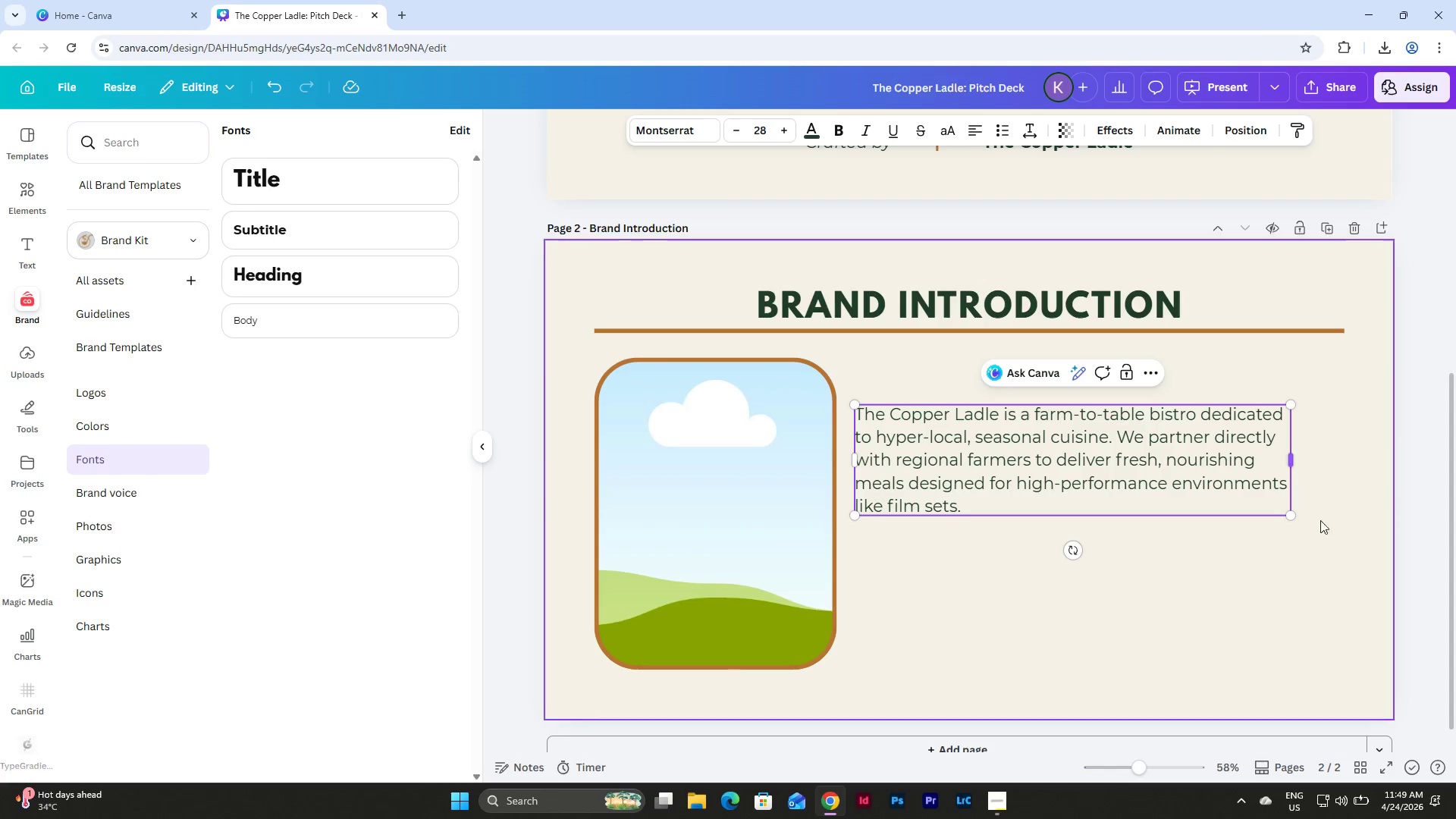 
left_click([1328, 533])
 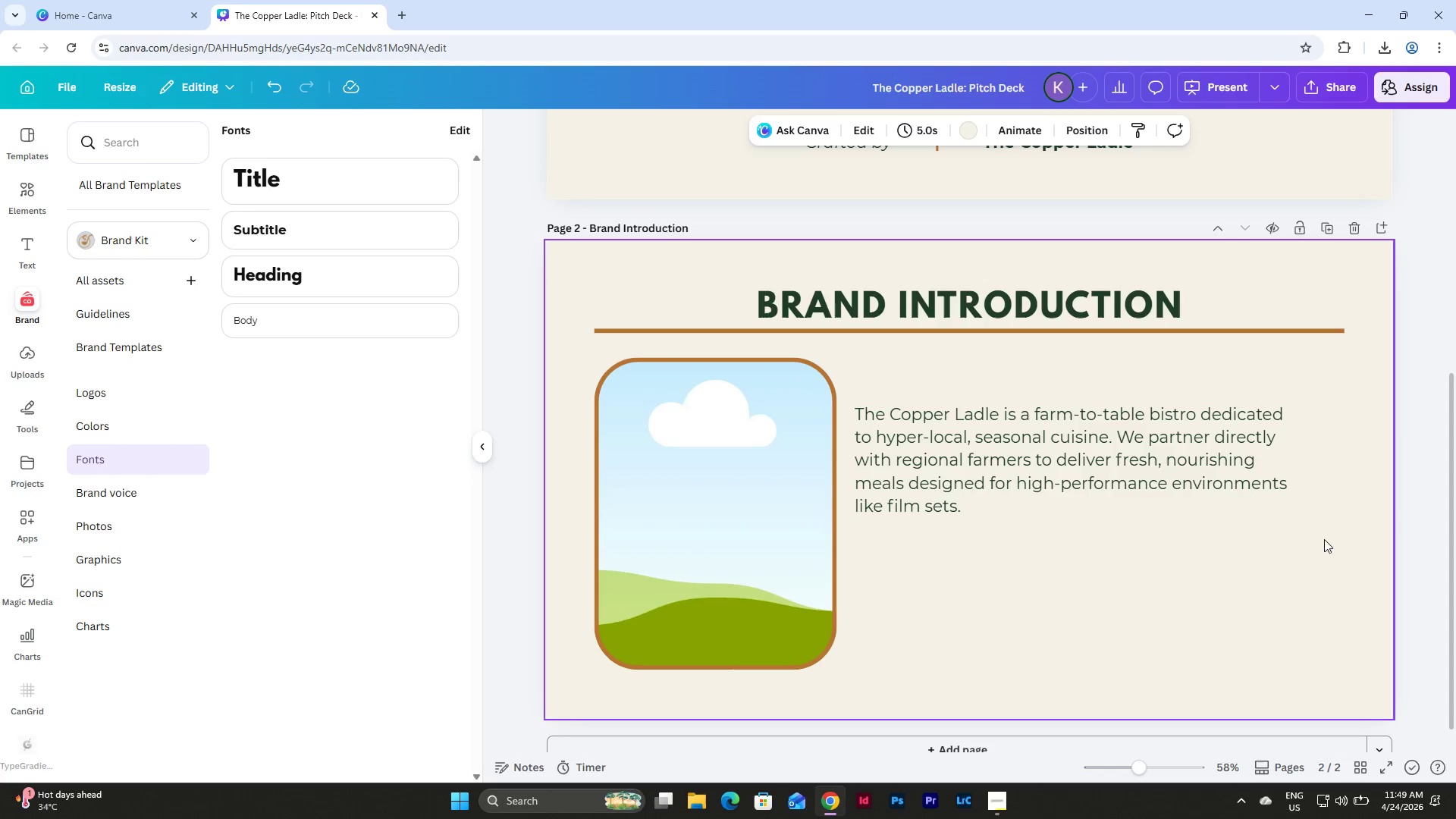 
left_click_drag(start_coordinate=[1274, 546], to_coordinate=[1026, 399])
 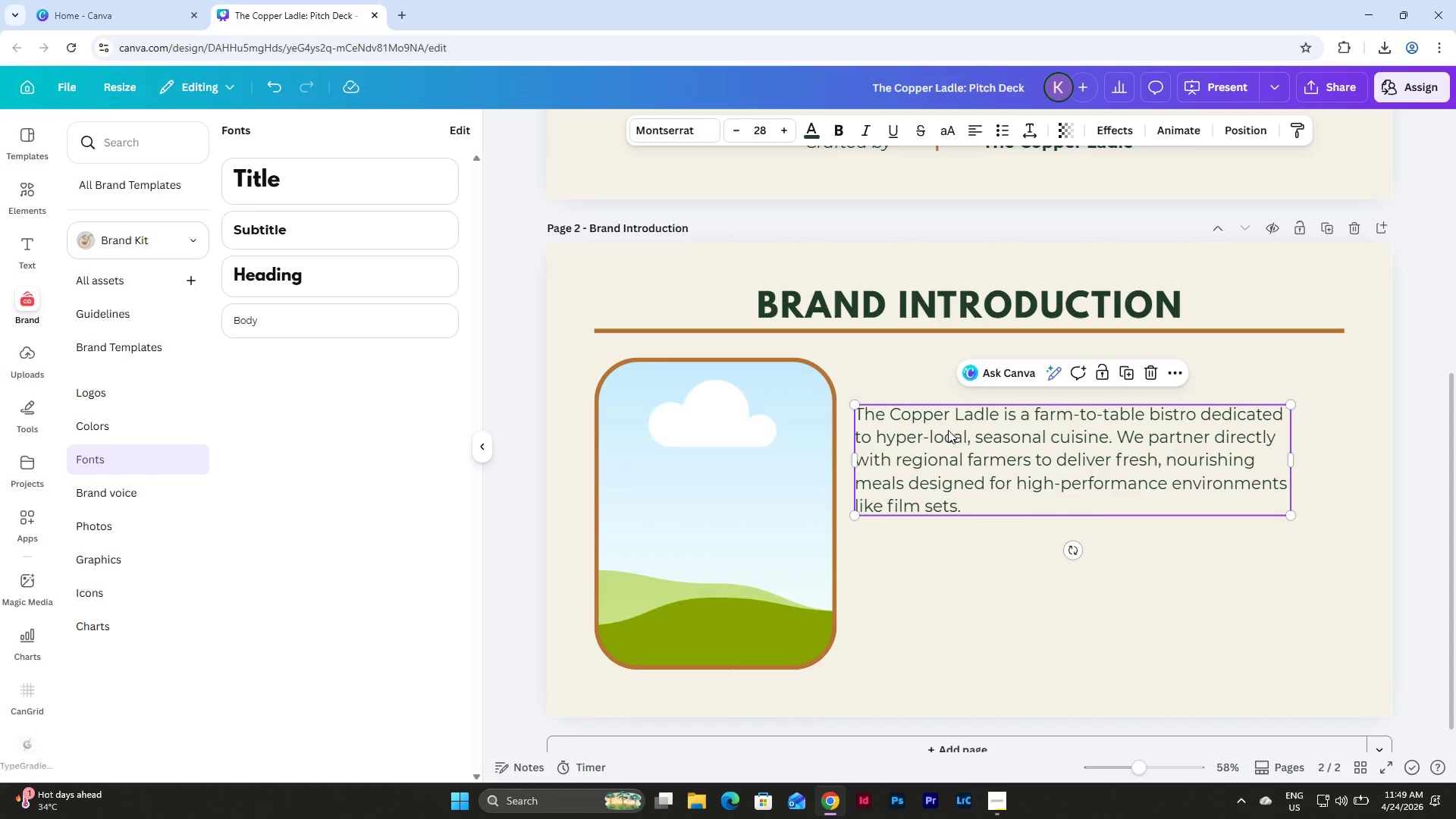 
left_click_drag(start_coordinate=[941, 435], to_coordinate=[954, 402])
 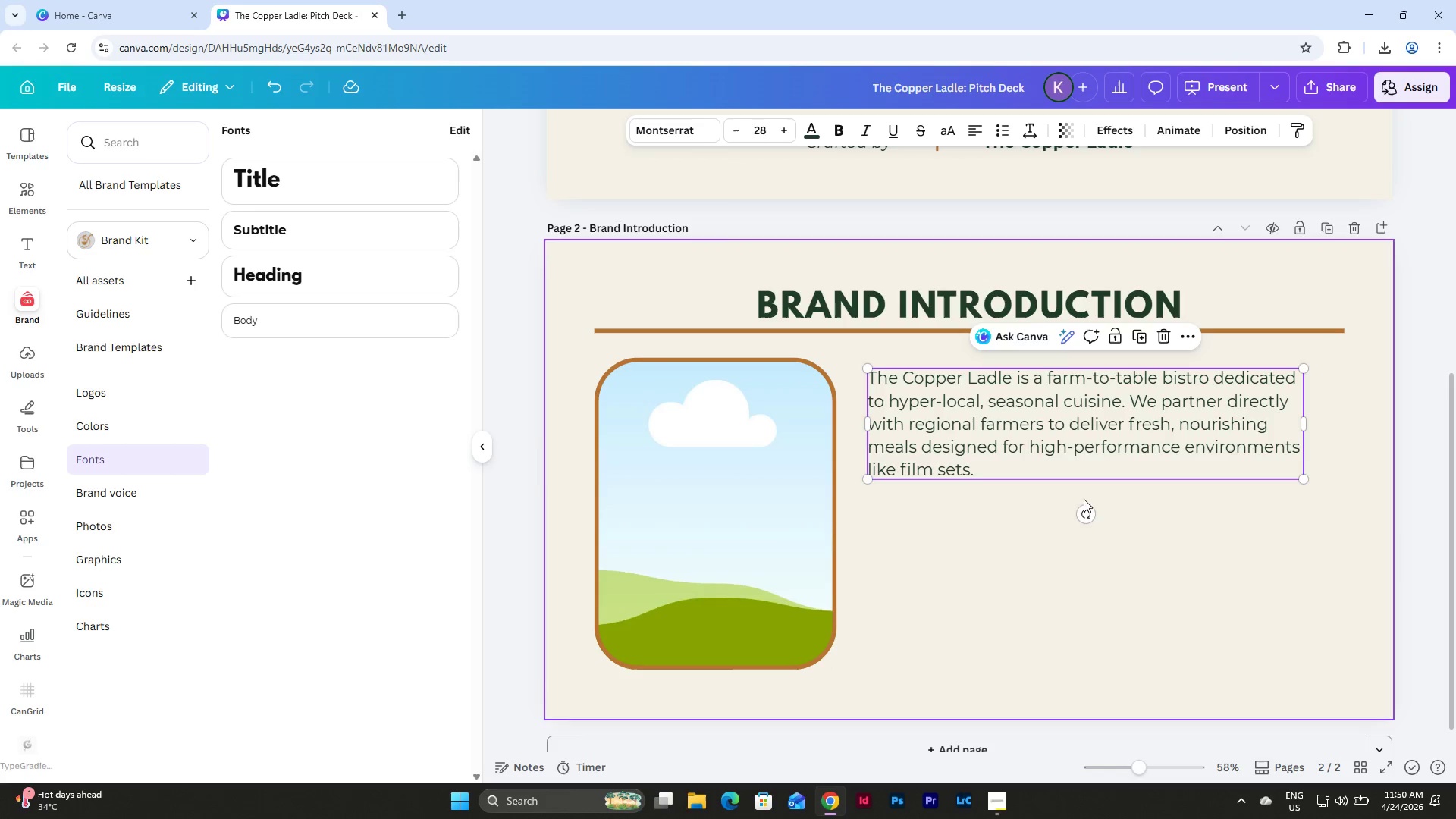 
left_click([1197, 529])
 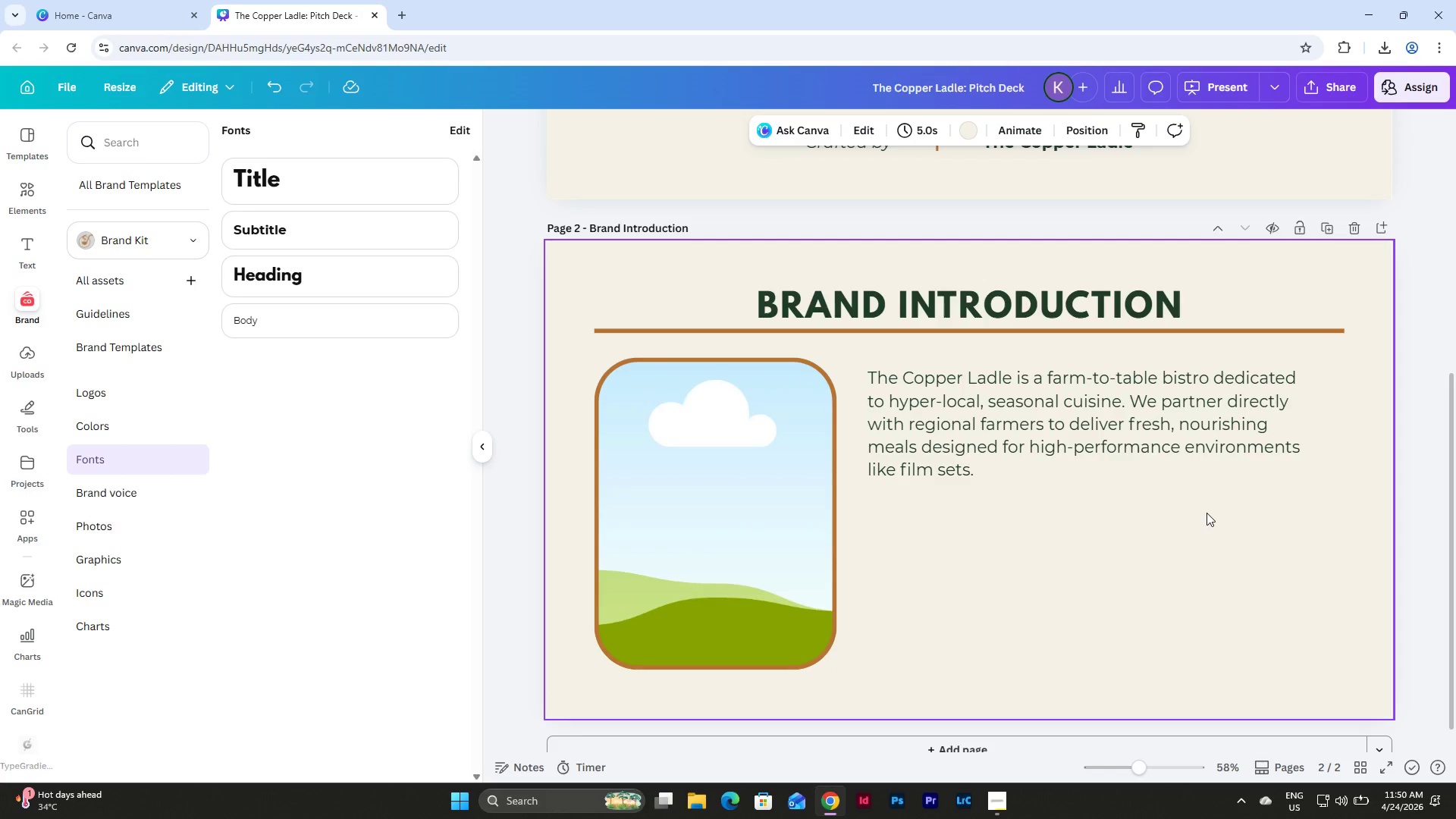 
wait(5.31)
 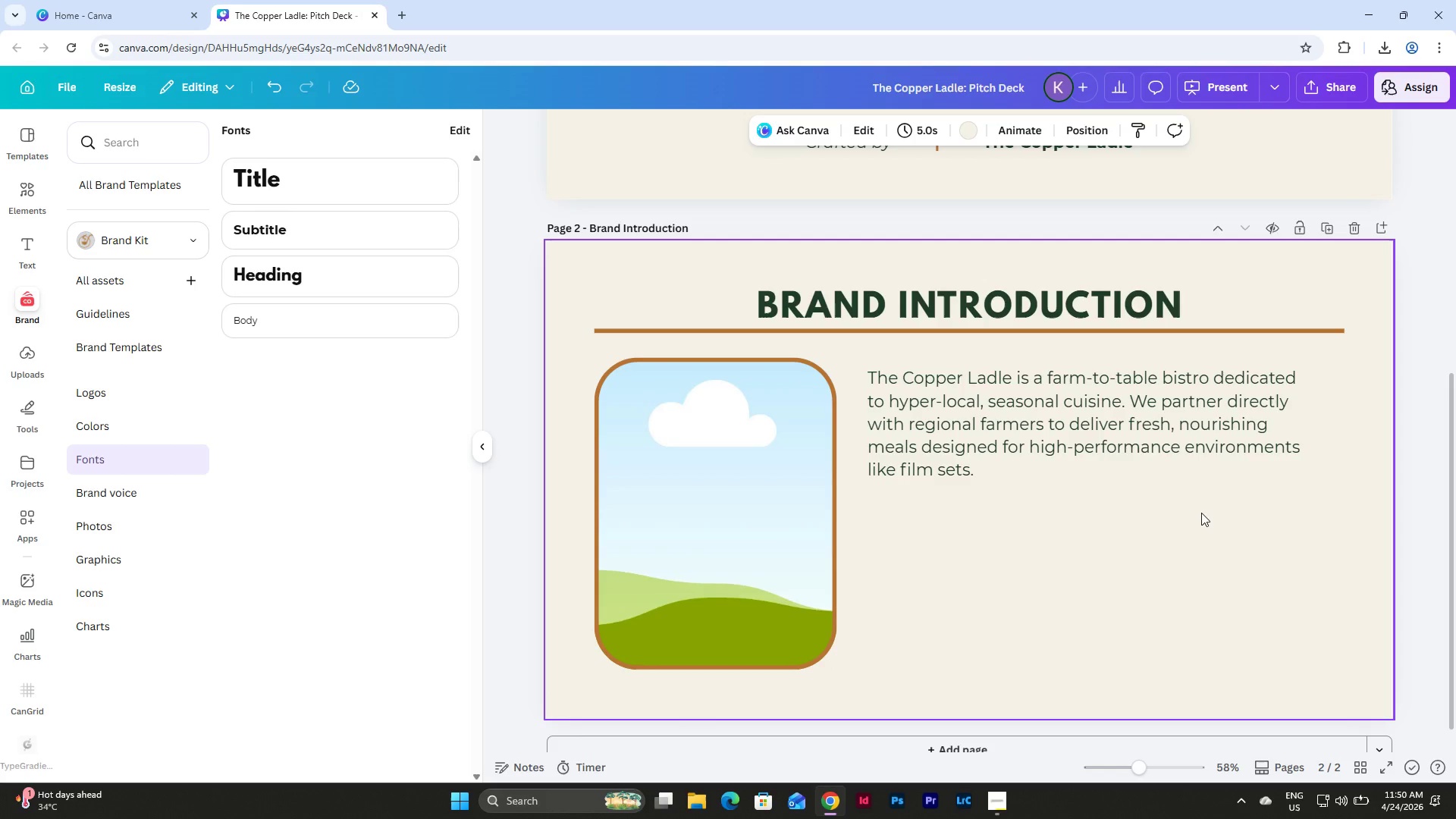 
left_click([1066, 405])
 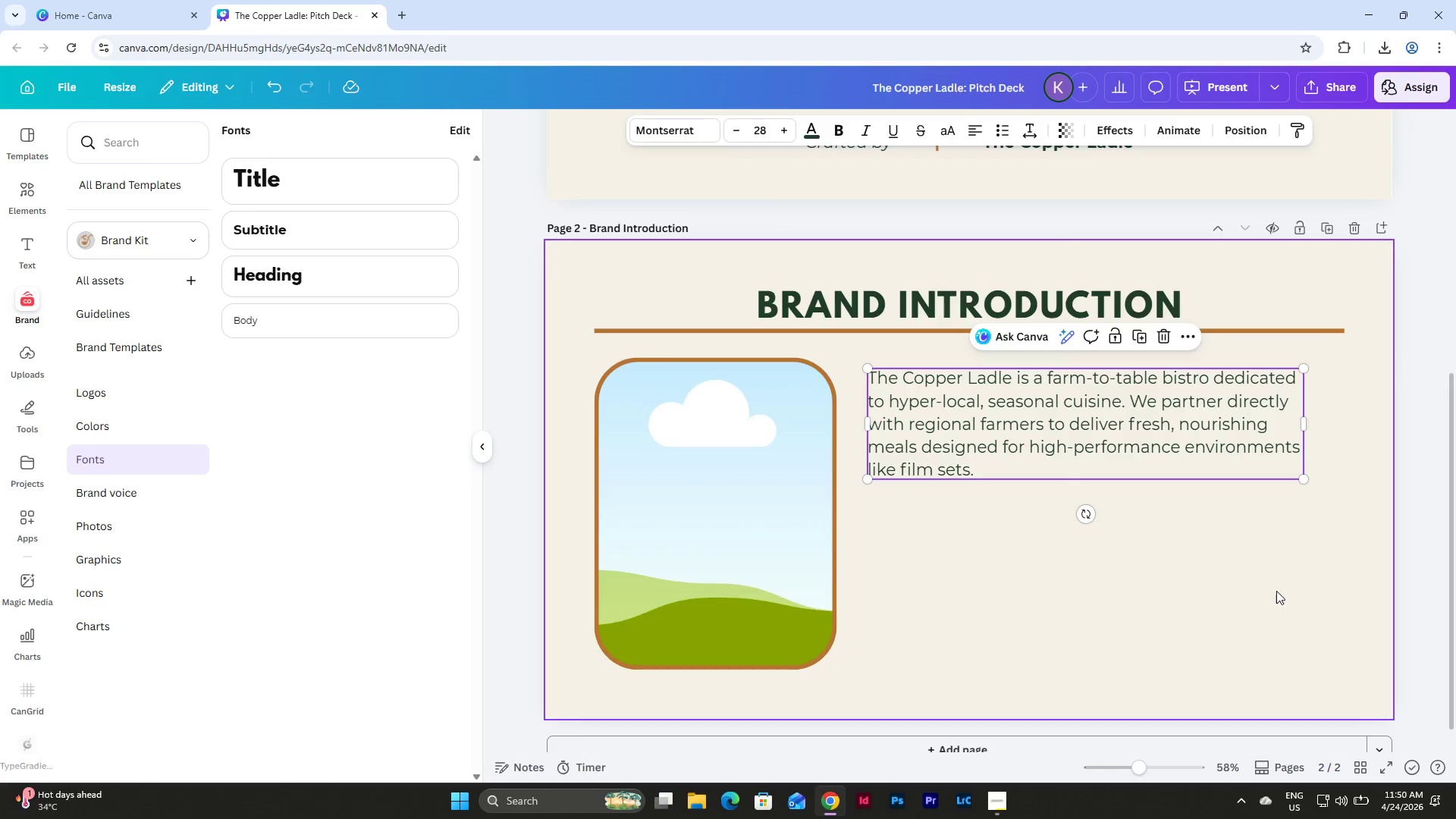 
left_click([1276, 595])
 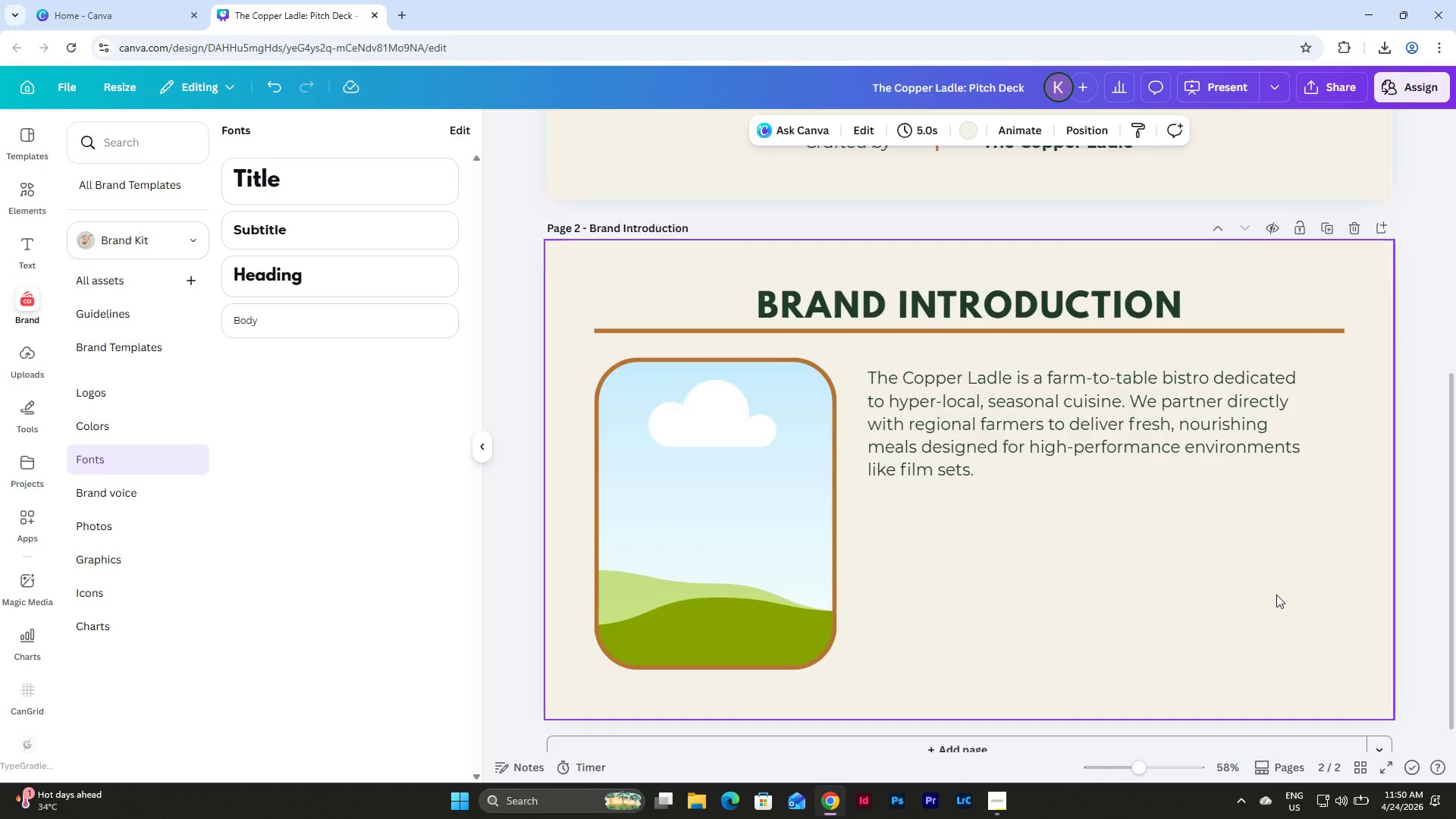 
scroll: coordinate [1276, 595], scroll_direction: up, amount: 6.0
 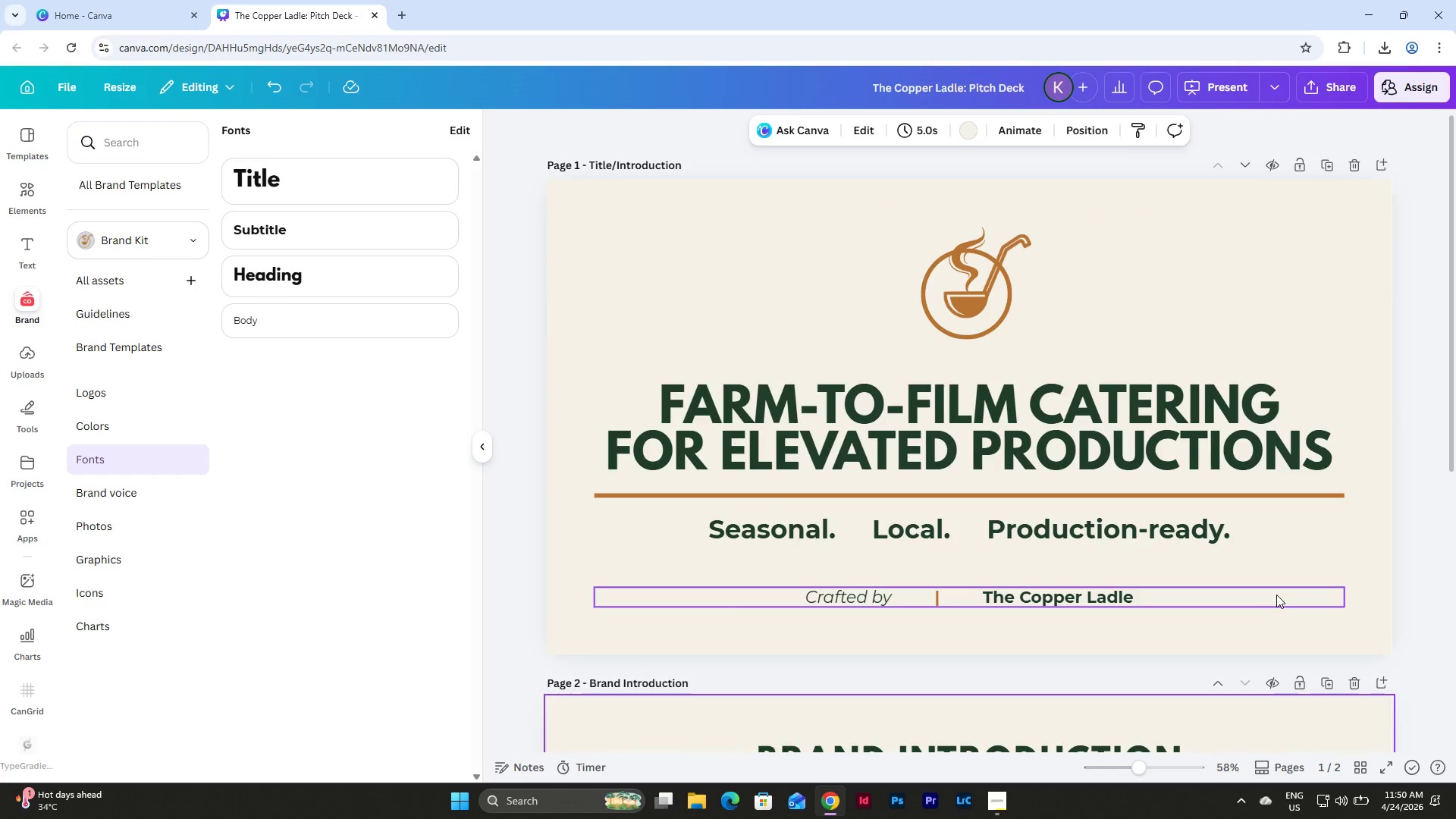 
scroll: coordinate [1196, 591], scroll_direction: down, amount: 5.0
 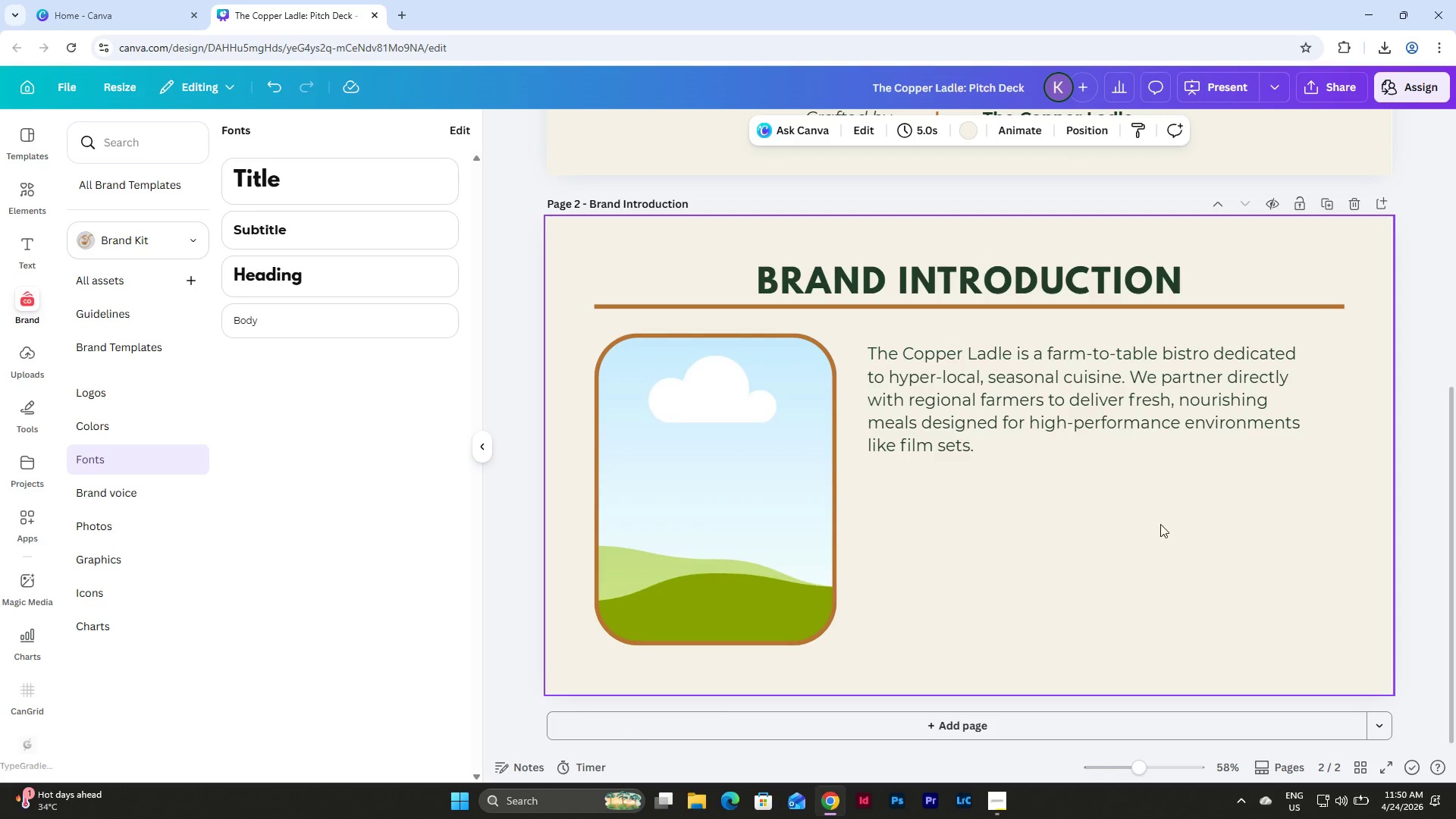 
left_click([1097, 367])
 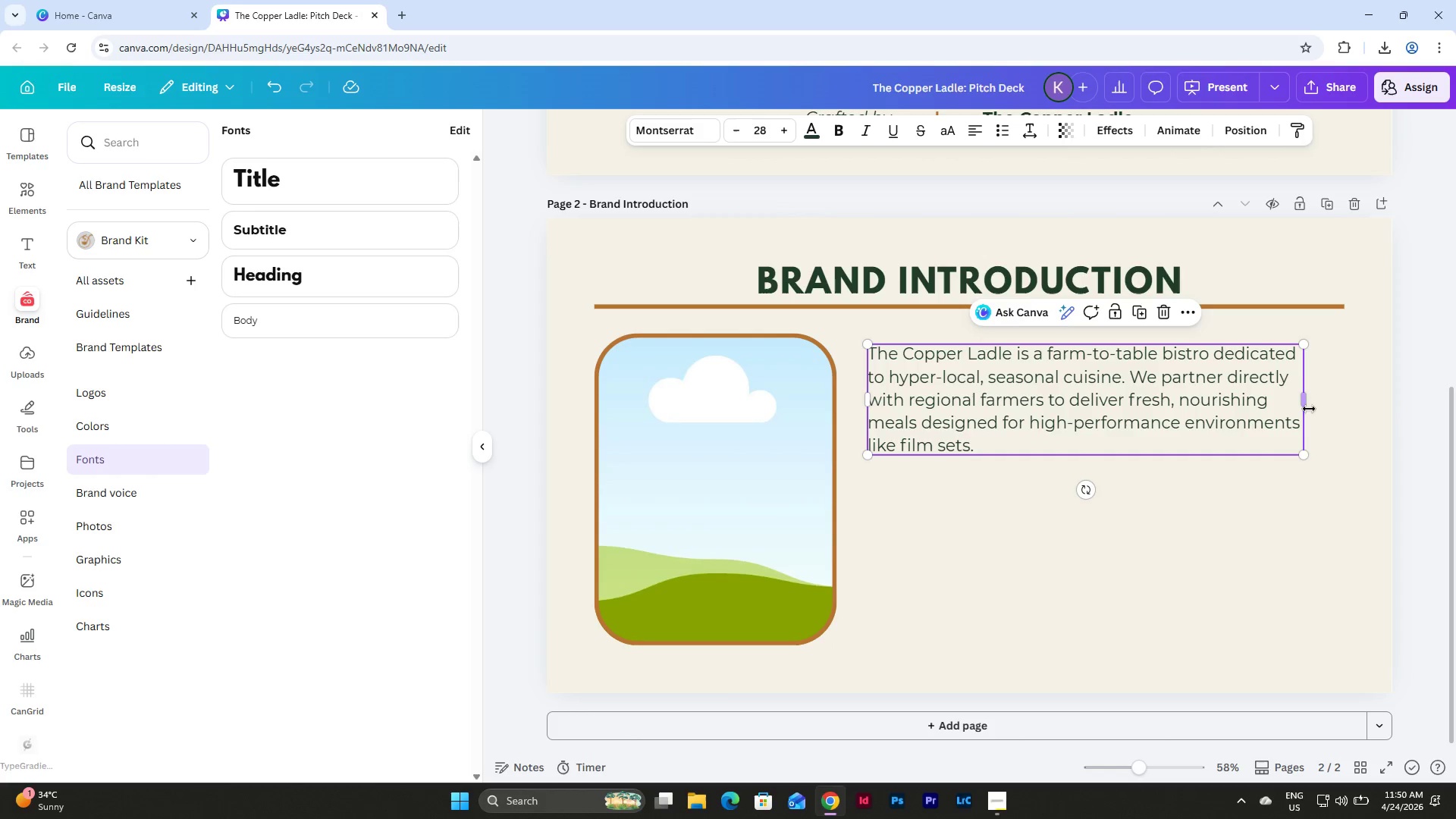 
left_click_drag(start_coordinate=[1306, 406], to_coordinate=[1316, 425])
 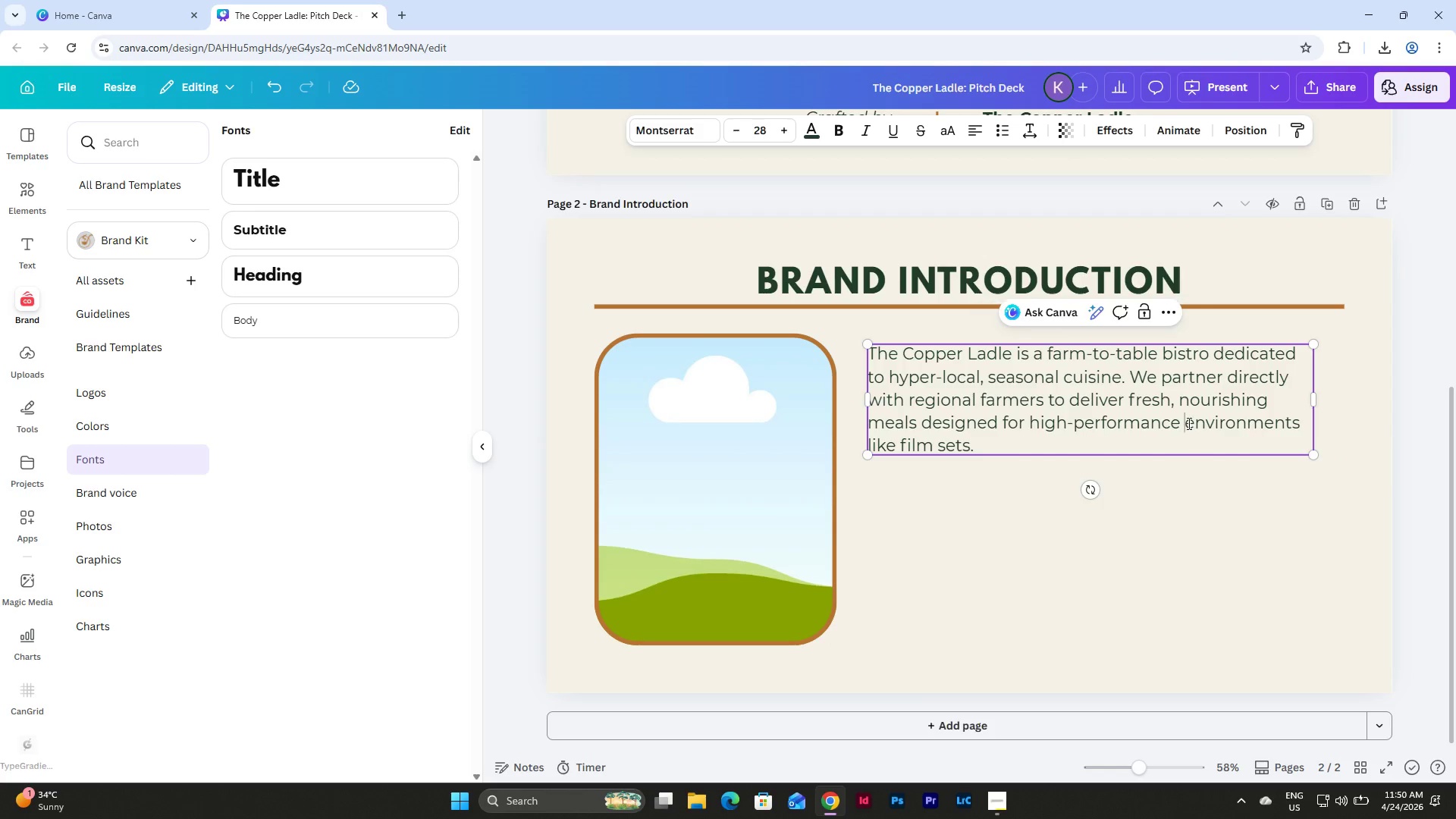 
double_click([1188, 423])
 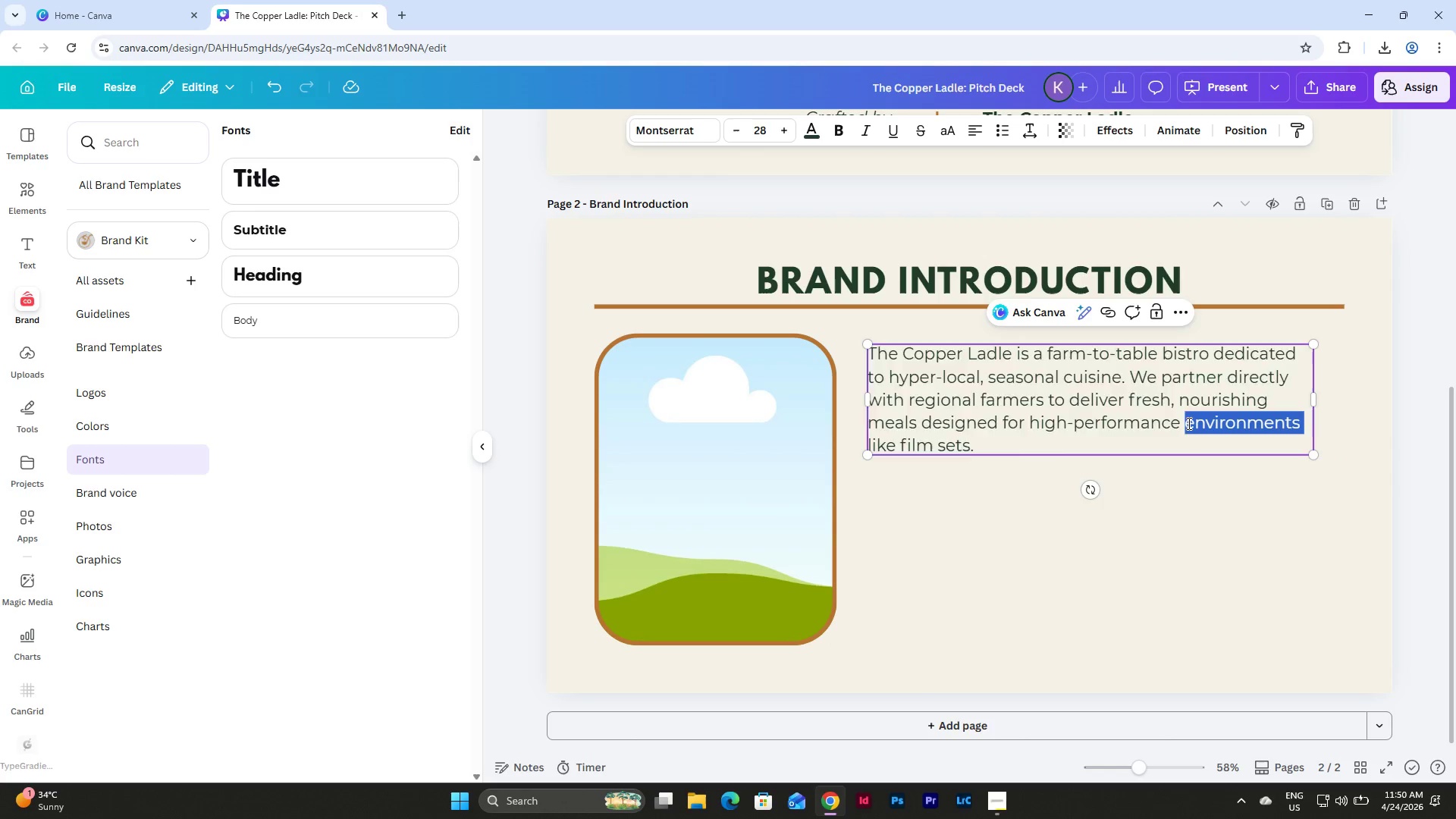 
triple_click([1188, 423])
 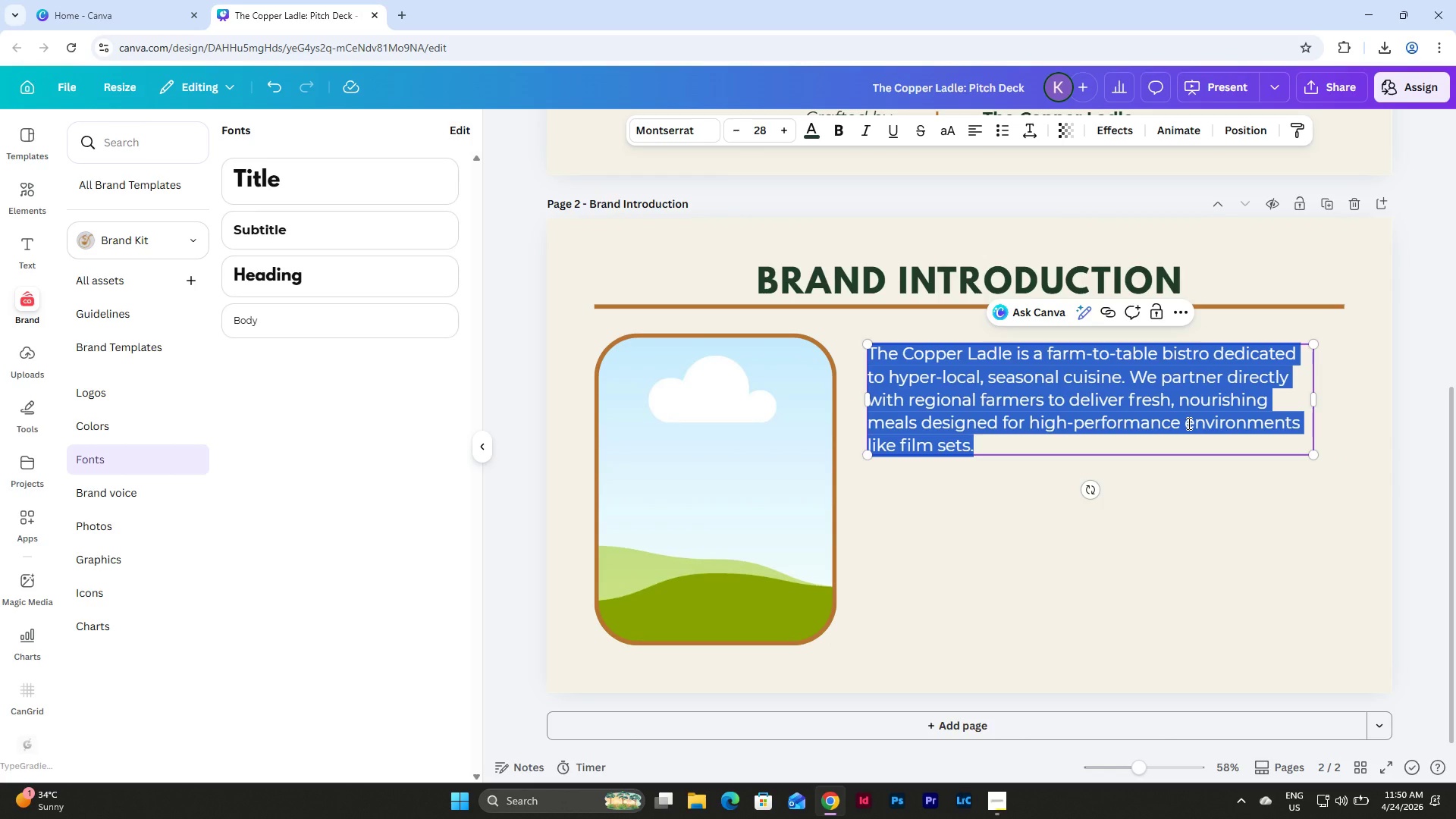 
triple_click([1188, 423])
 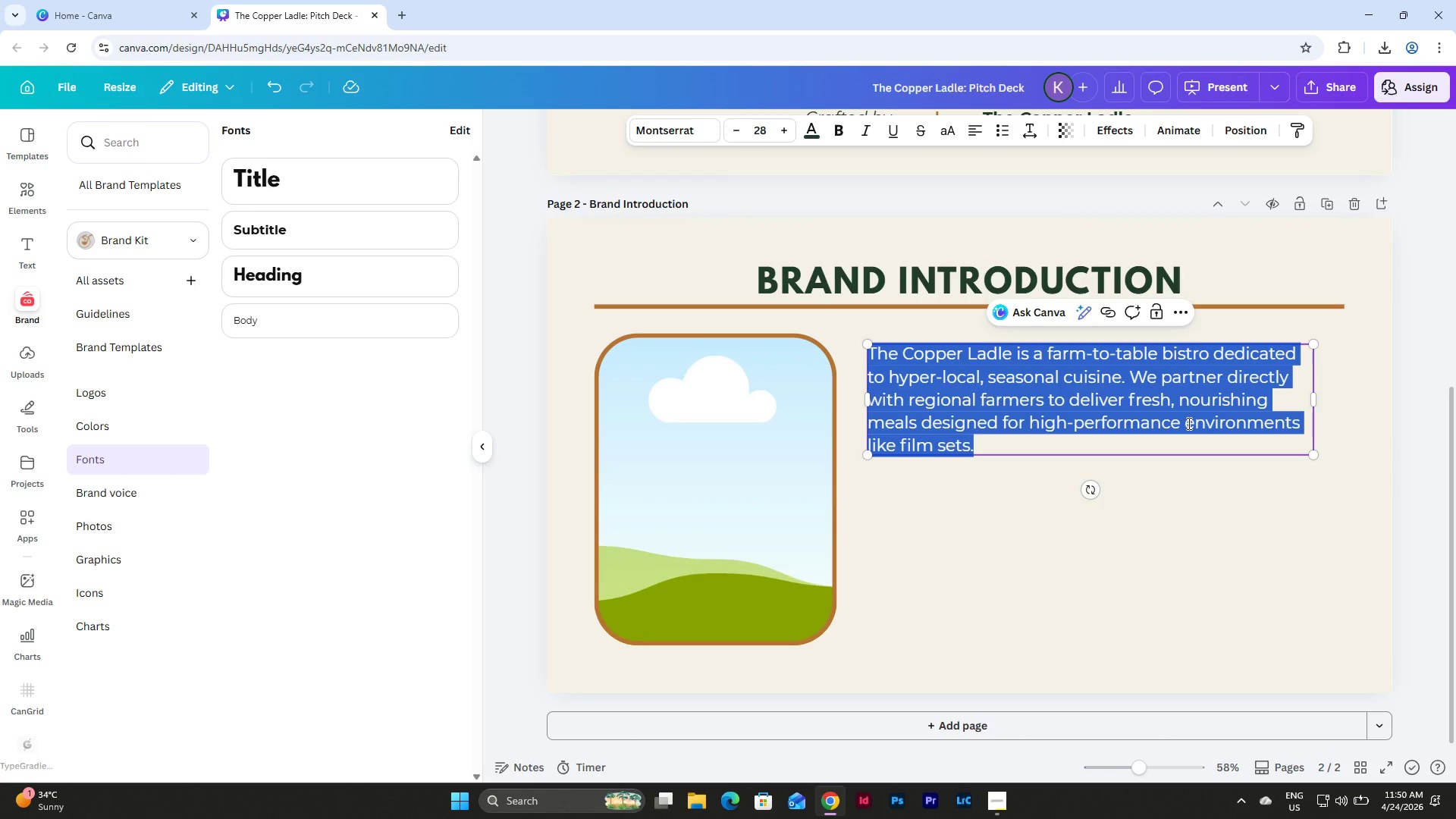 
left_click([1188, 423])
 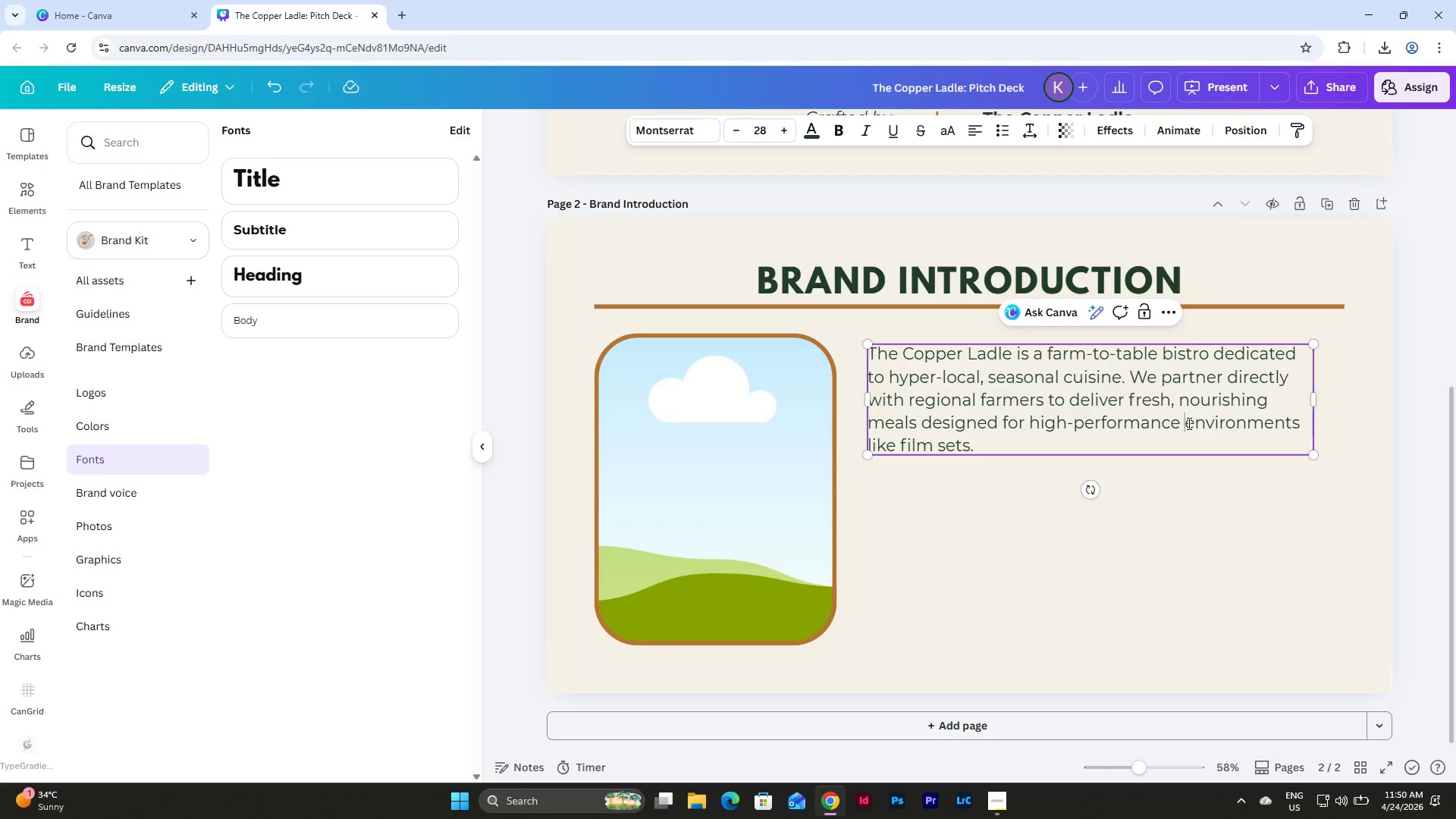 
key(Backspace)
 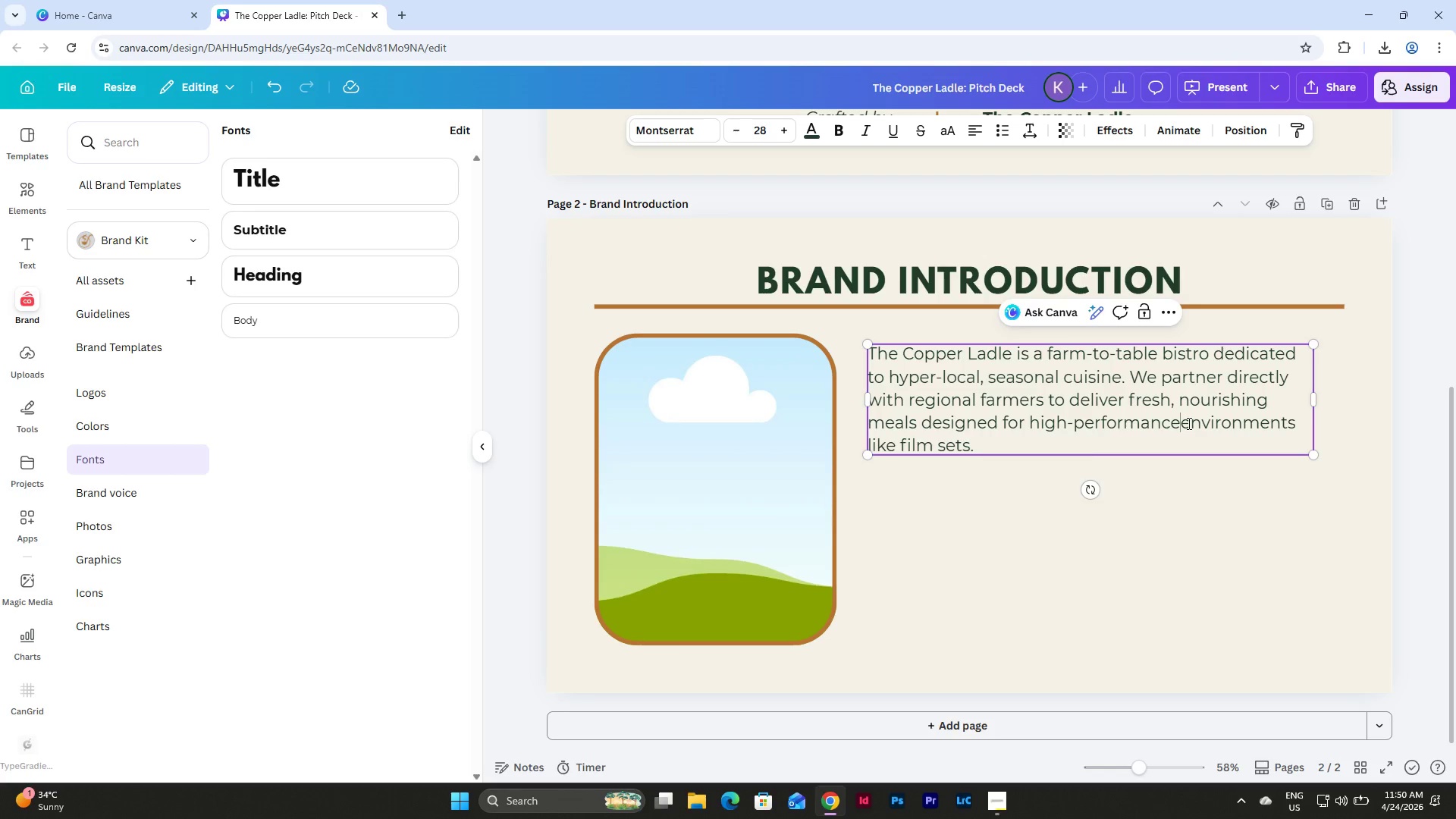 
key(Enter)
 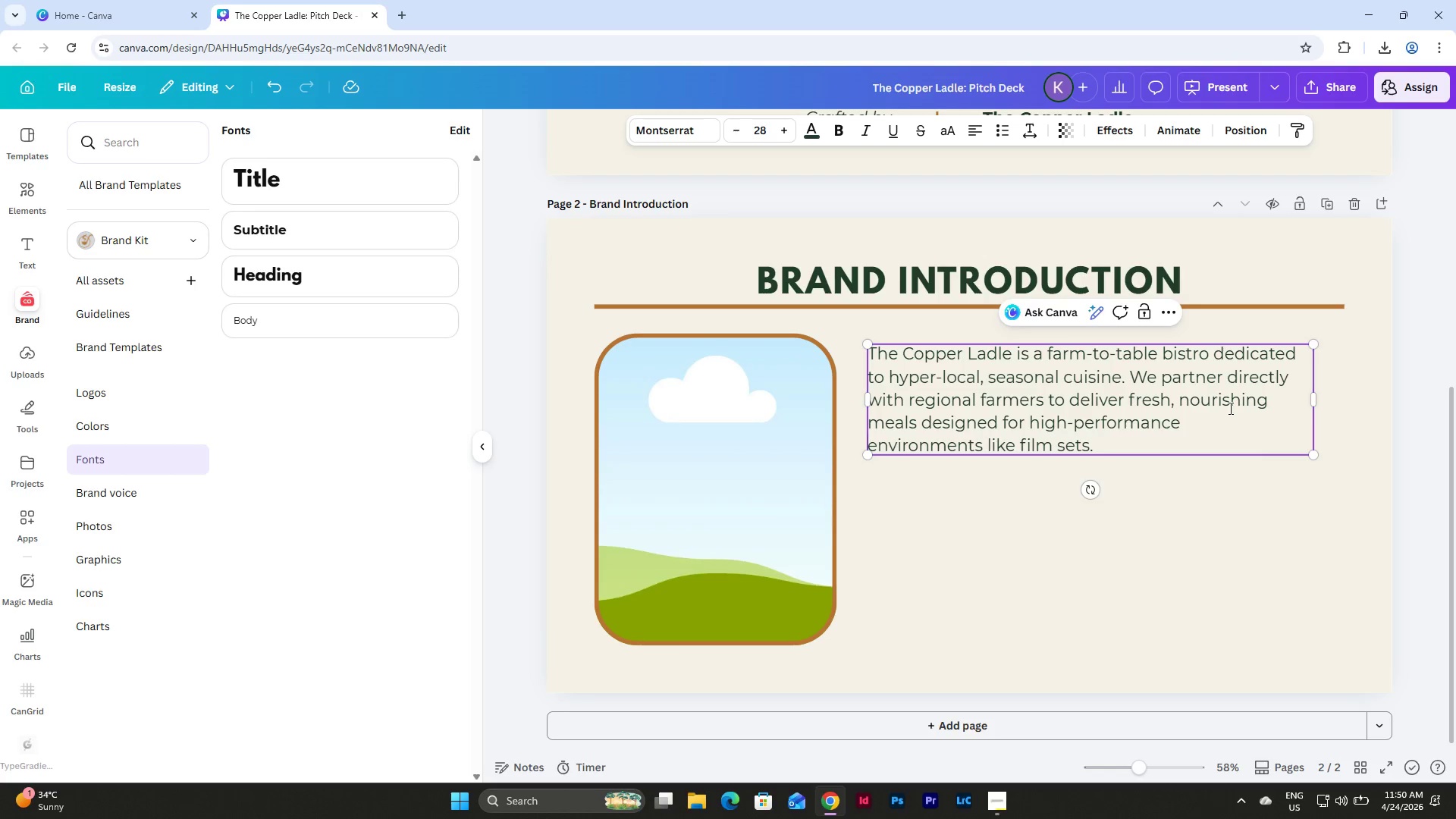 
wait(8.16)
 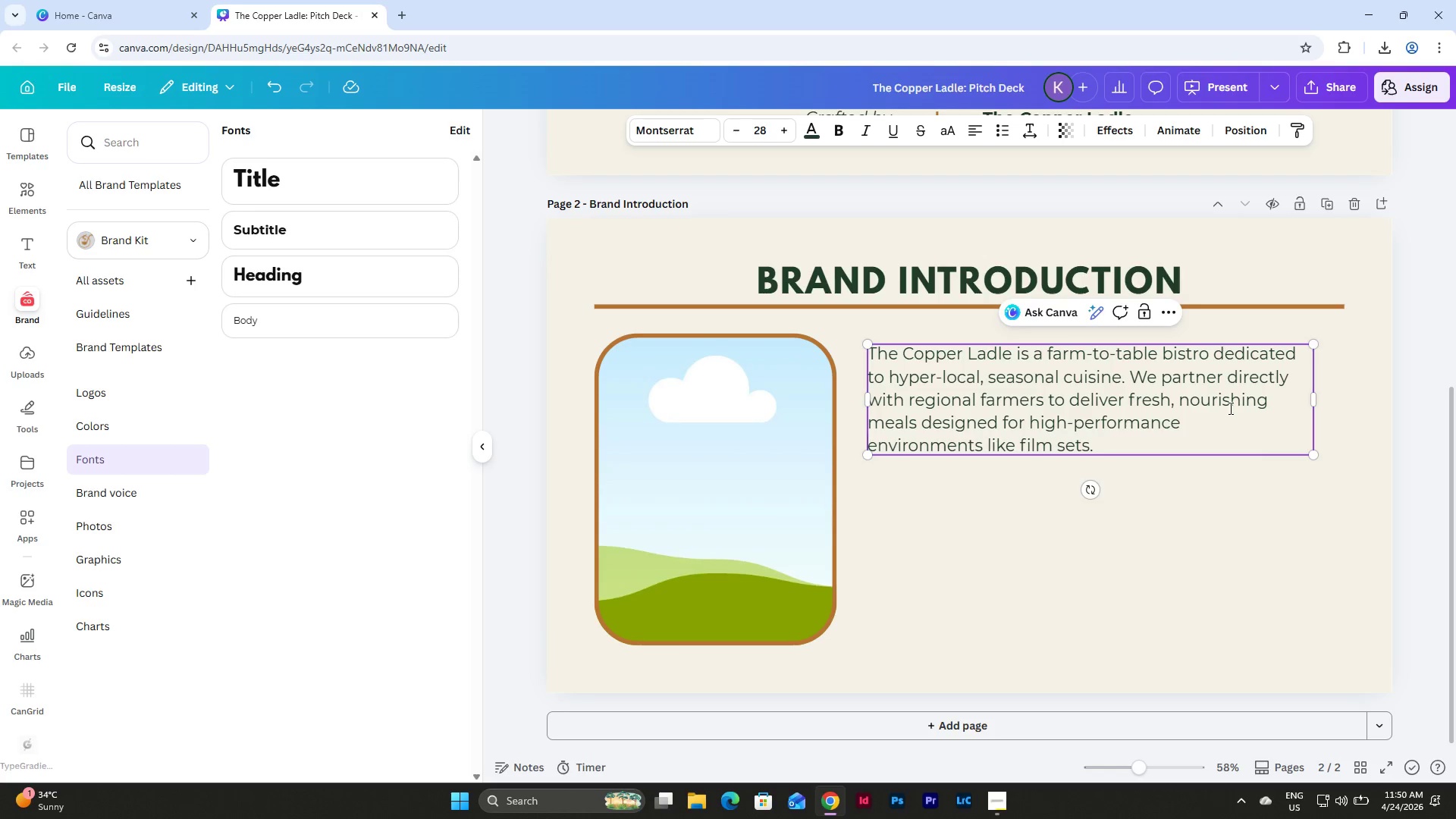 
left_click([1206, 506])
 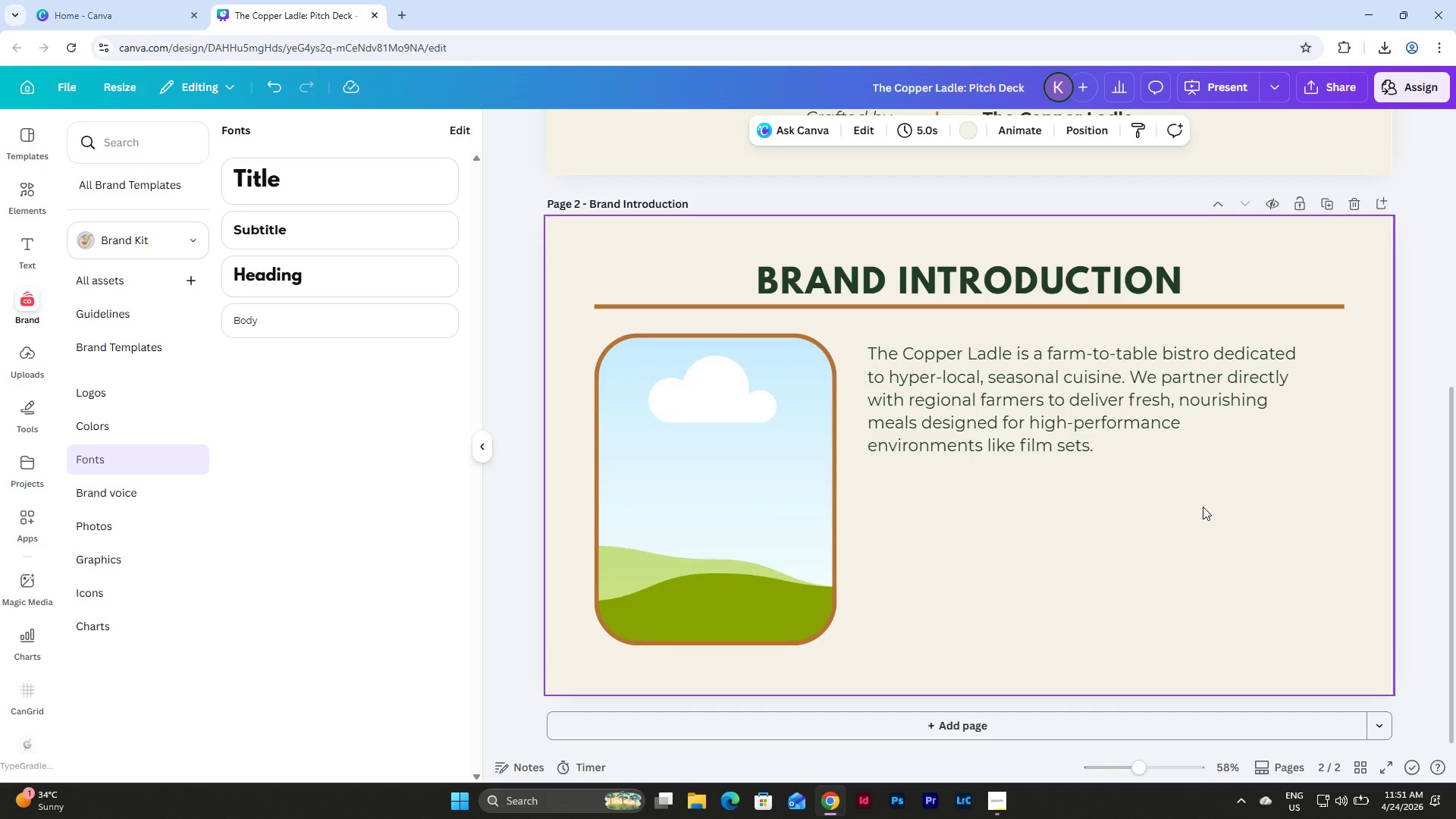 
left_click_drag(start_coordinate=[1206, 506], to_coordinate=[904, 341])
 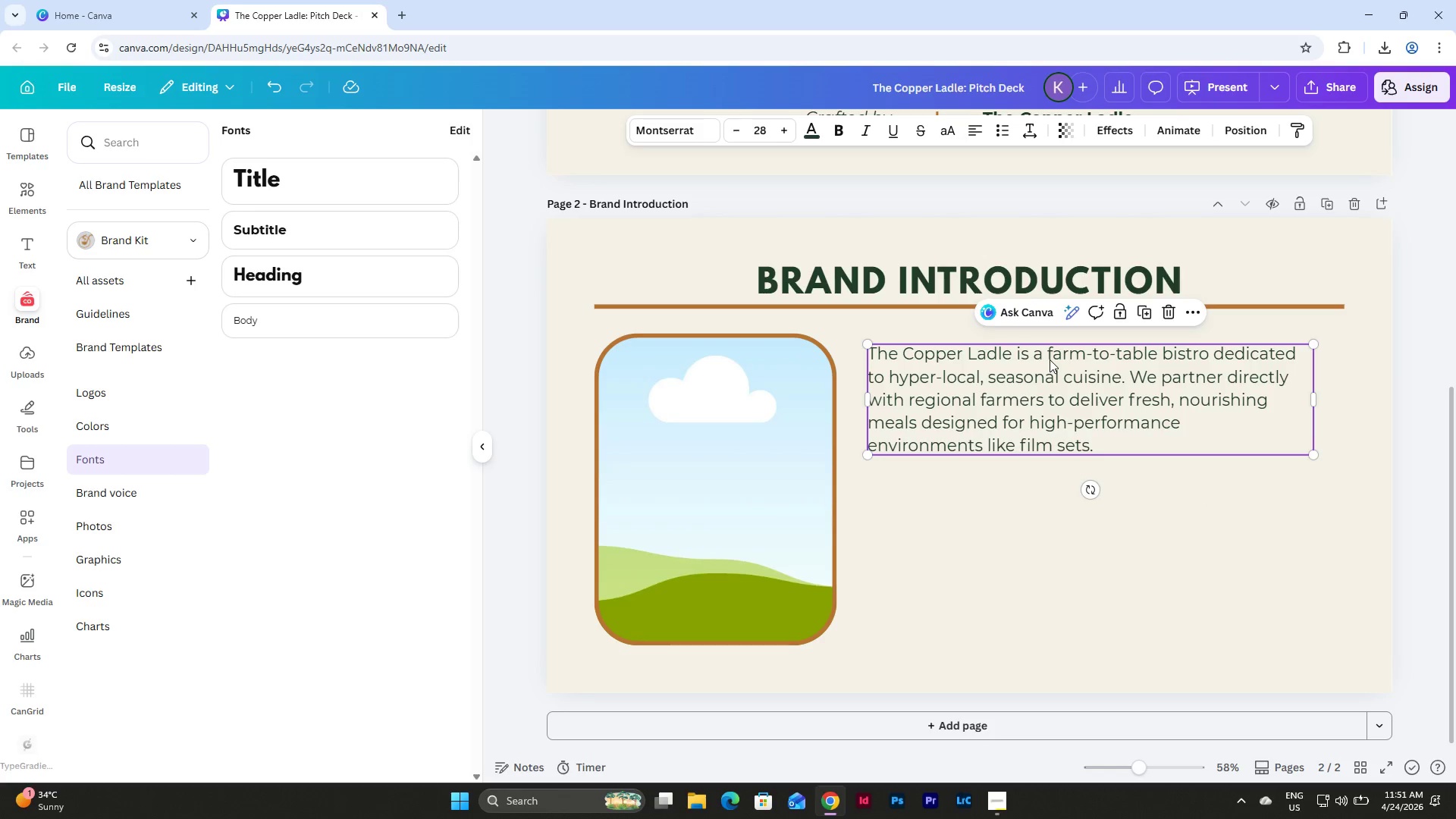 
left_click_drag(start_coordinate=[1046, 386], to_coordinate=[1041, 418])
 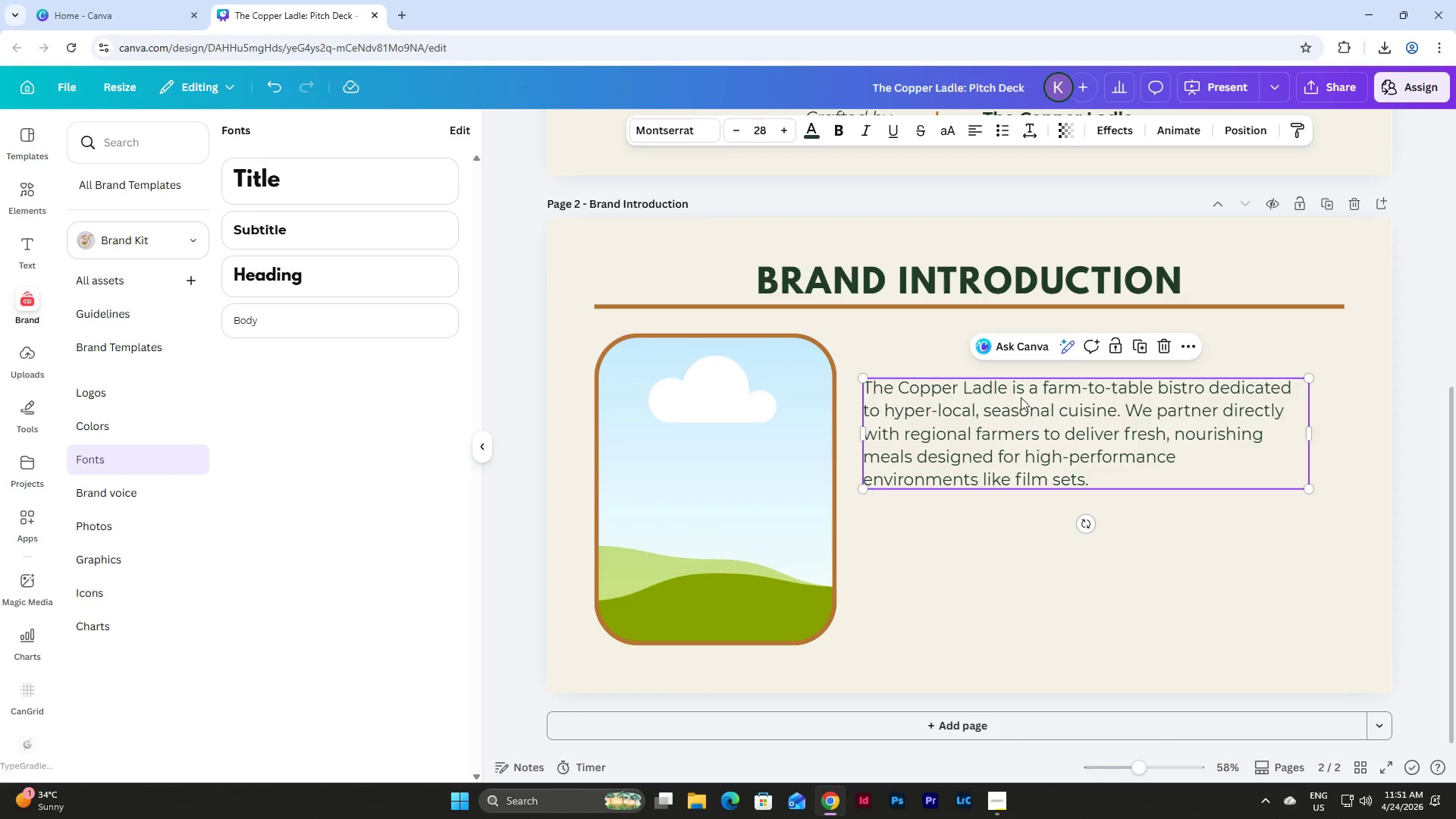 
left_click([1012, 391])
 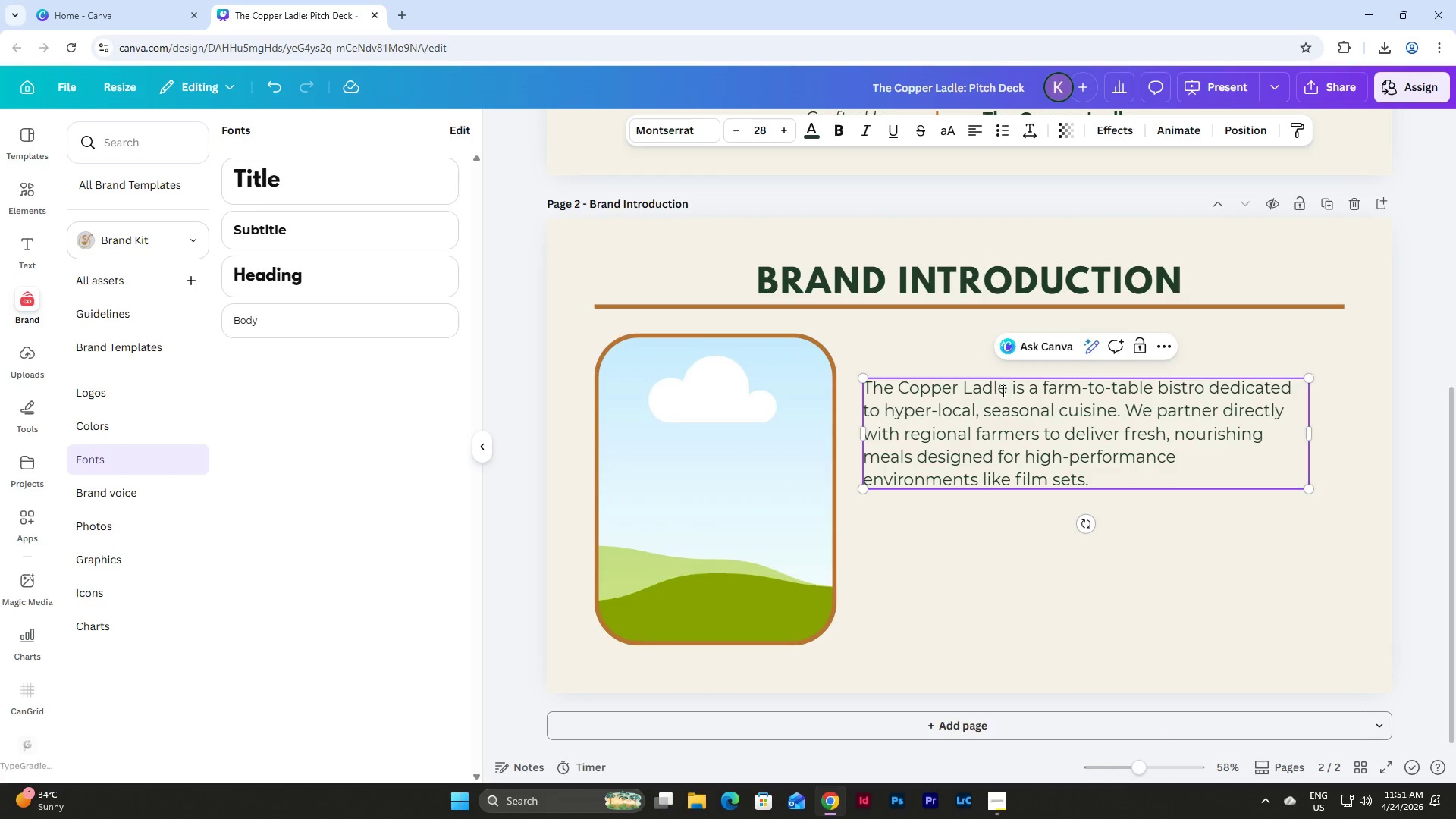 
left_click_drag(start_coordinate=[1008, 388], to_coordinate=[858, 385])
 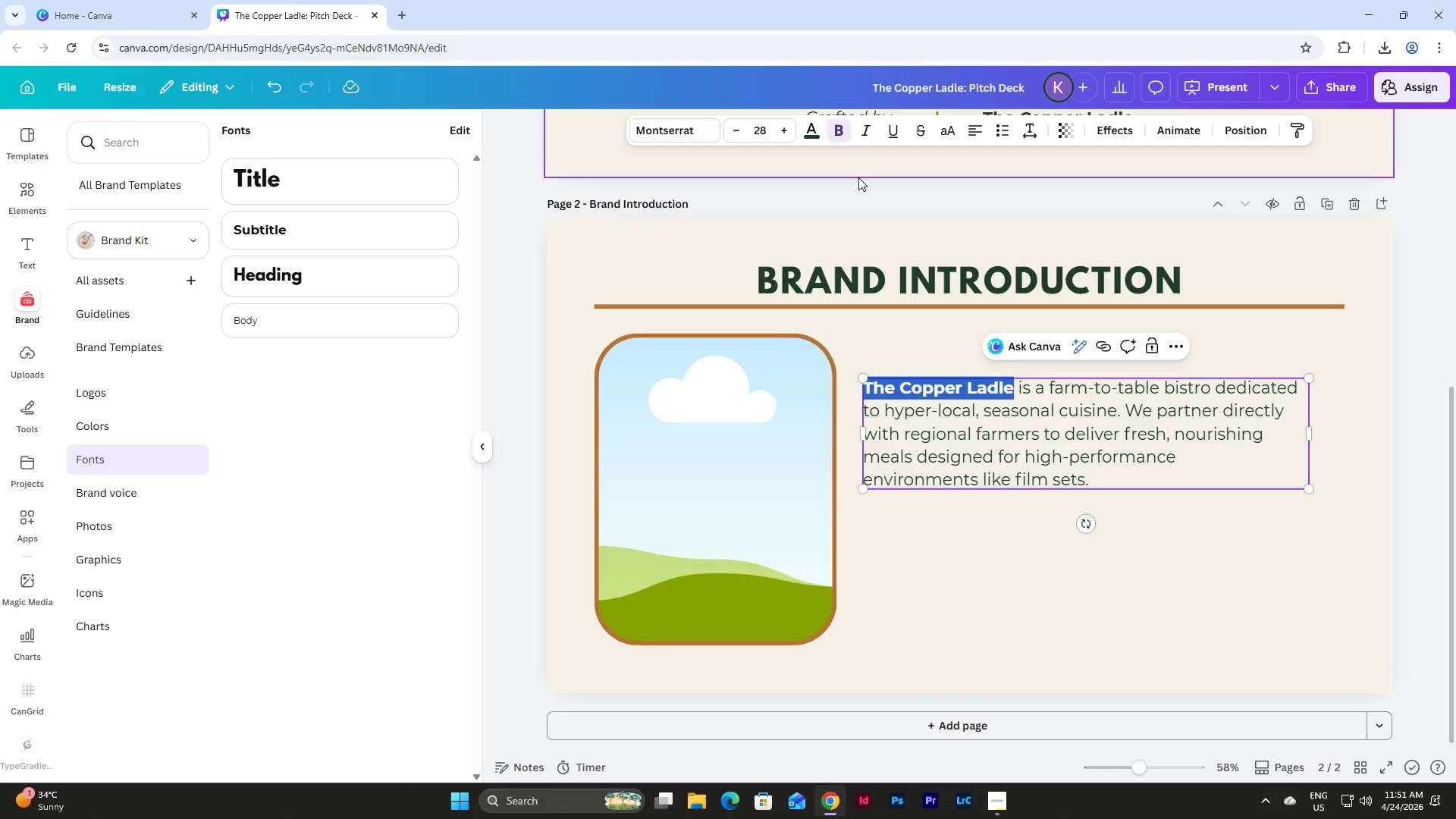 
left_click([1068, 520])
 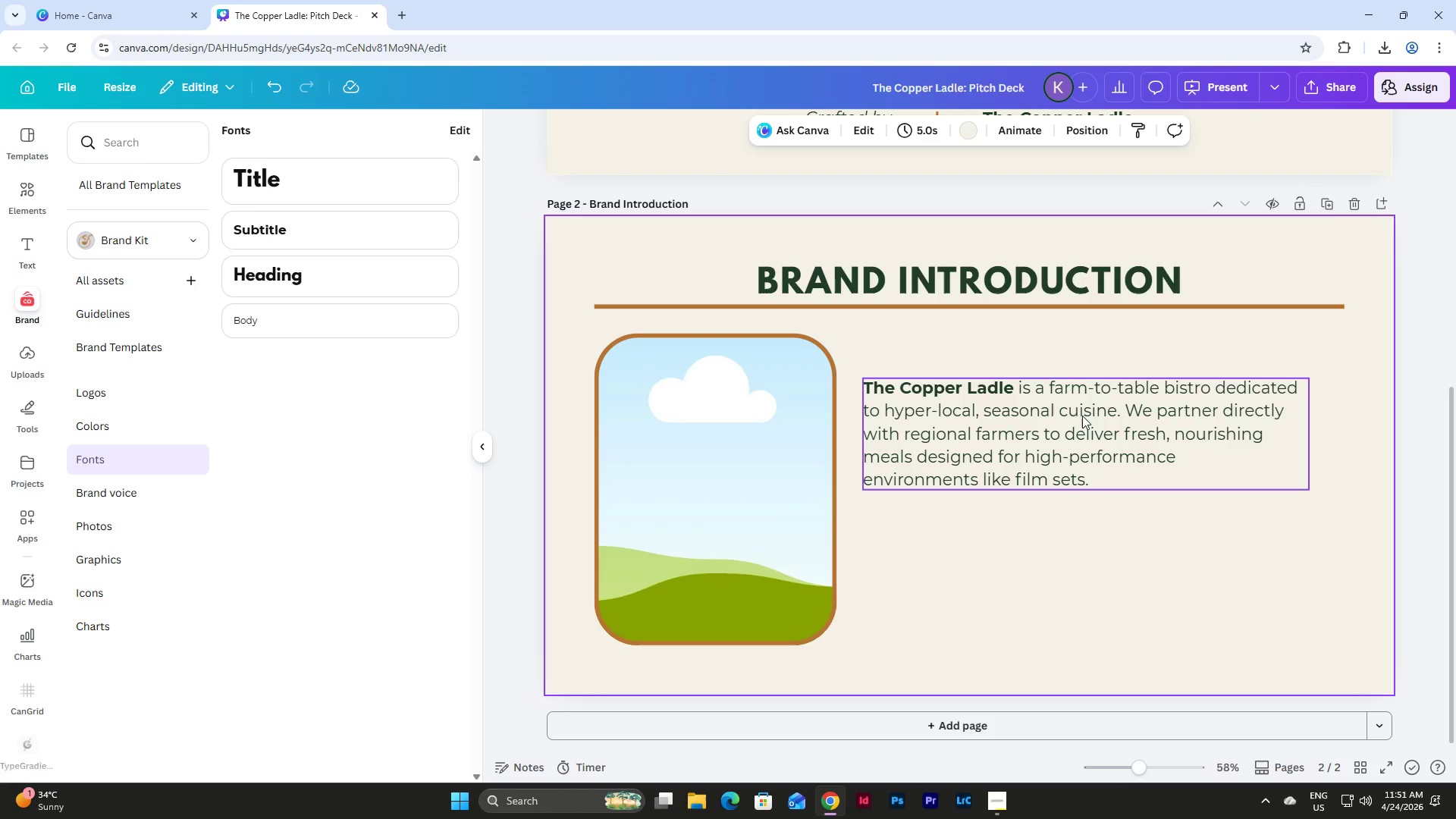 
left_click([1081, 410])
 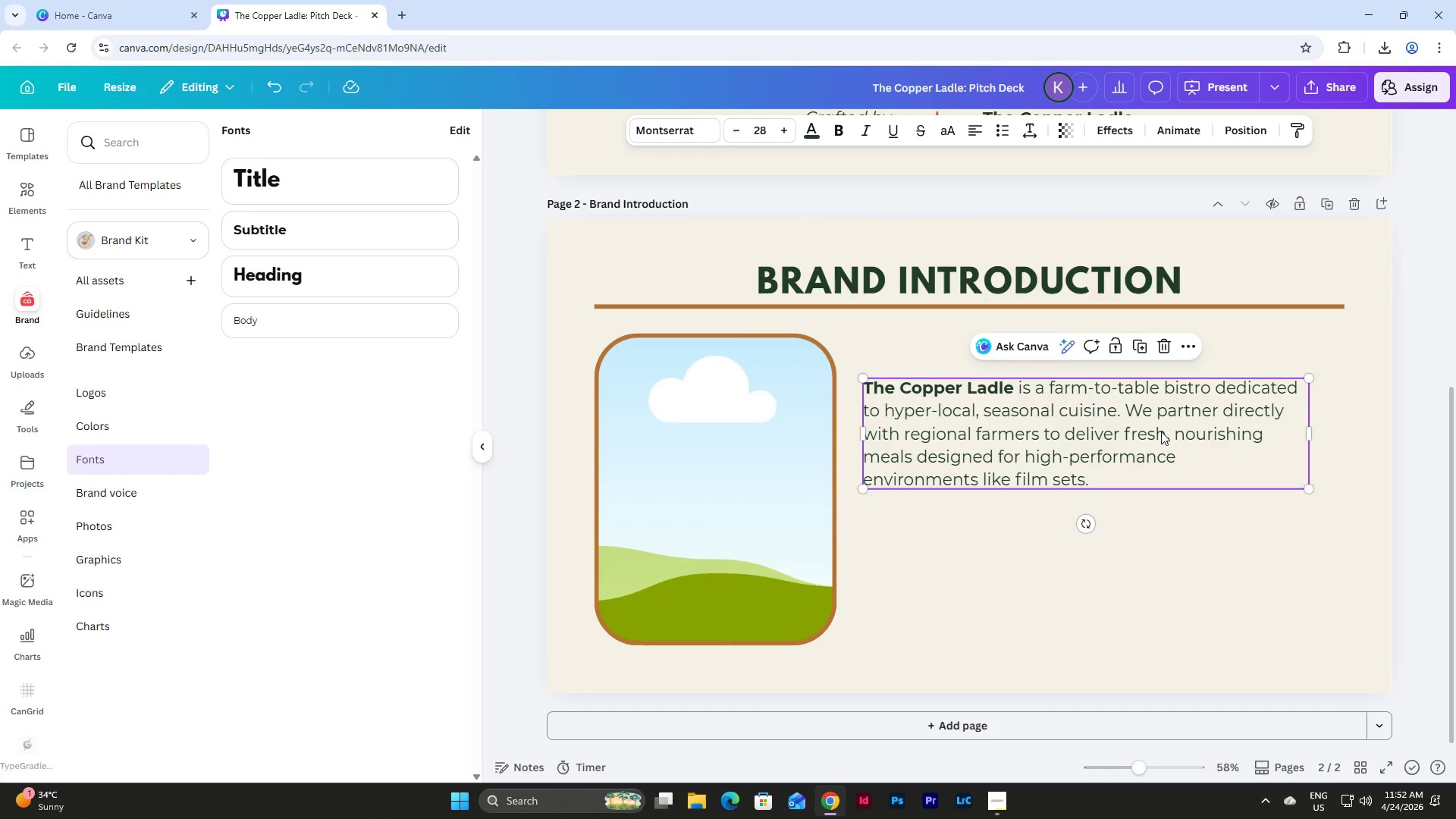 
wait(56.5)
 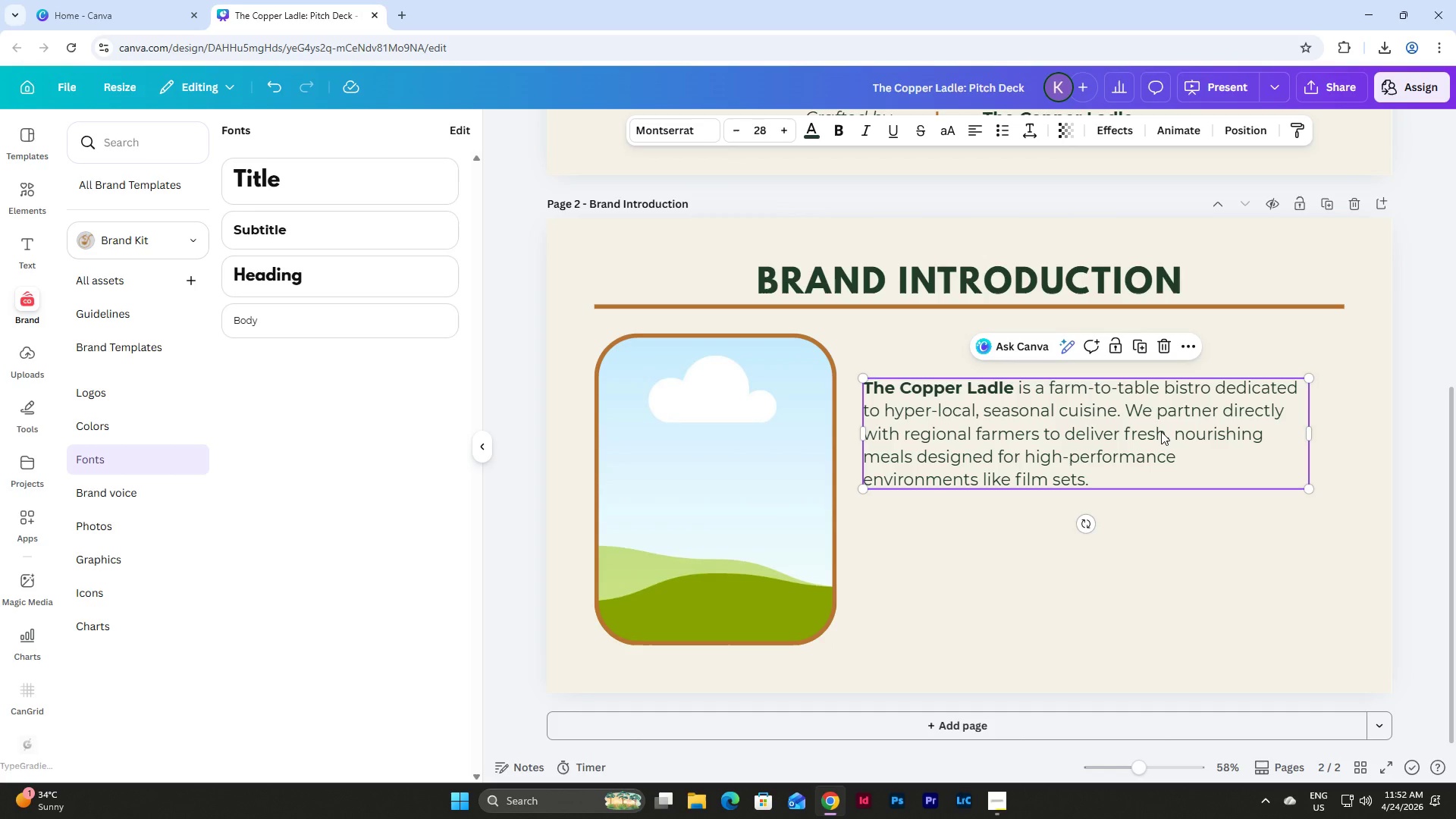 
left_click([1016, 387])
 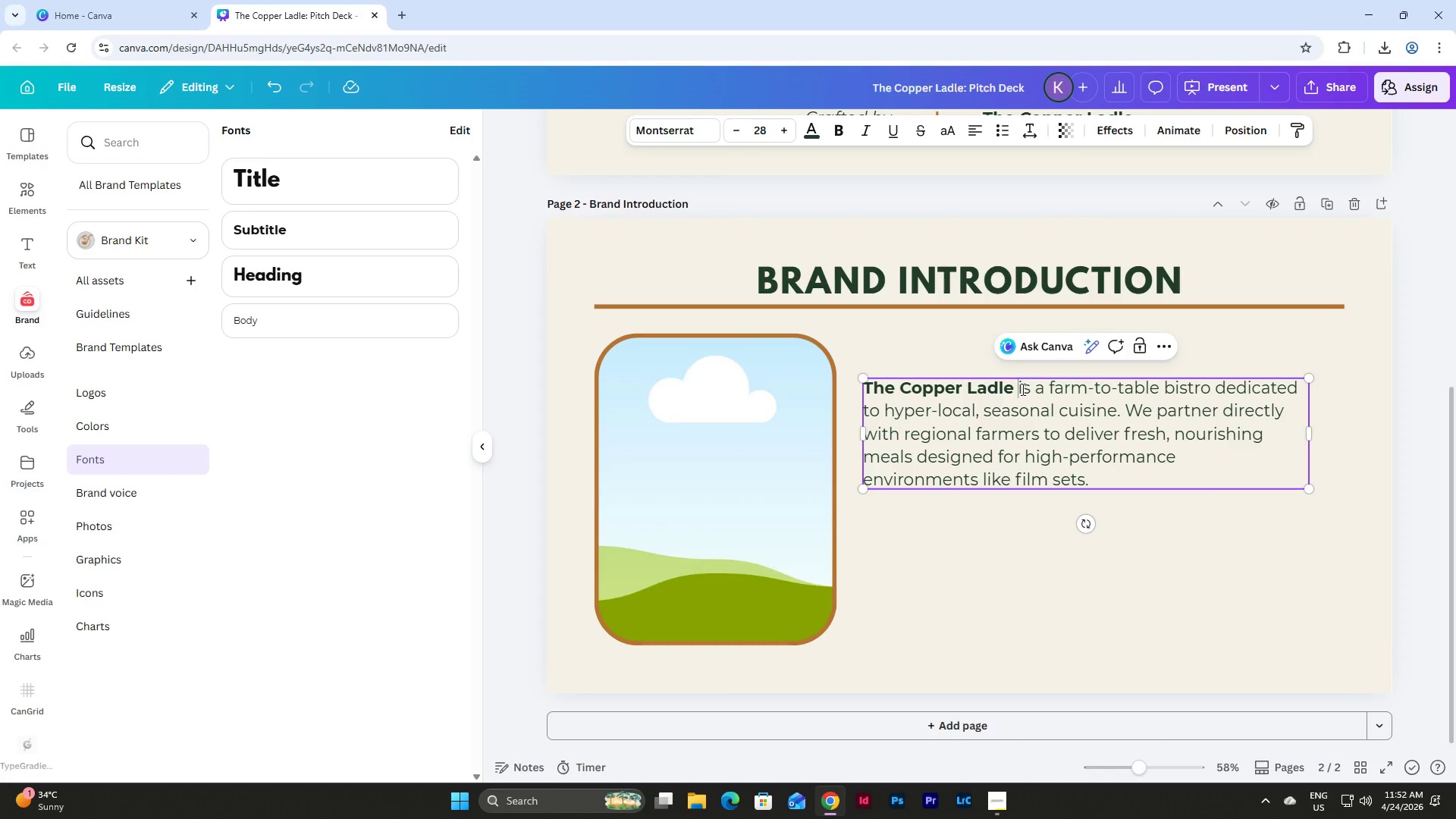 
key(Backspace)
 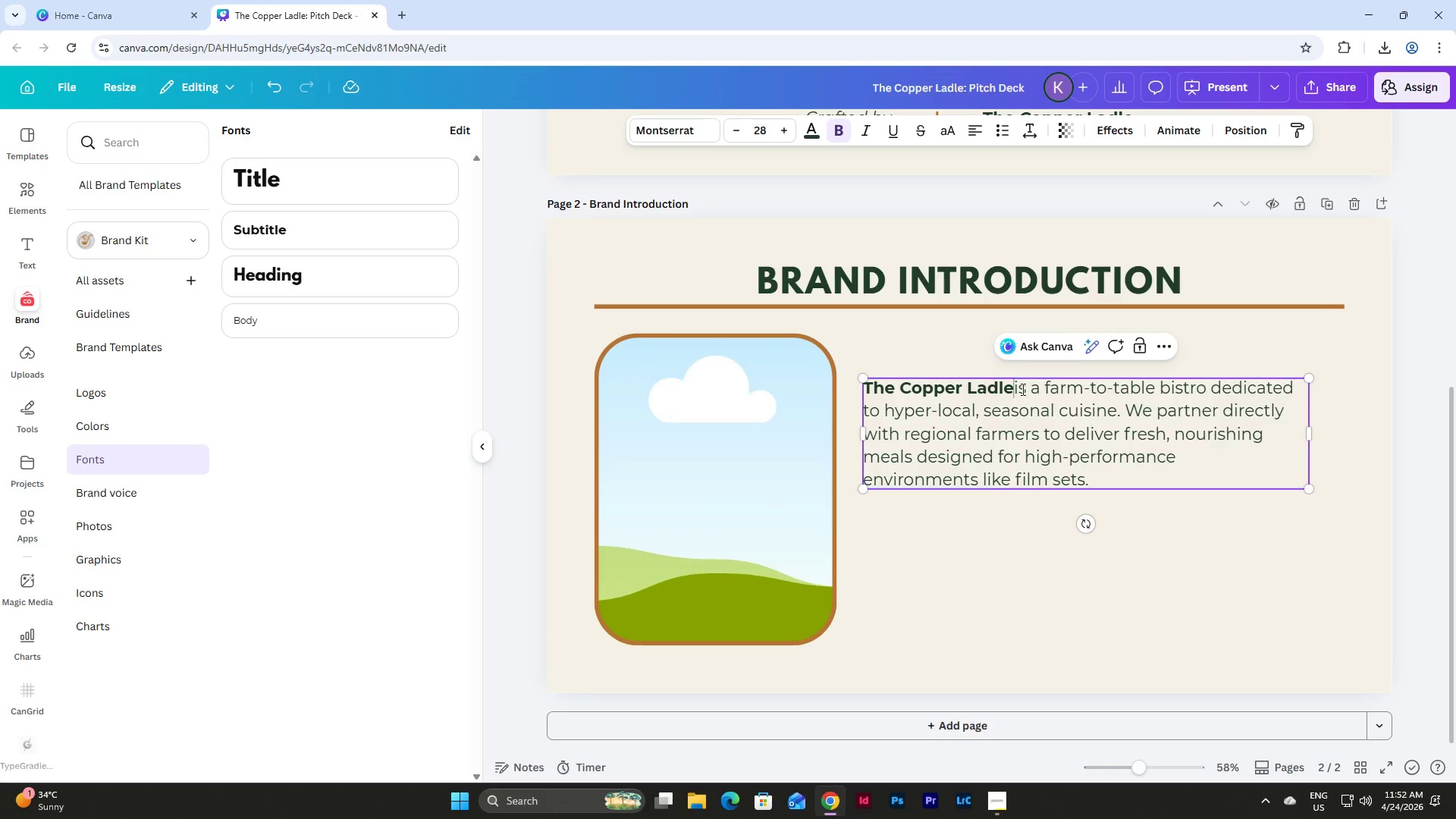 
key(Enter)
 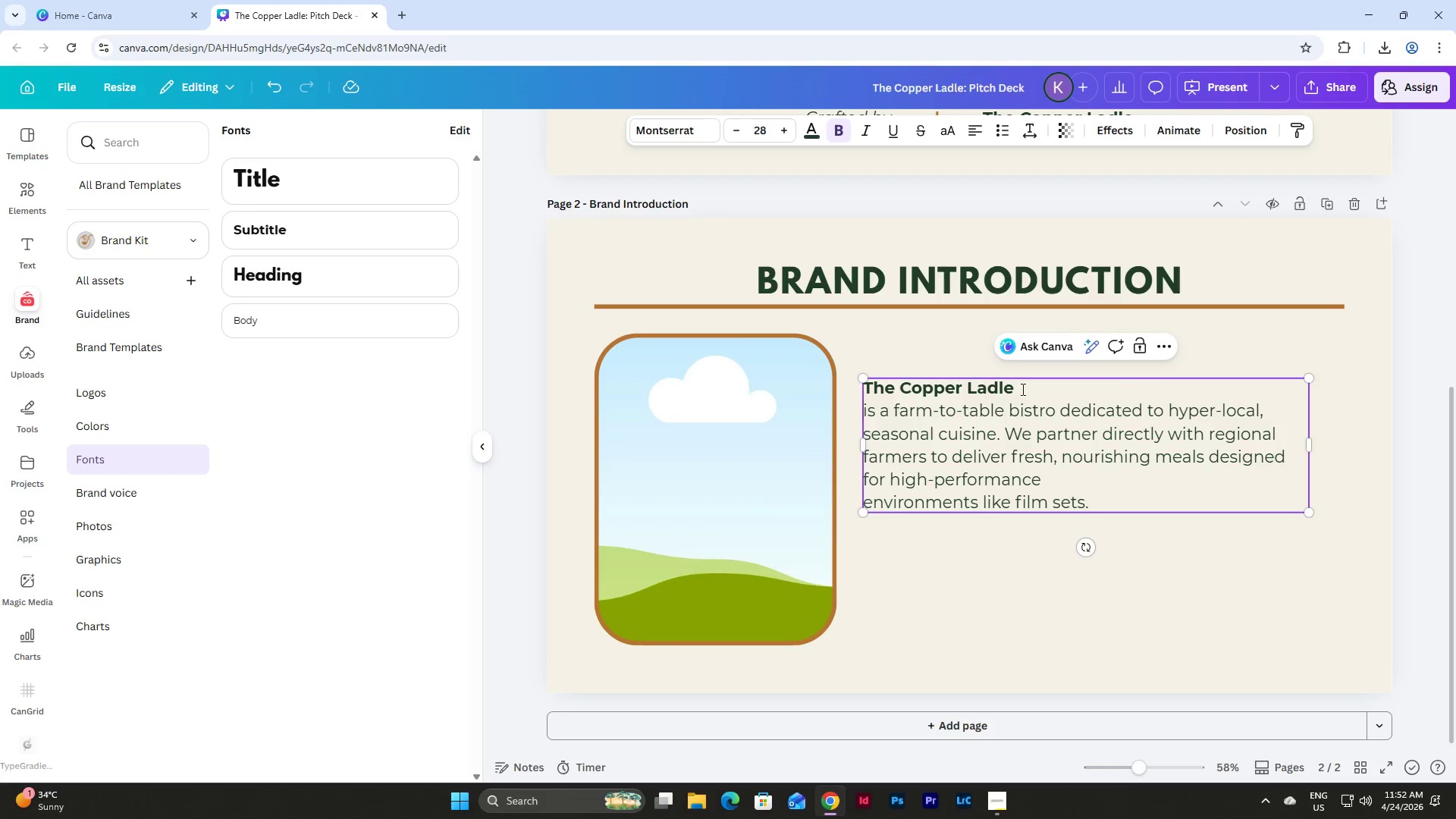 
left_click_drag(start_coordinate=[1021, 389], to_coordinate=[864, 388])
 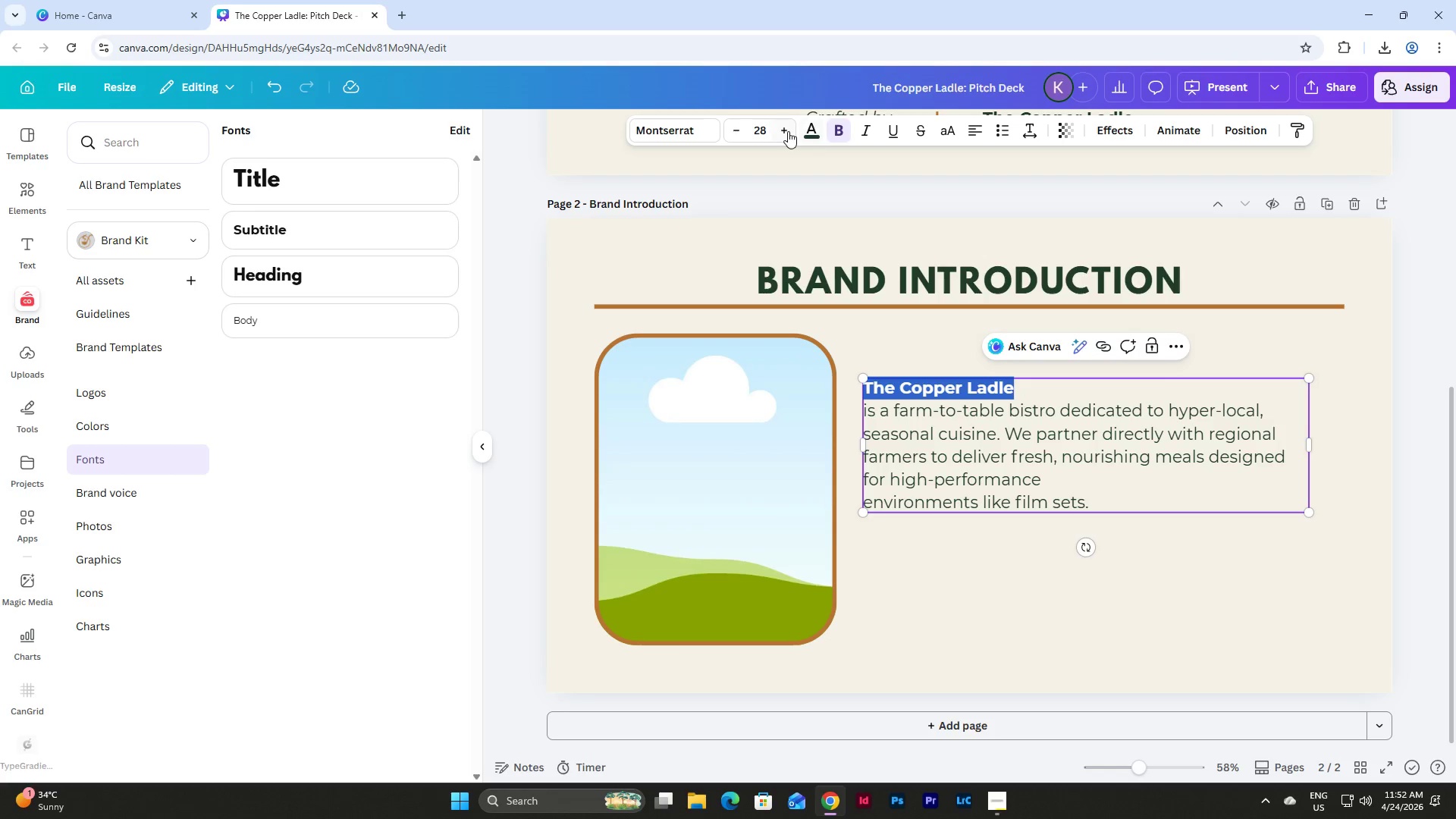 
double_click([788, 131])
 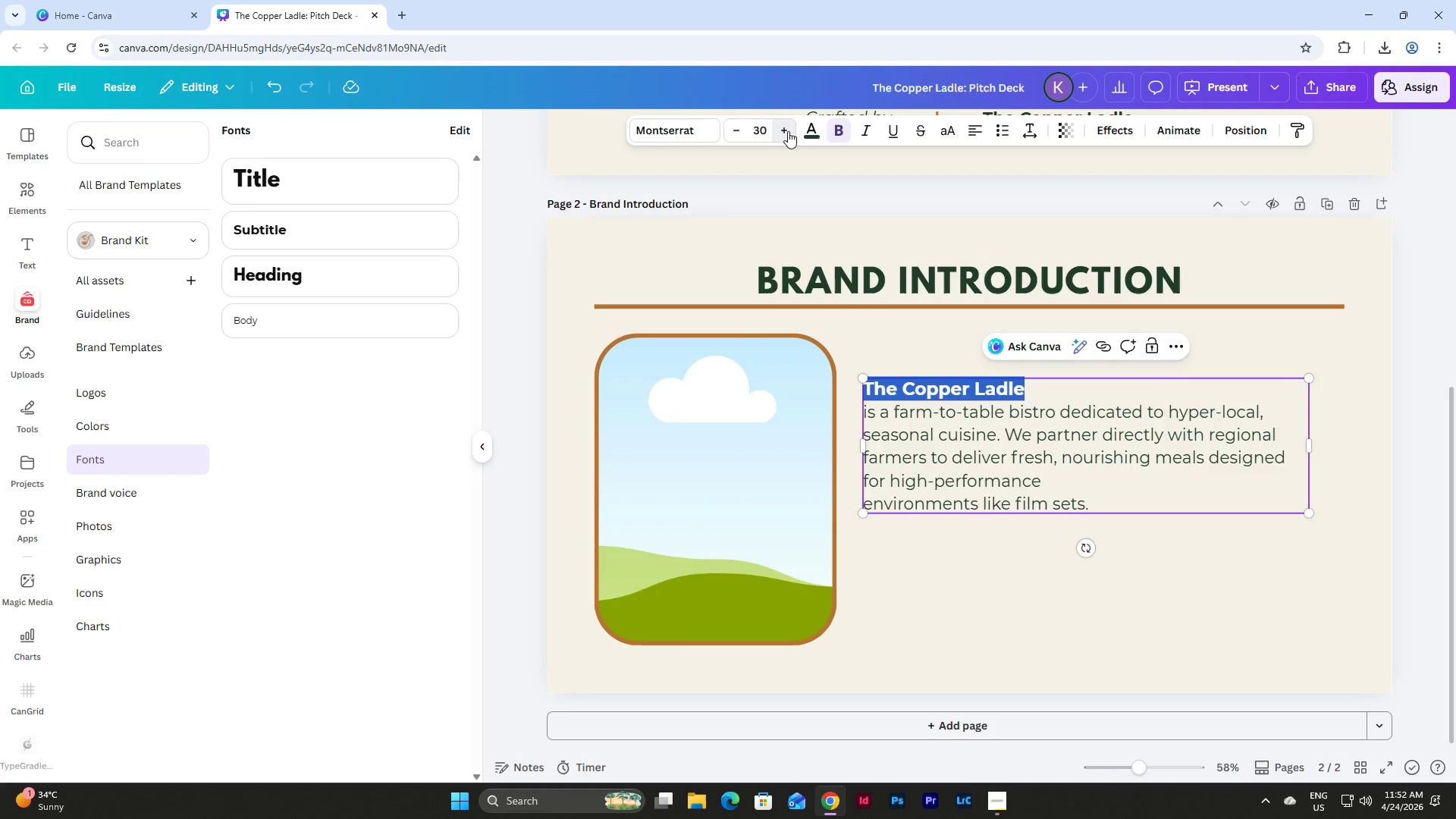 
triple_click([788, 131])
 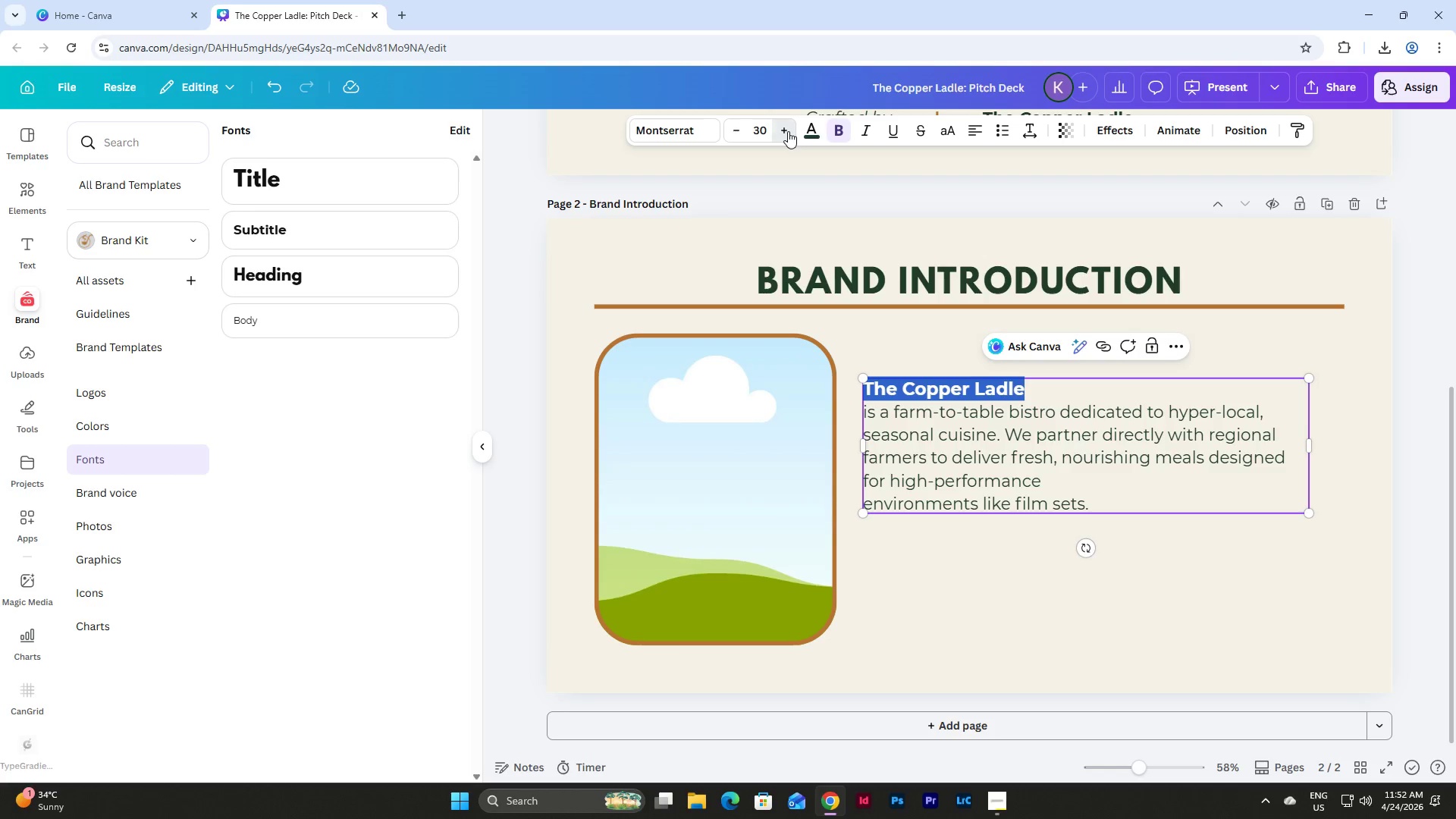 
triple_click([788, 131])
 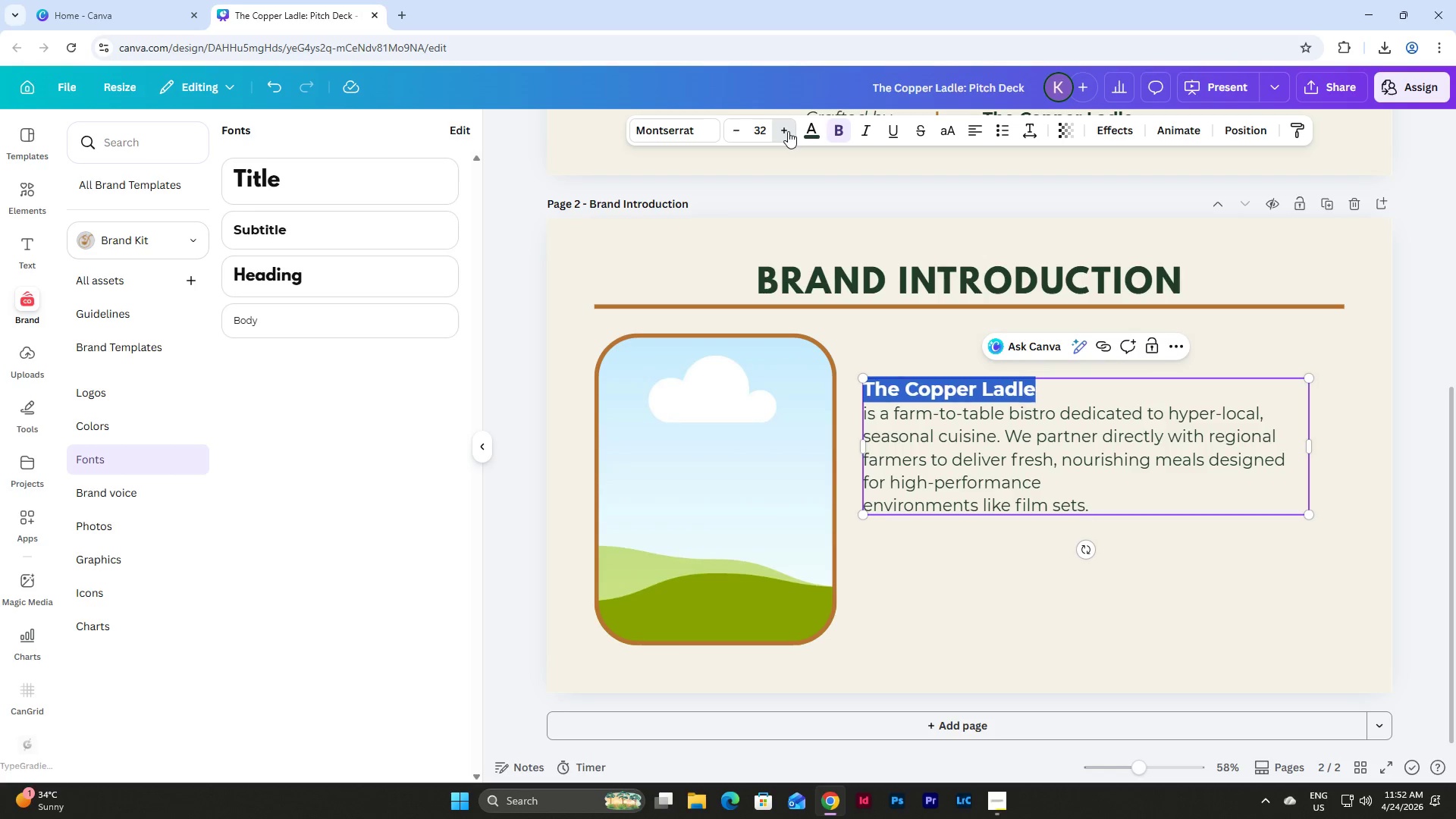 
triple_click([788, 131])
 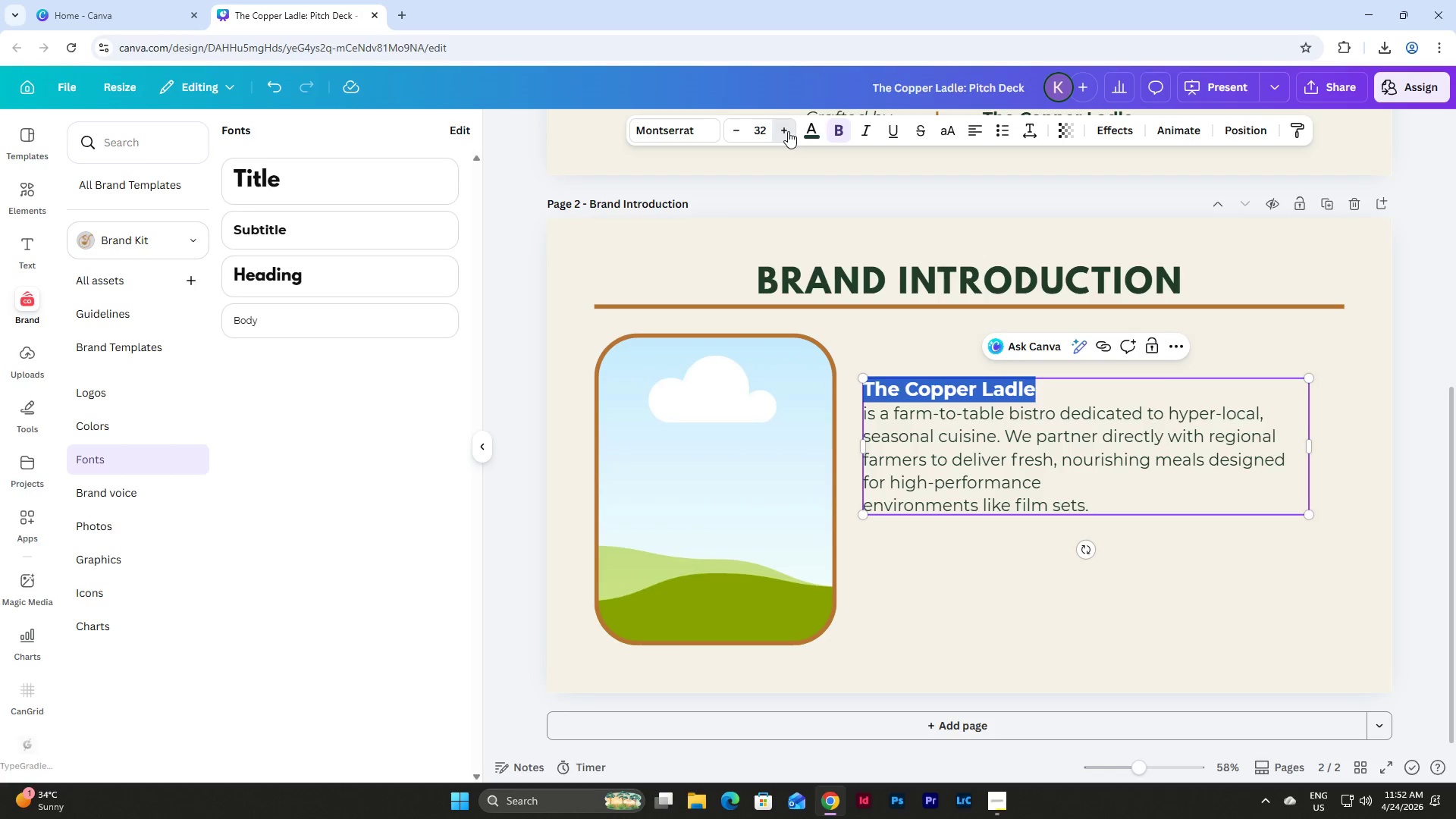 
triple_click([788, 131])
 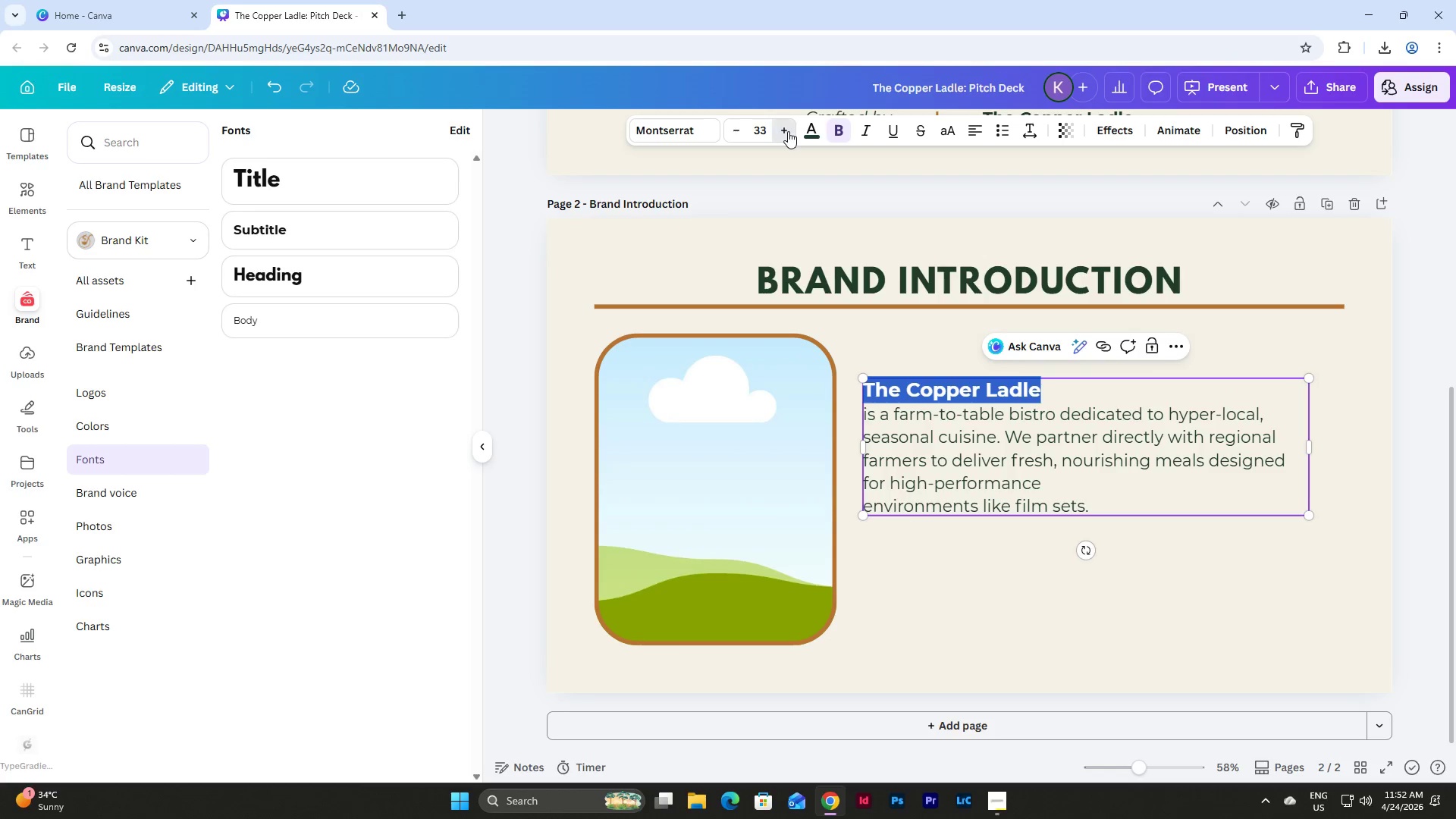 
triple_click([788, 131])
 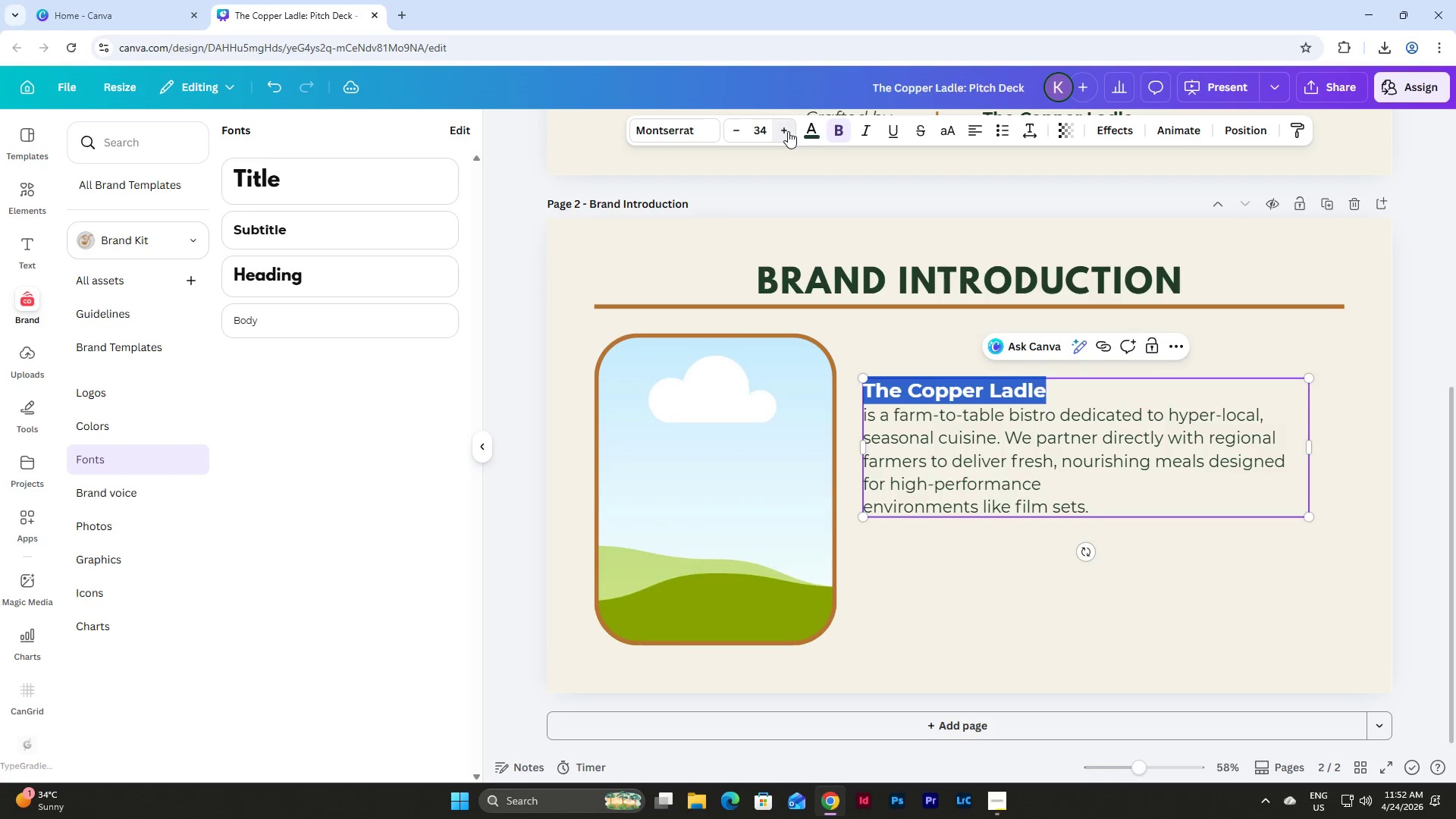 
triple_click([788, 131])
 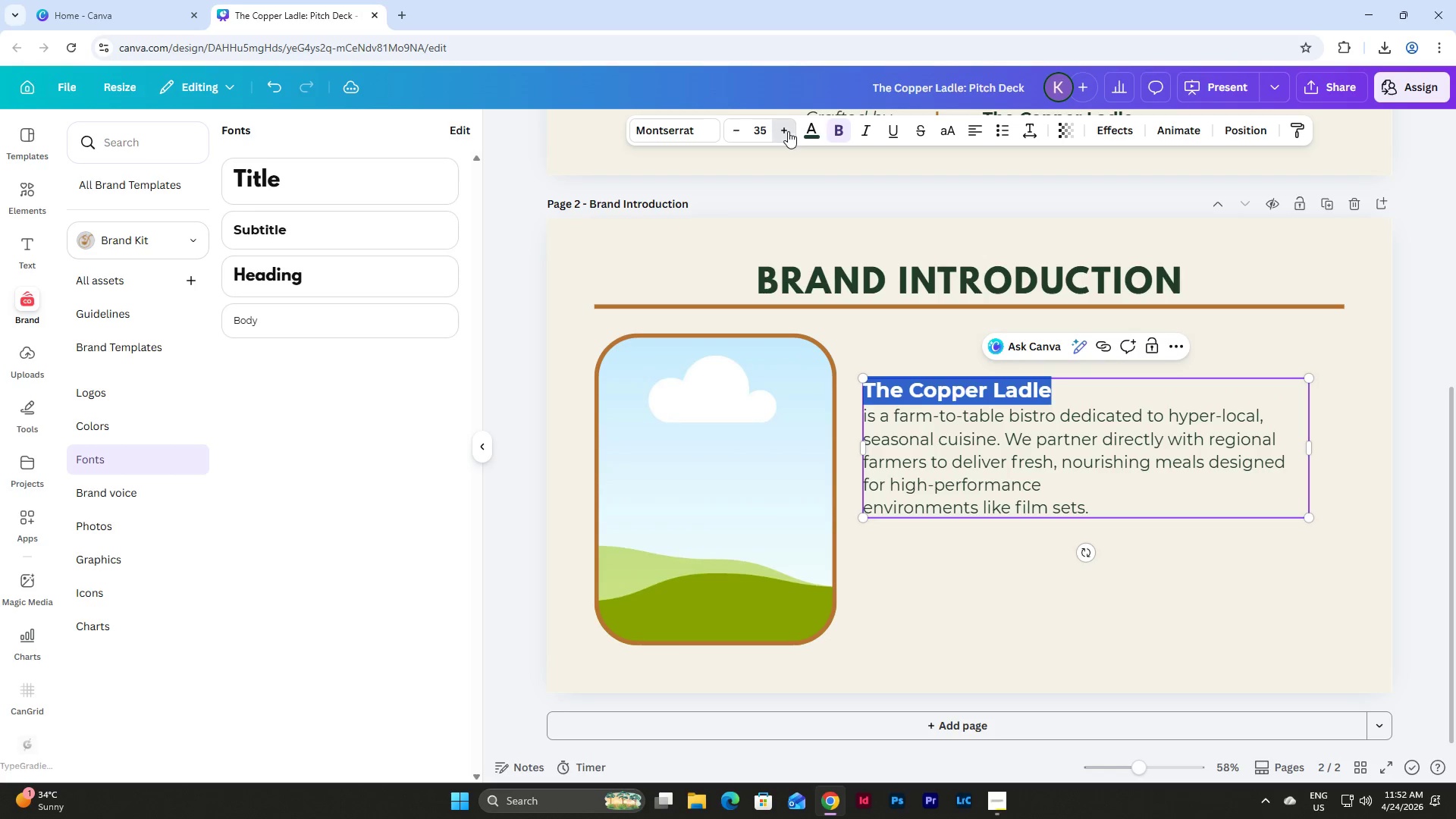 
triple_click([788, 131])
 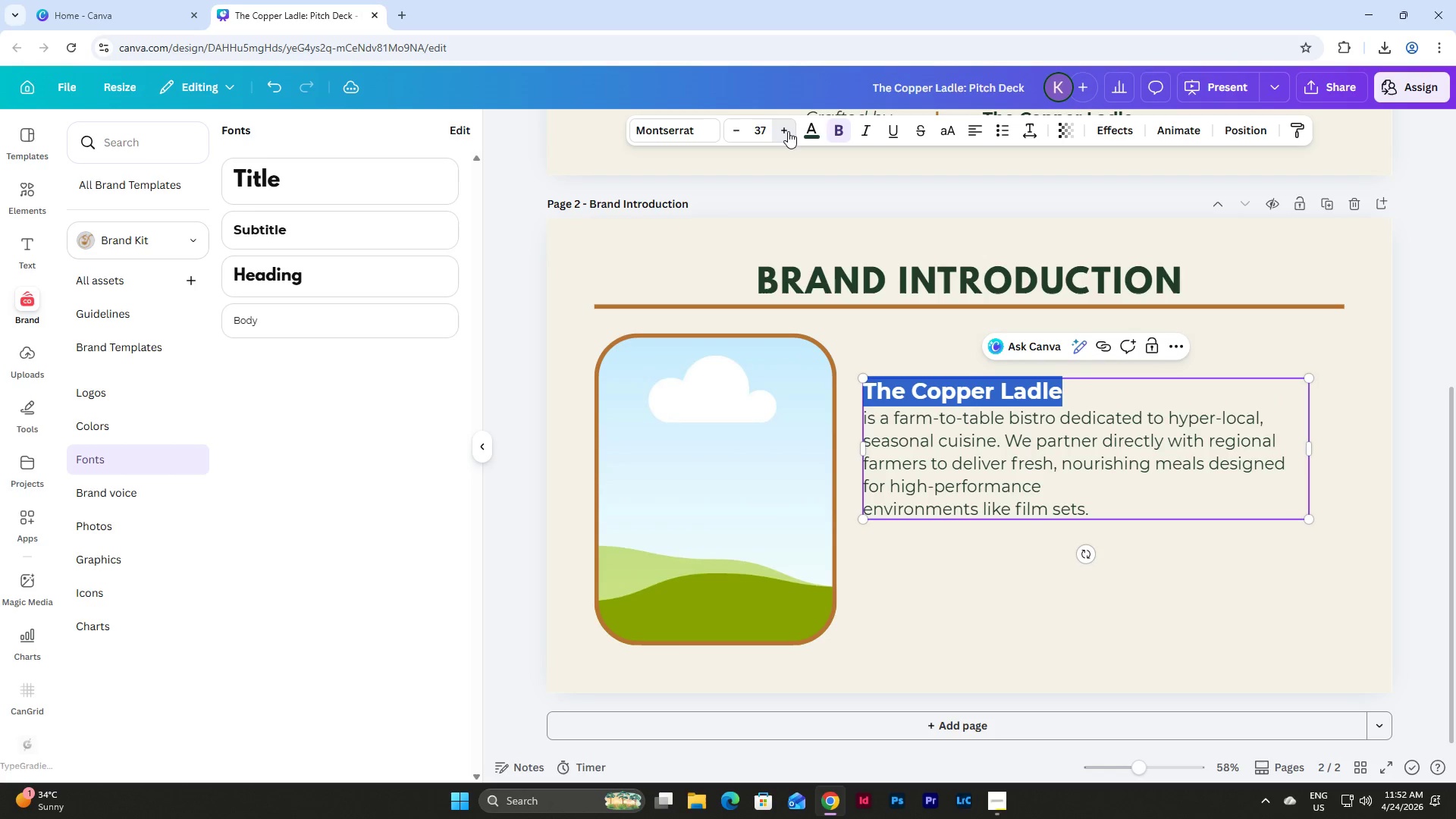 
triple_click([788, 131])
 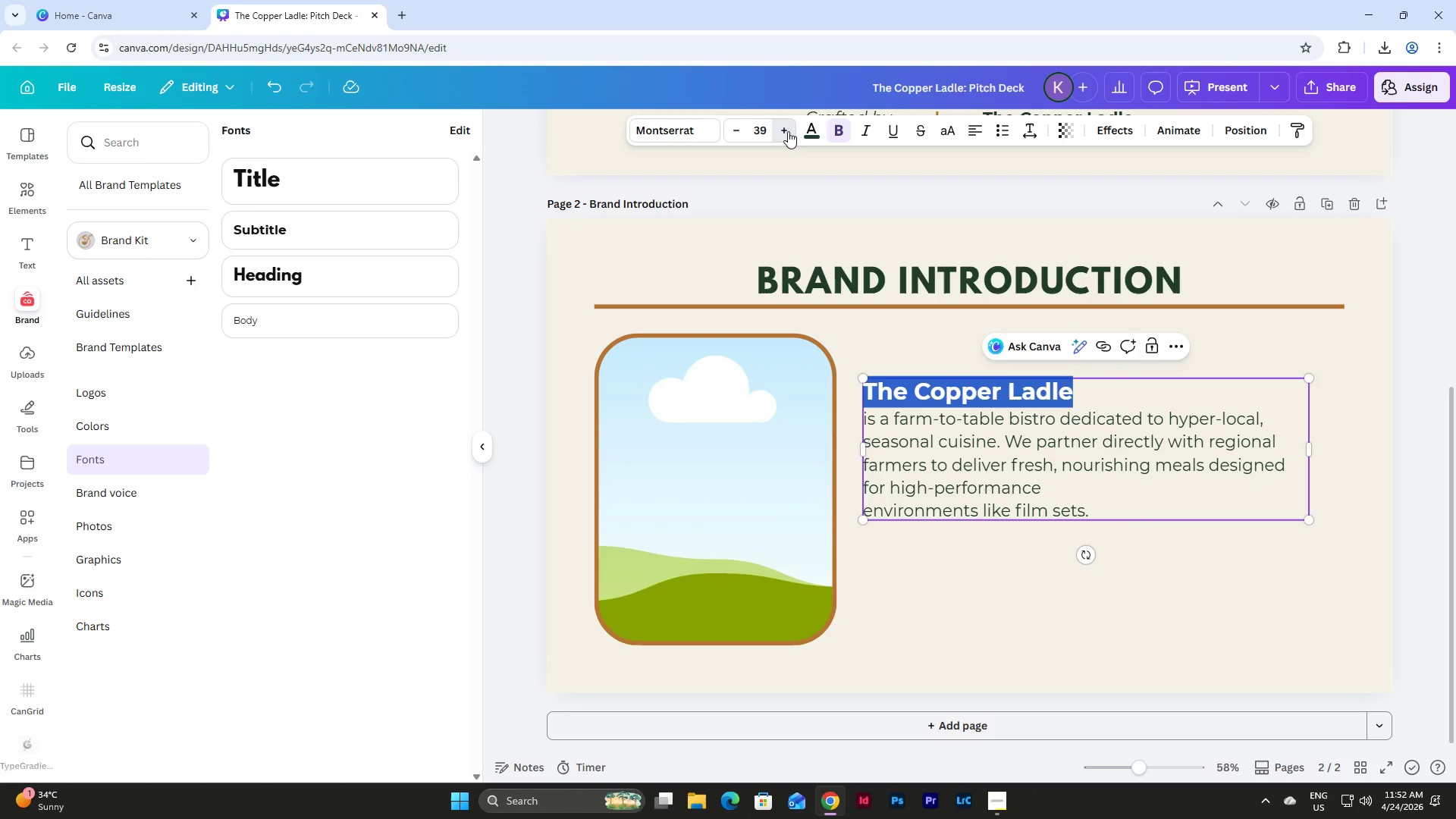 
double_click([788, 131])
 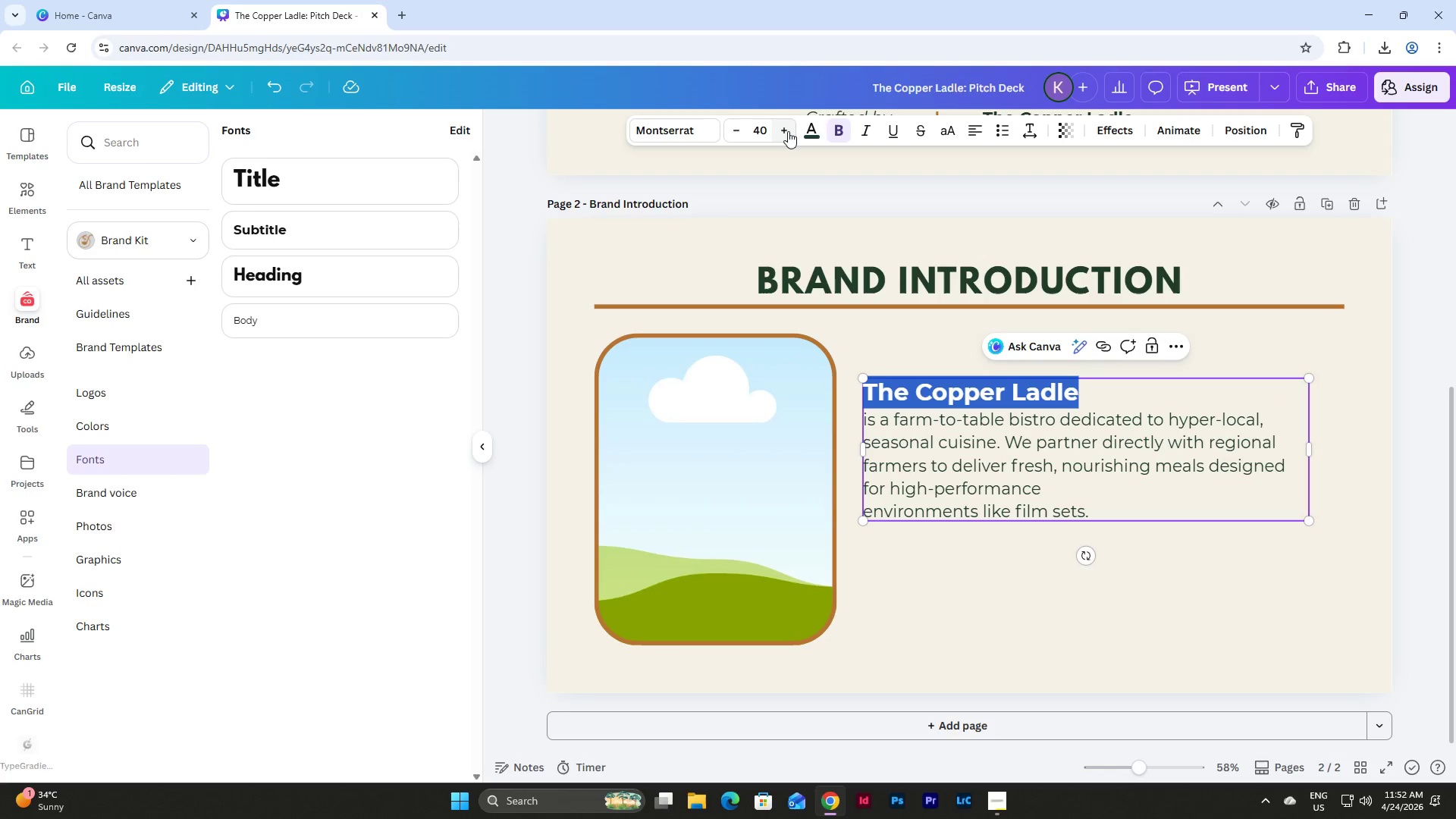 
triple_click([788, 131])
 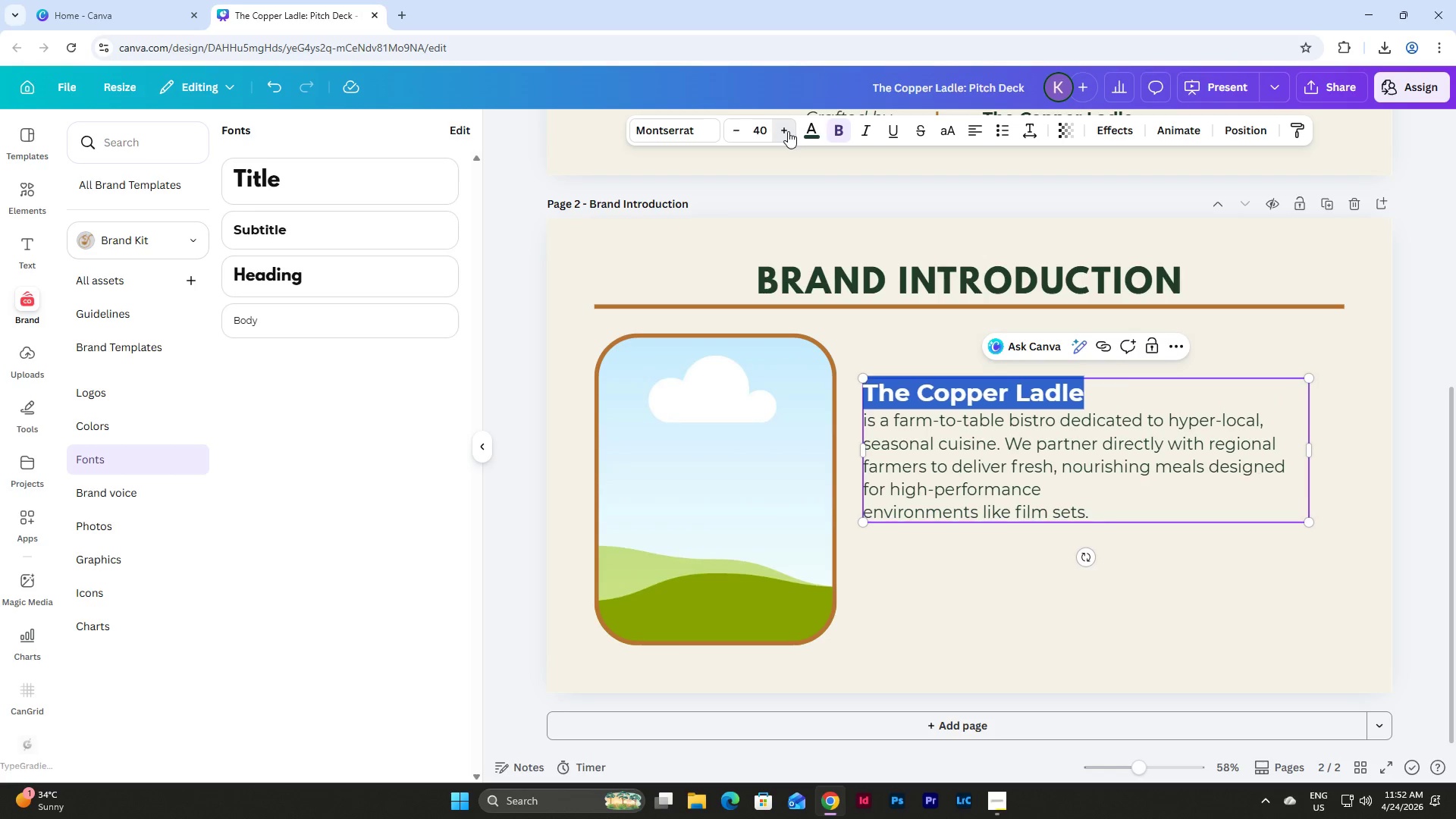 
triple_click([788, 131])
 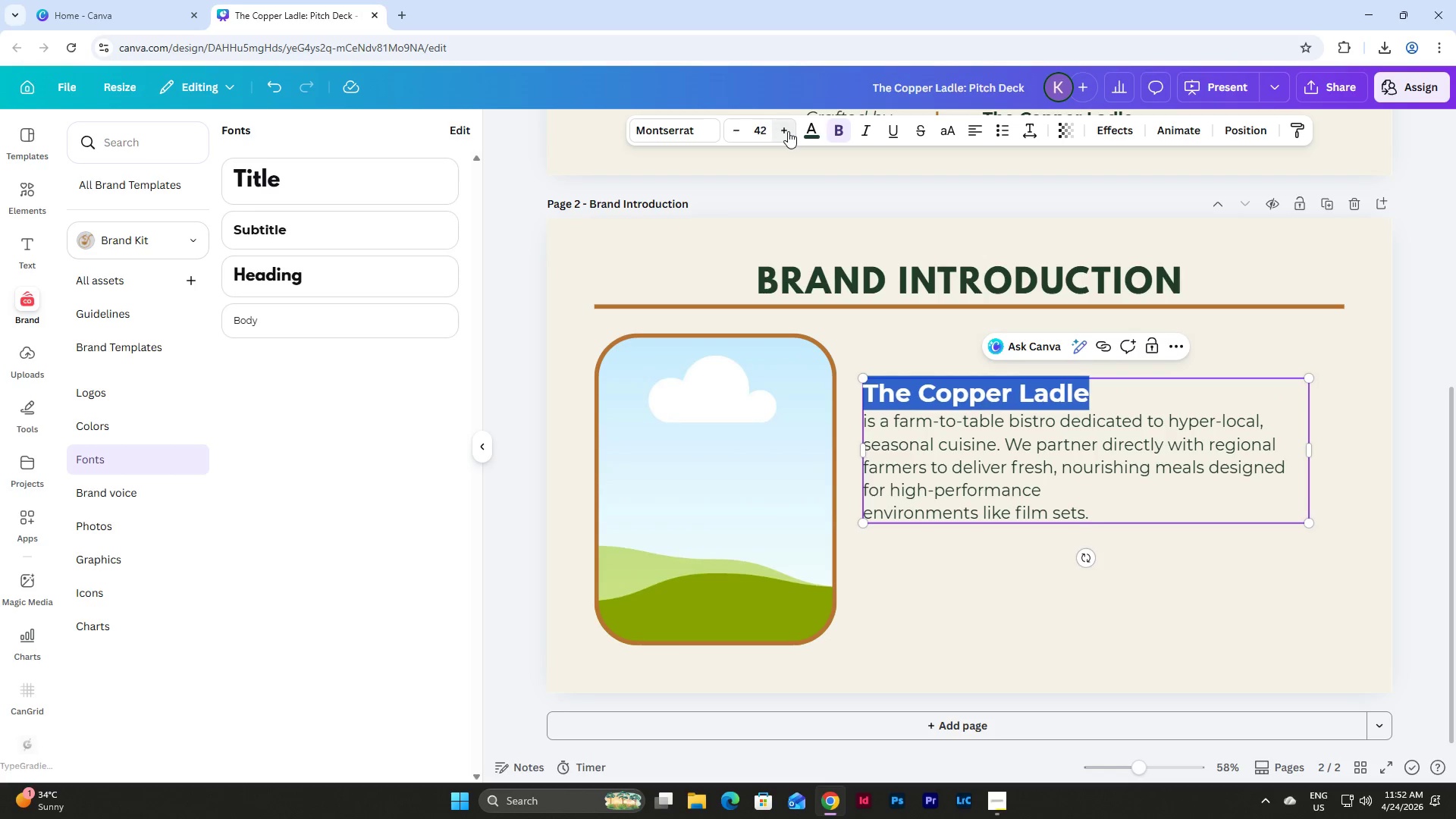 
triple_click([788, 131])
 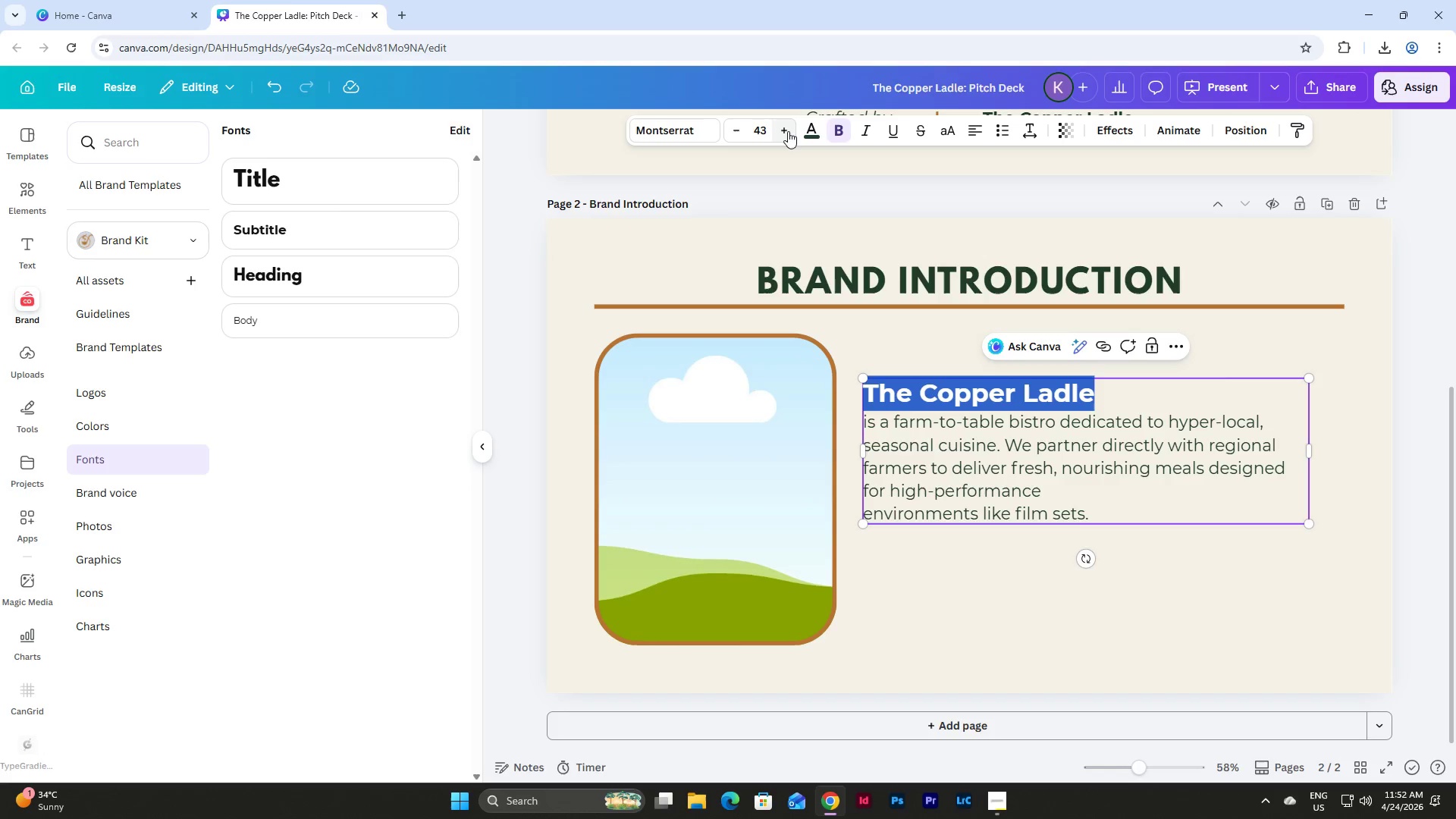 
left_click([788, 131])
 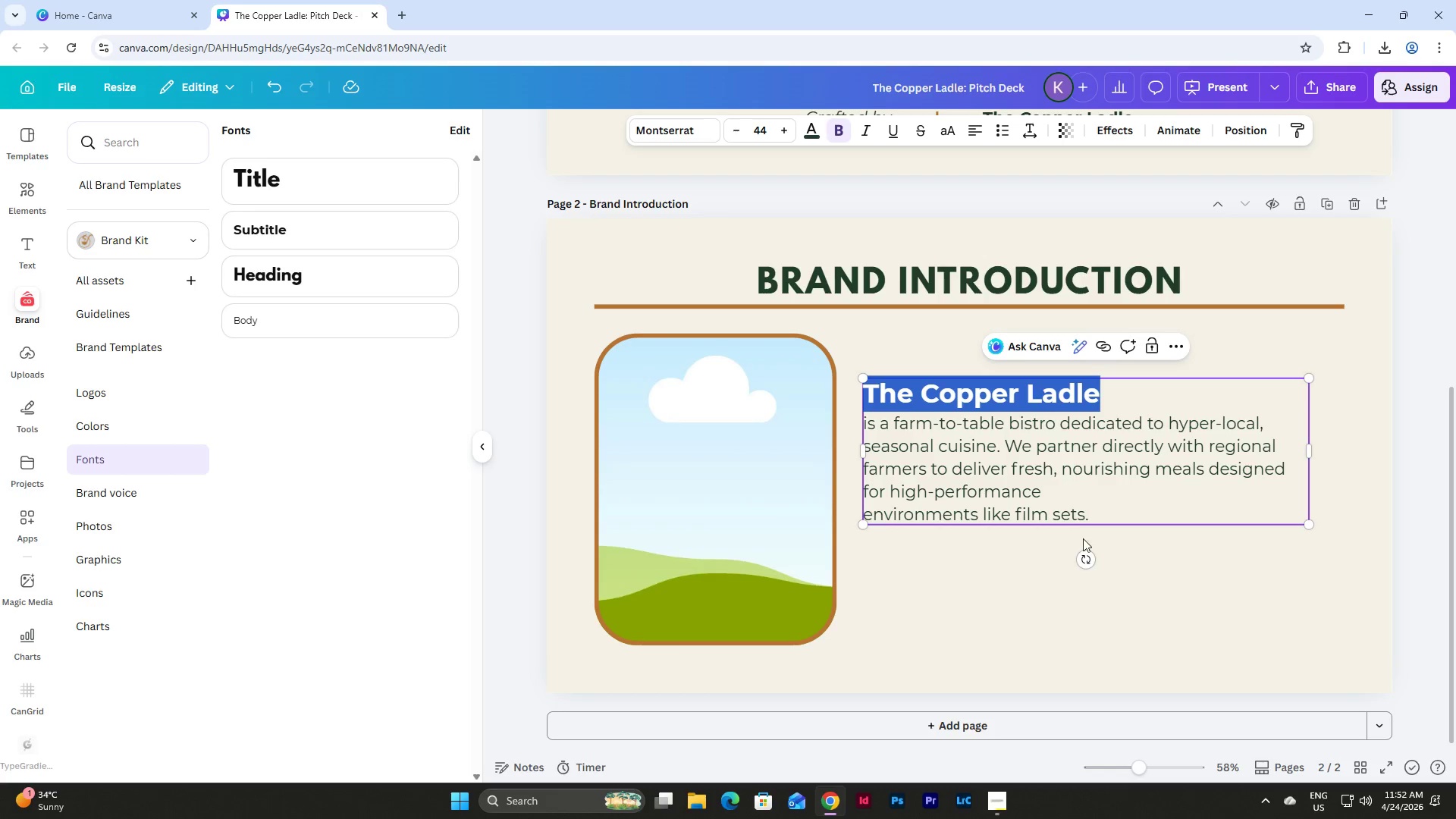 
scroll: coordinate [1085, 544], scroll_direction: up, amount: 4.0
 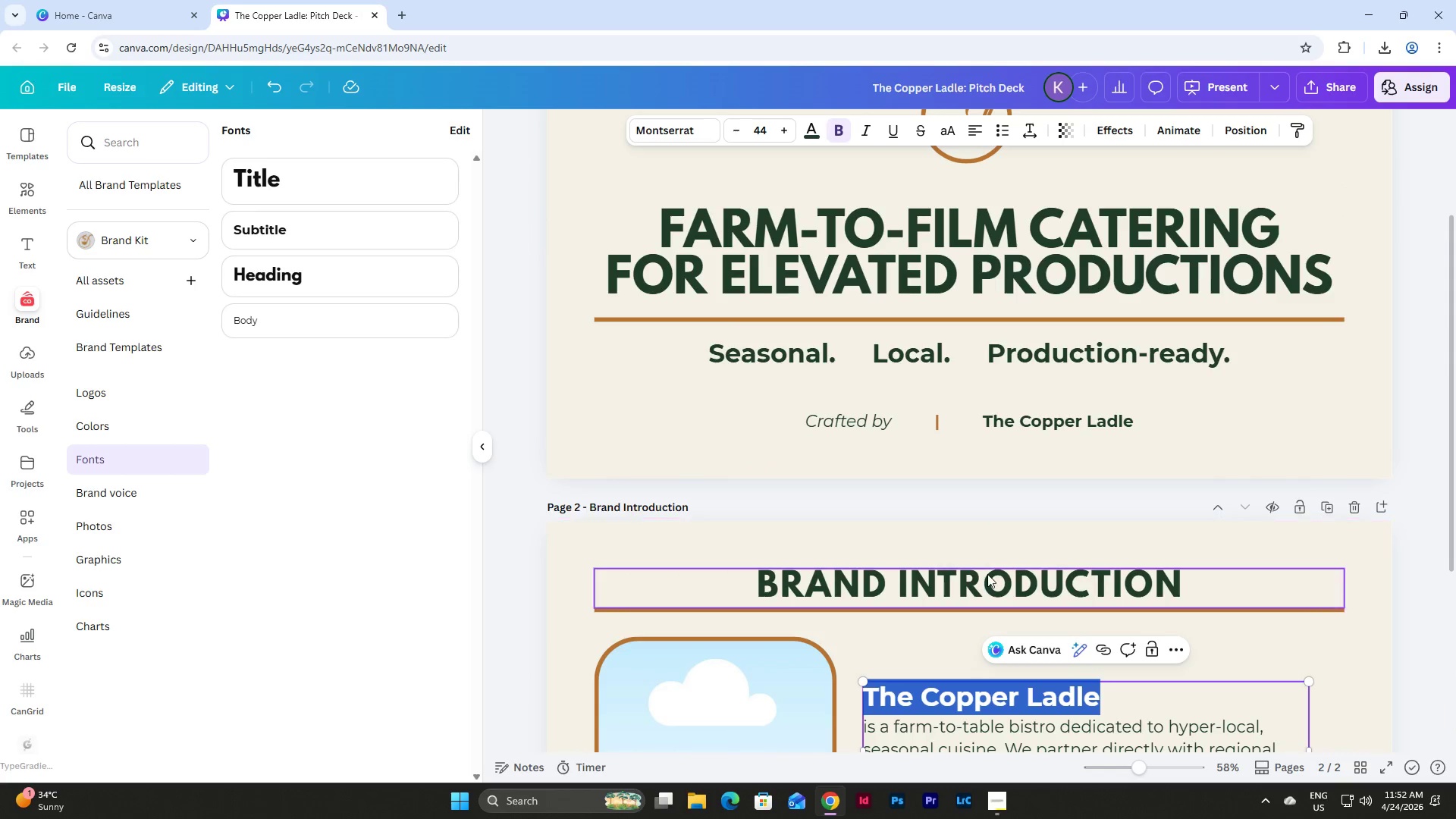 
left_click([987, 574])
 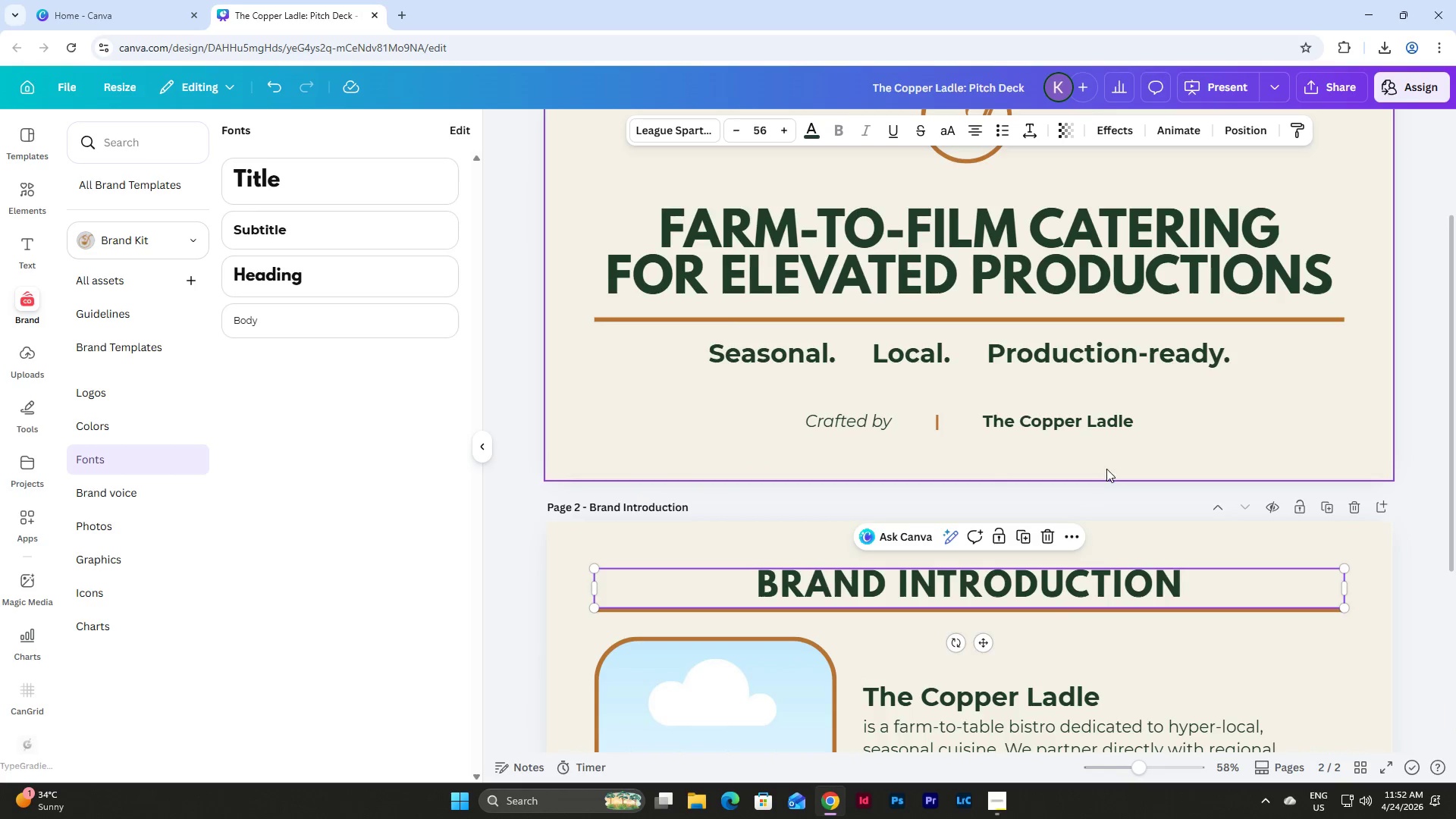 
scroll: coordinate [1106, 469], scroll_direction: down, amount: 4.0
 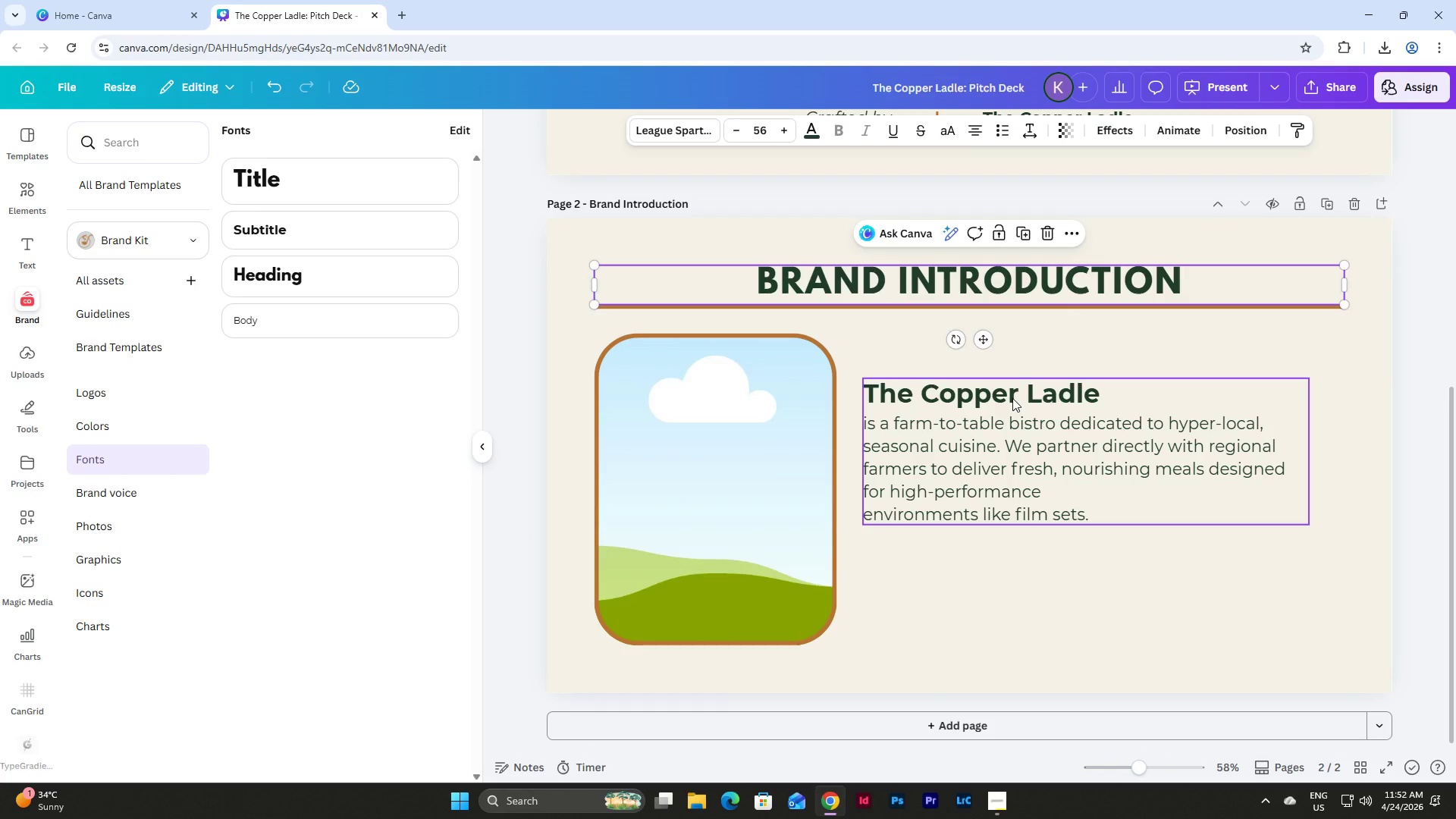 
left_click_drag(start_coordinate=[1012, 398], to_coordinate=[1010, 375])
 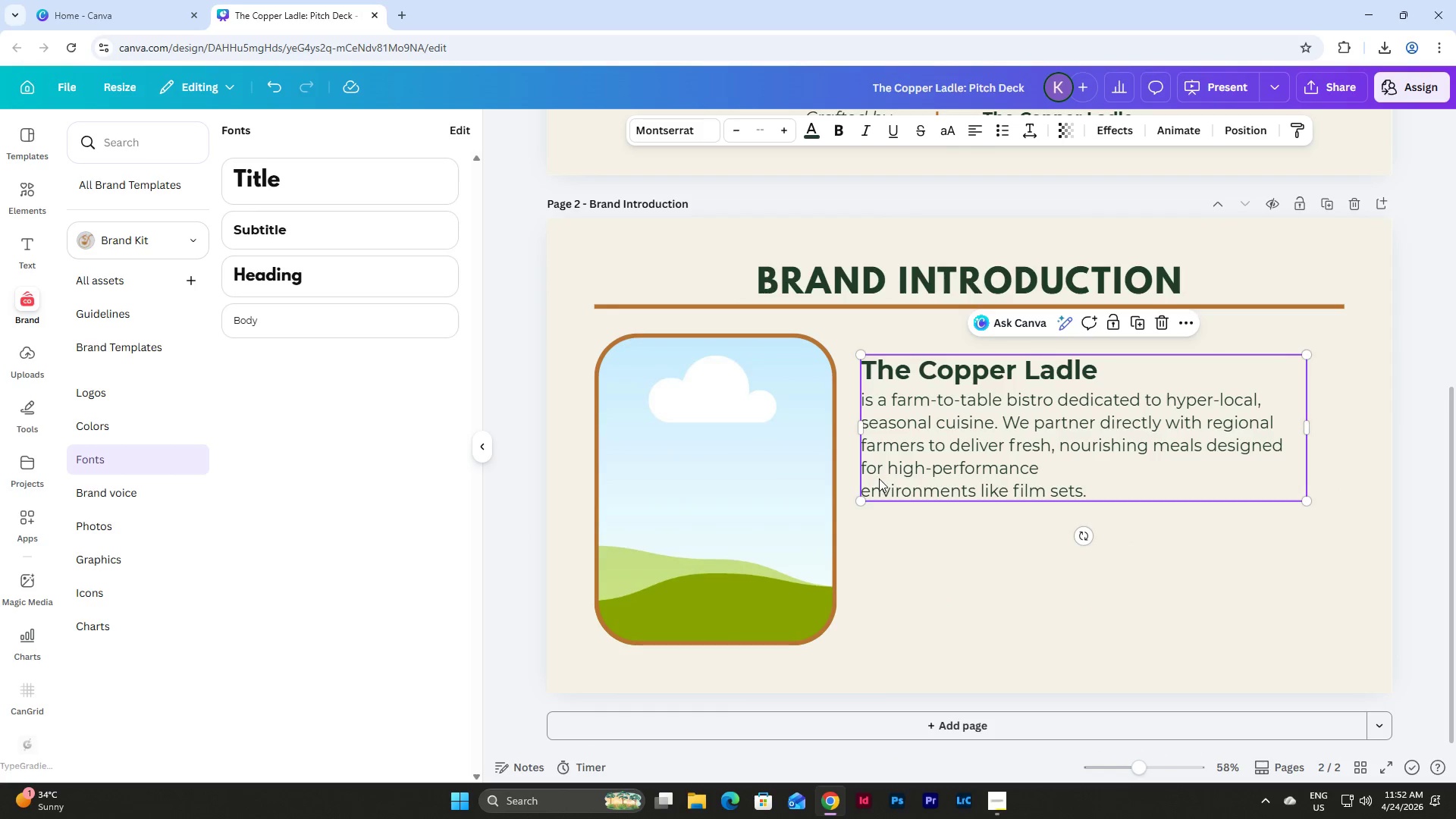 
left_click([886, 487])
 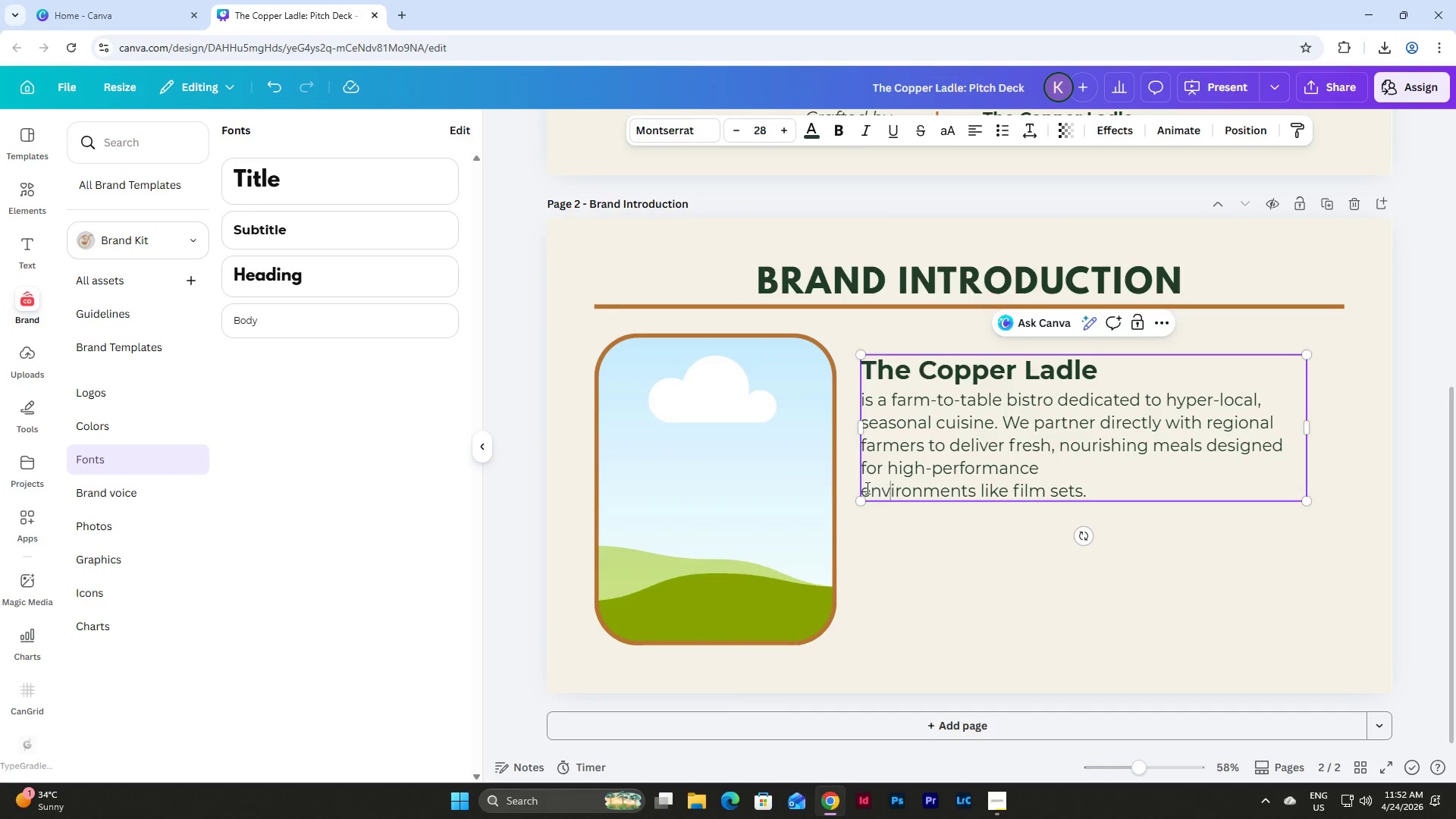 
left_click([866, 488])
 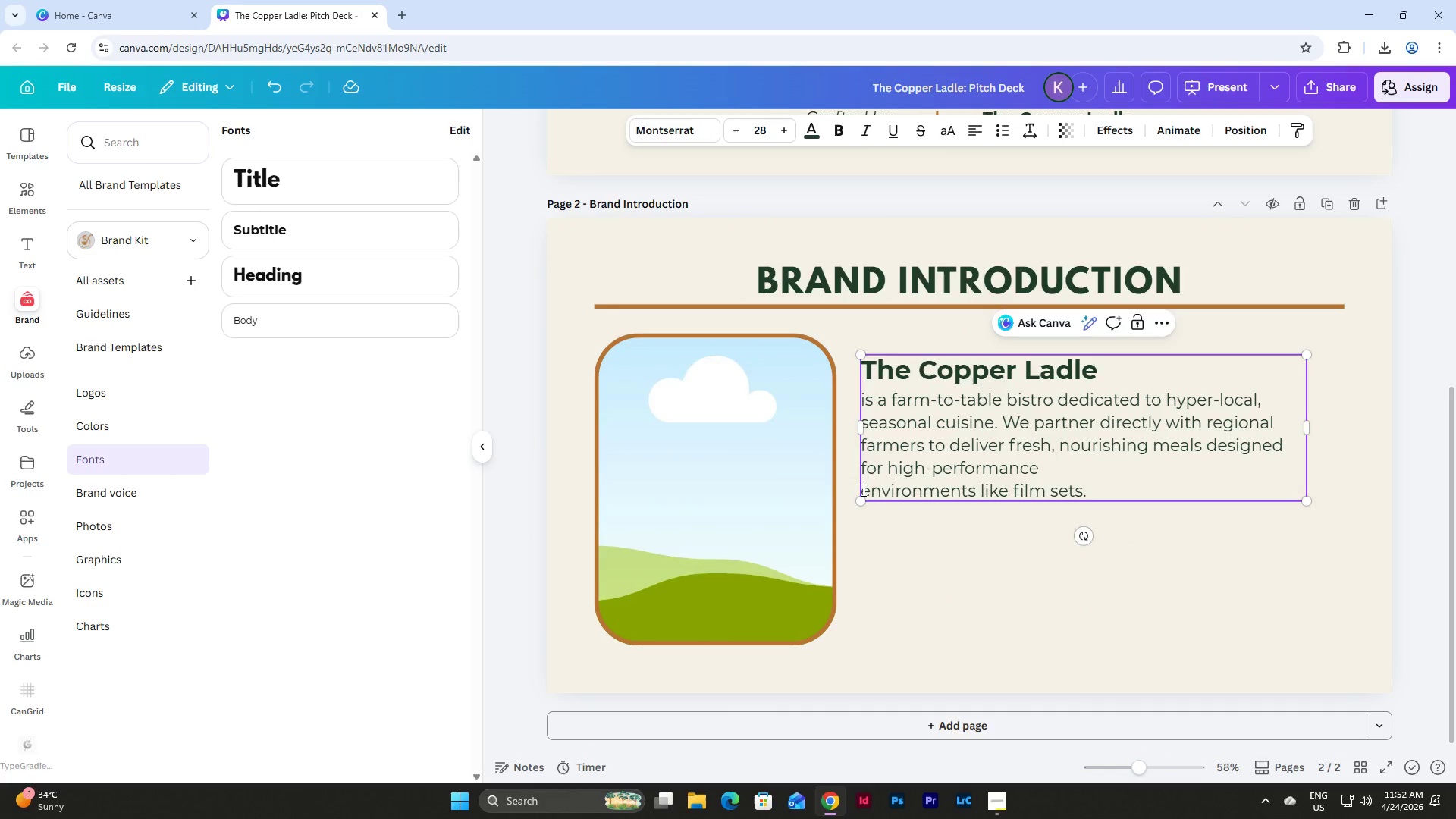 
left_click([862, 490])
 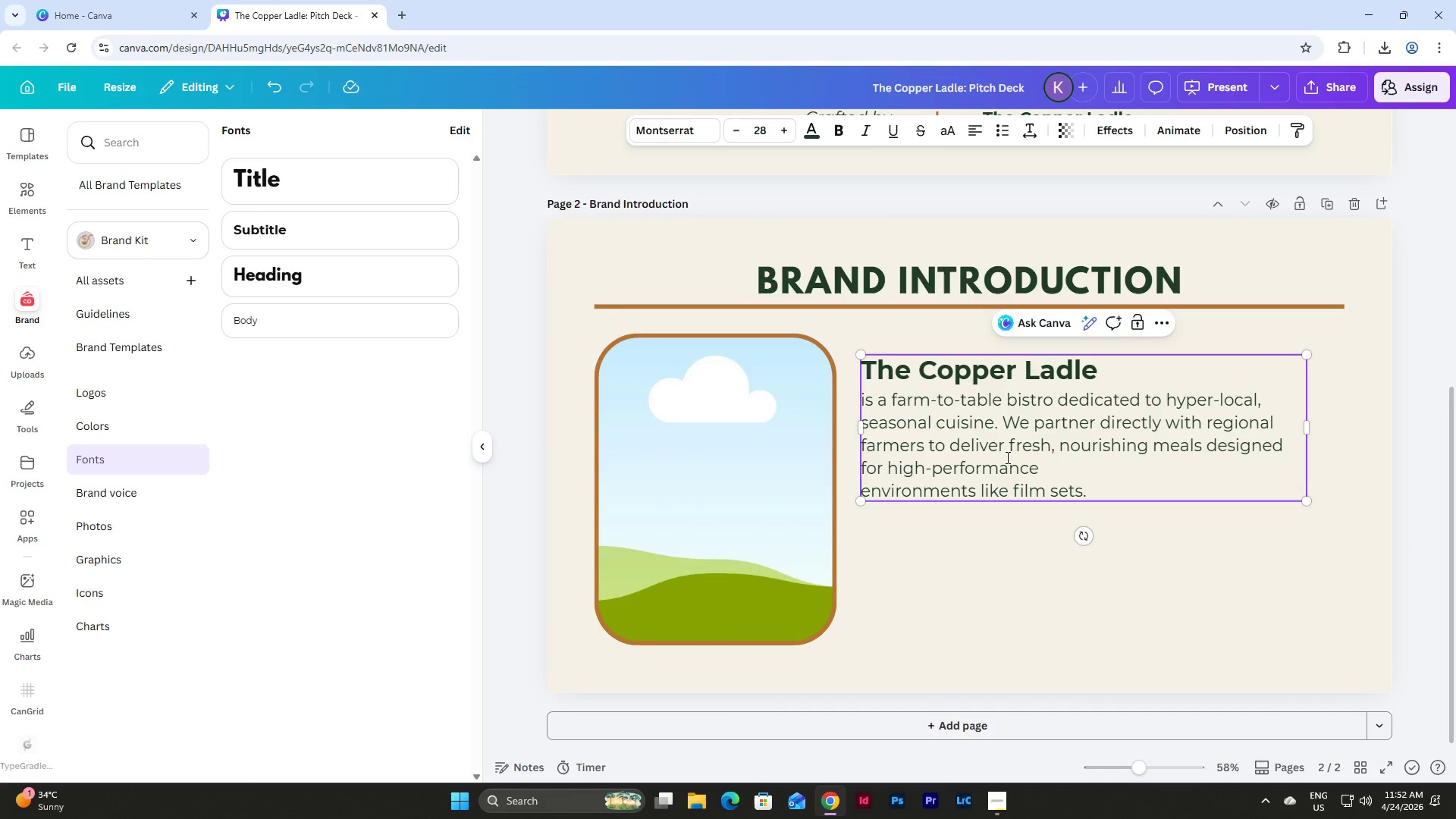 
key(Backspace)
 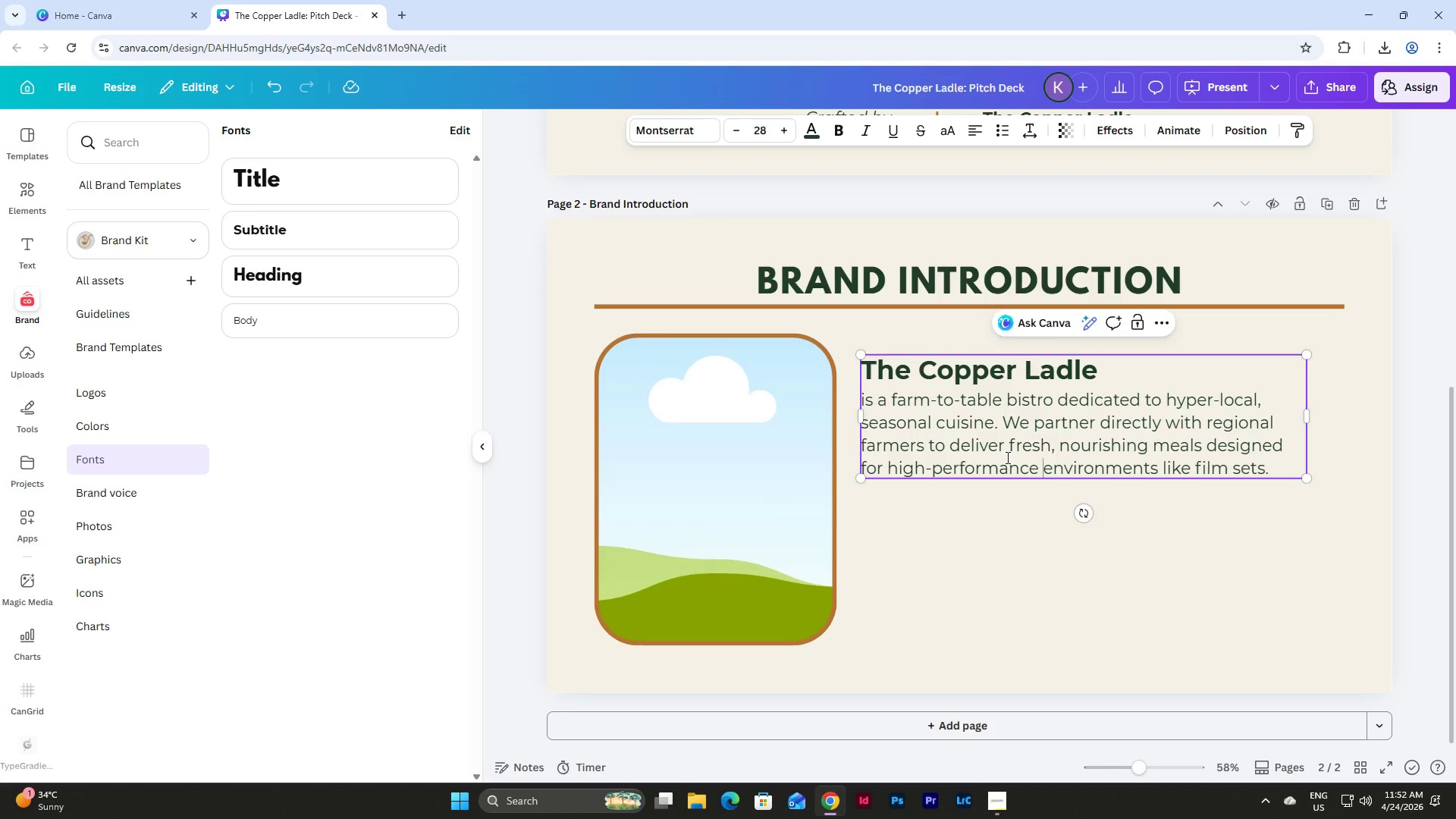 
key(Space)
 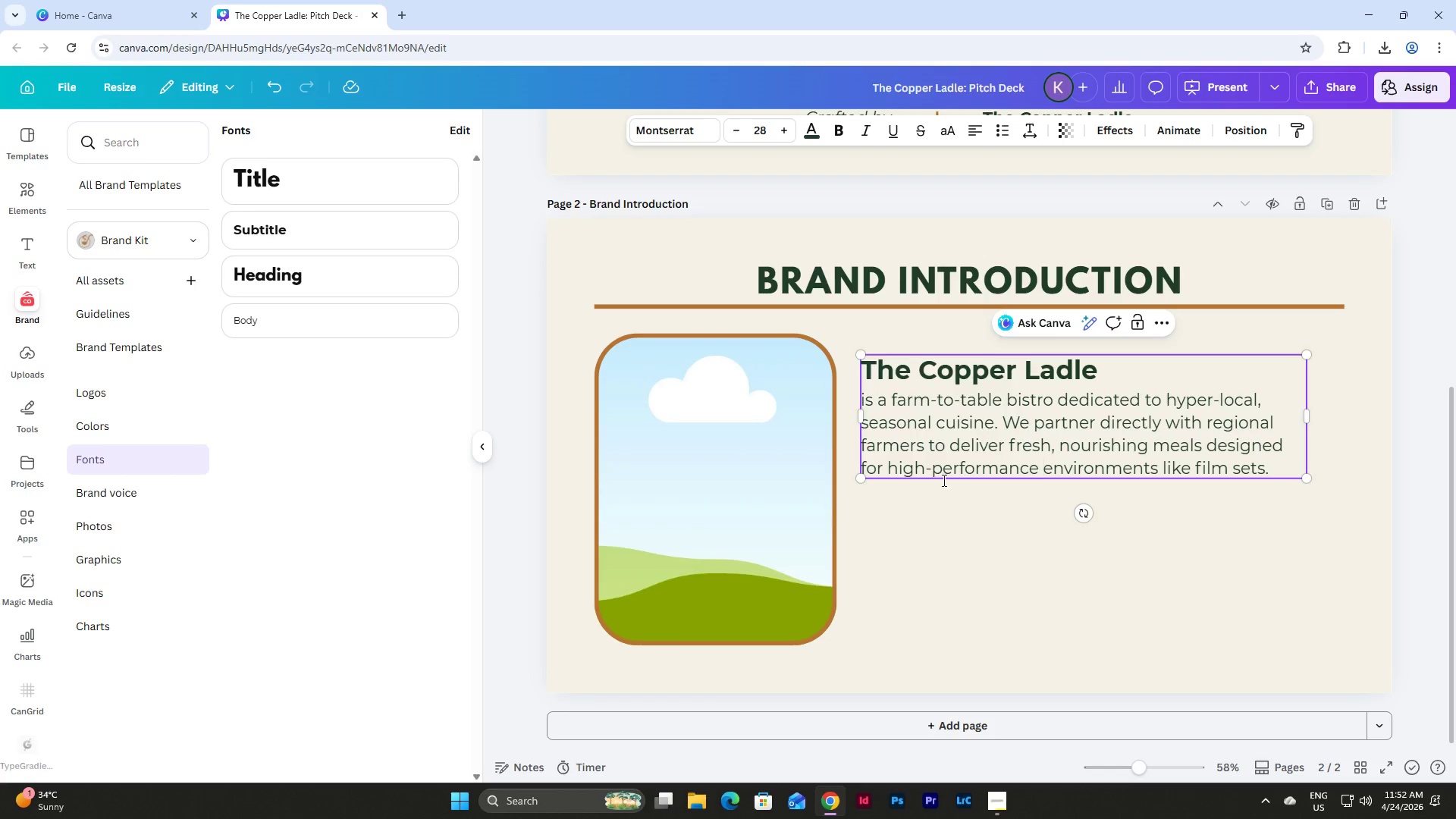 
left_click_drag(start_coordinate=[1201, 542], to_coordinate=[952, 328])
 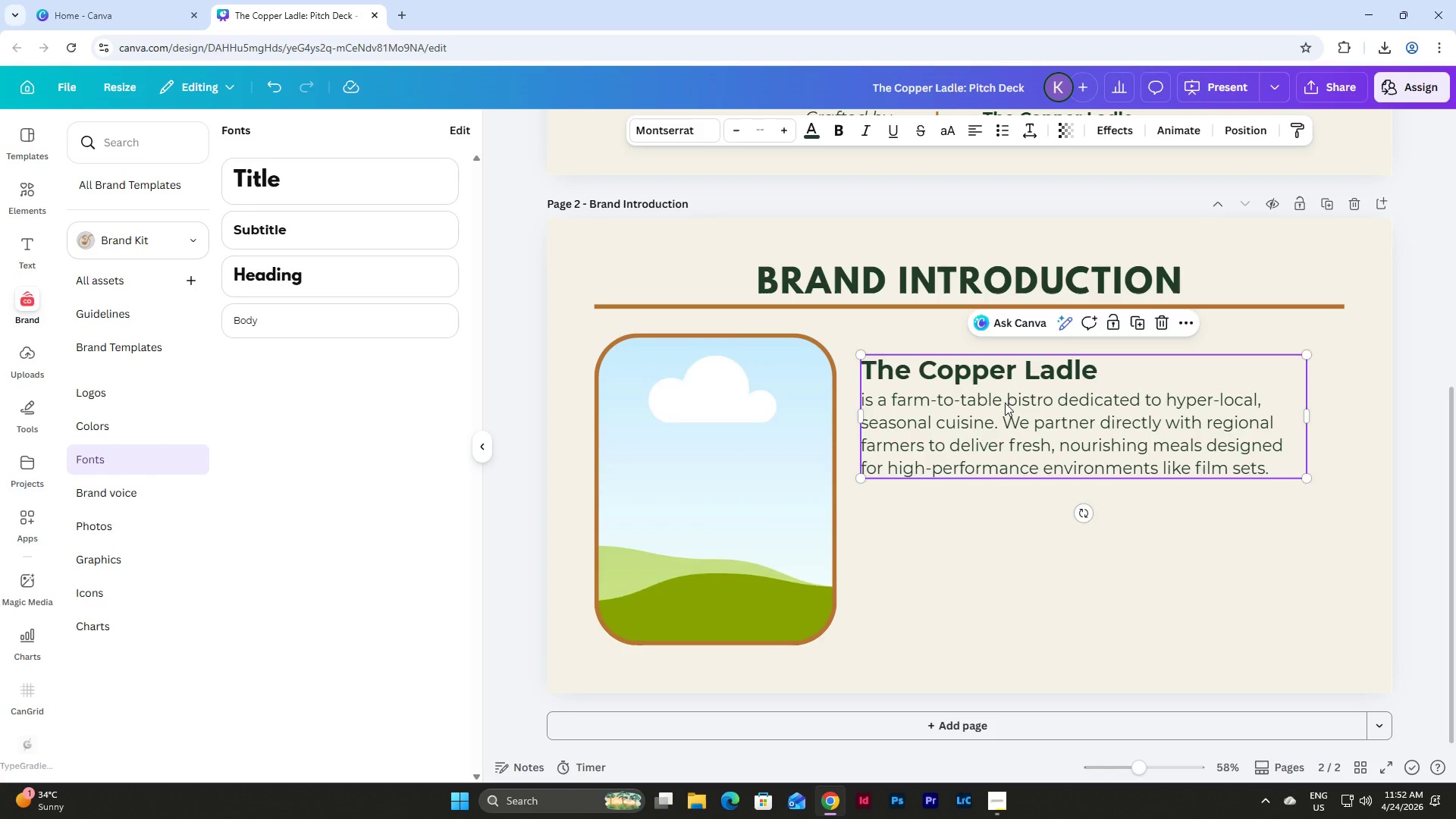 
left_click_drag(start_coordinate=[1004, 403], to_coordinate=[1007, 397])
 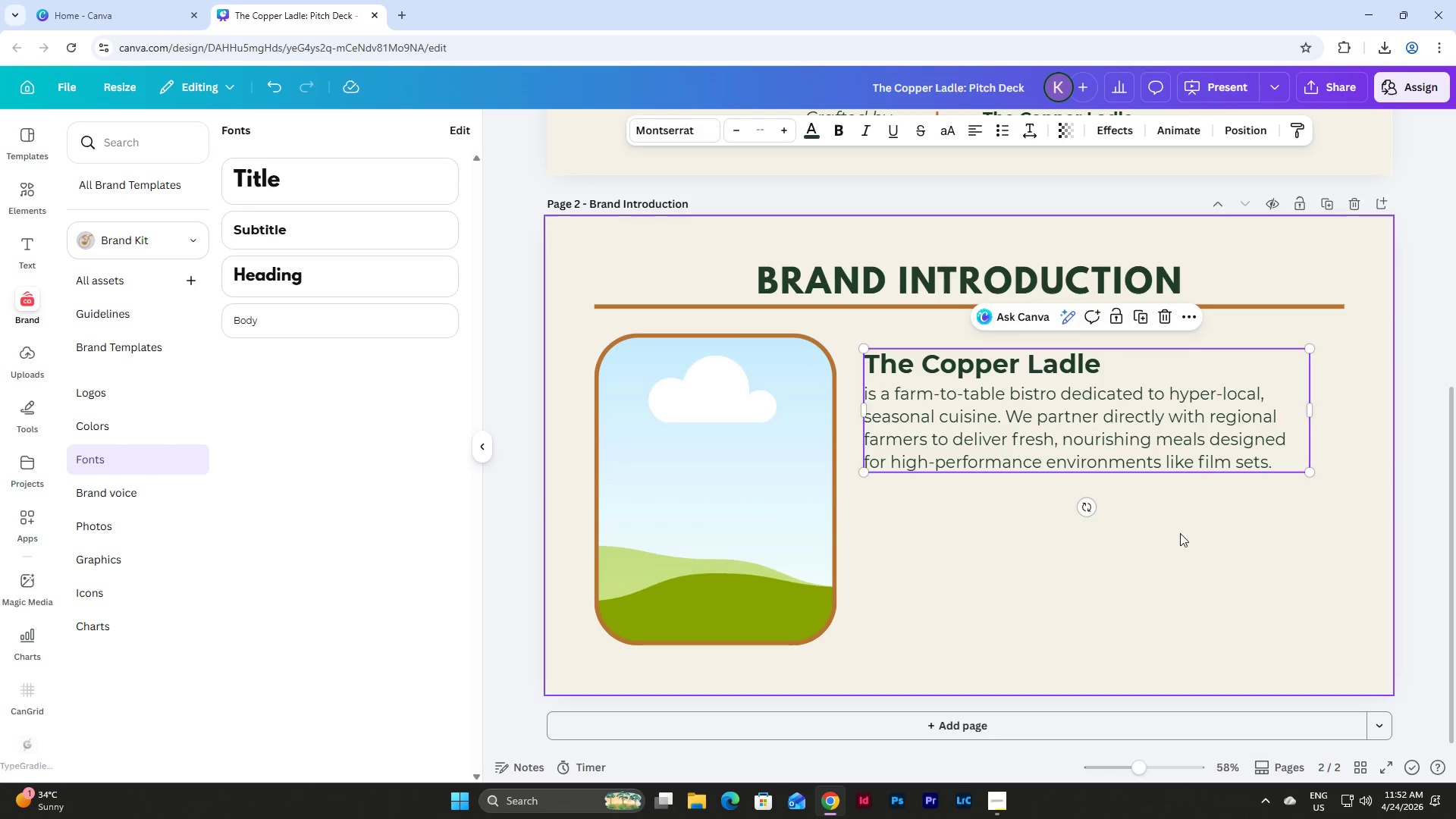 
left_click([1188, 540])
 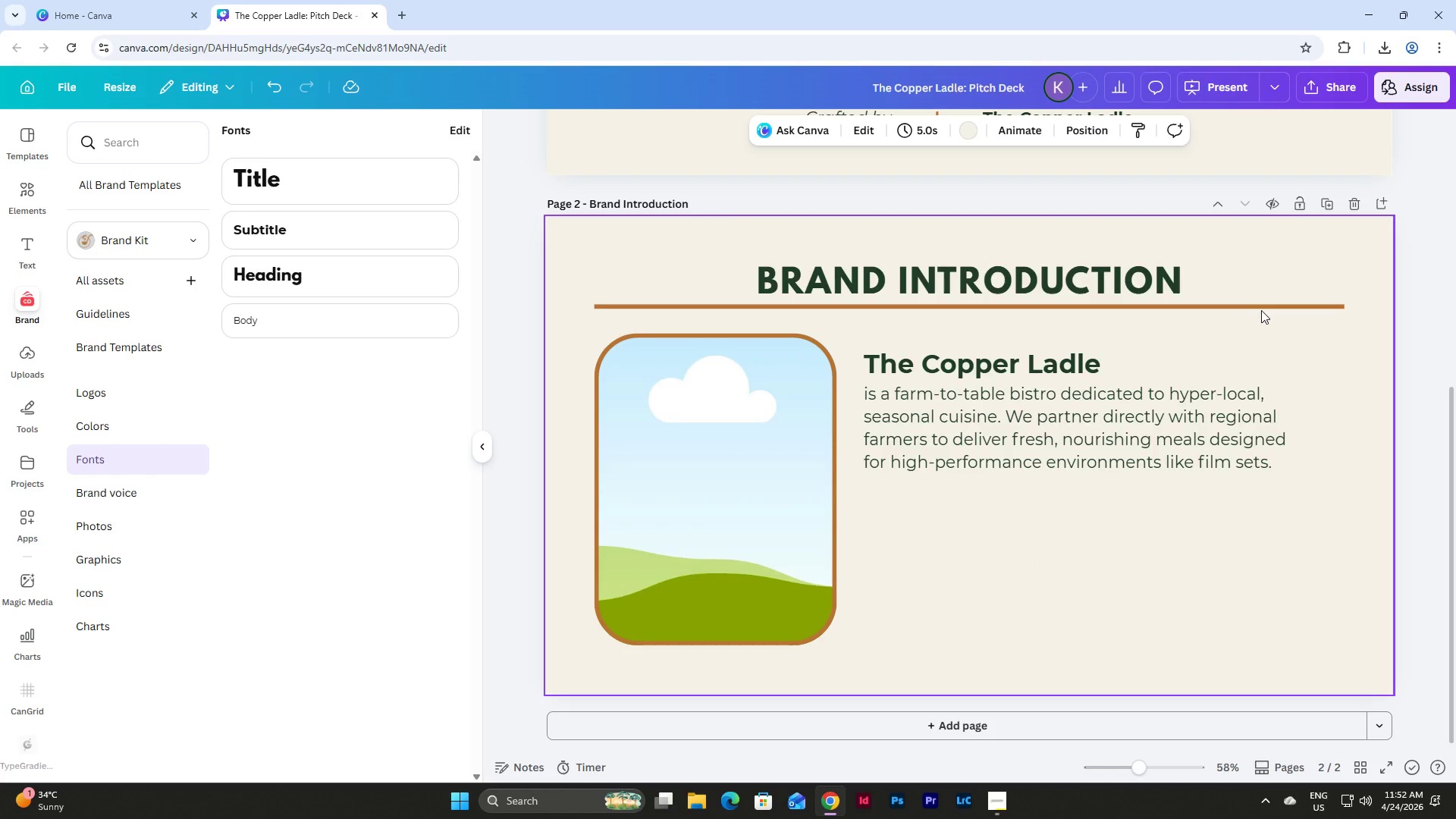 
left_click([1261, 306])
 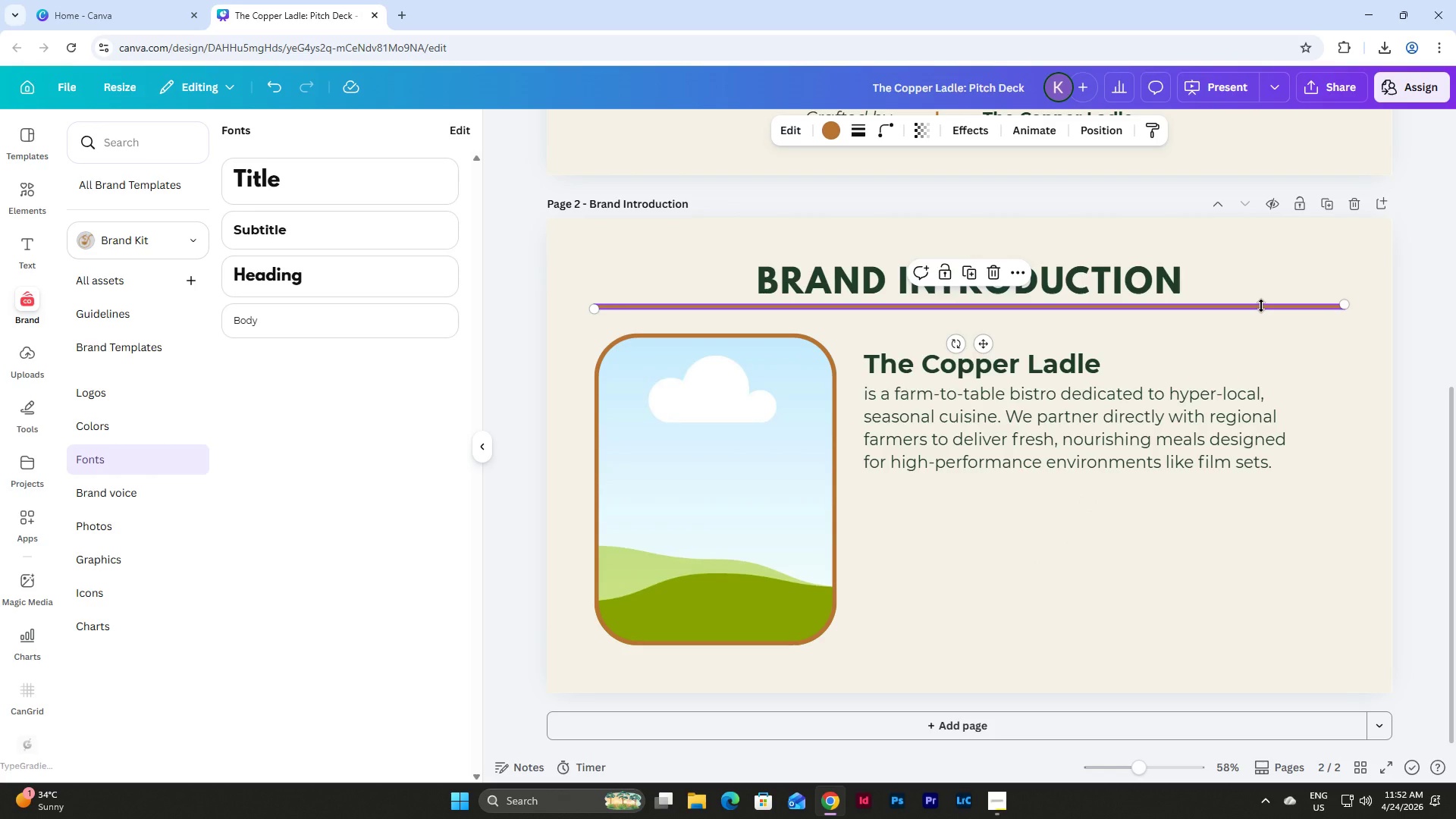 
key(Control+D)
 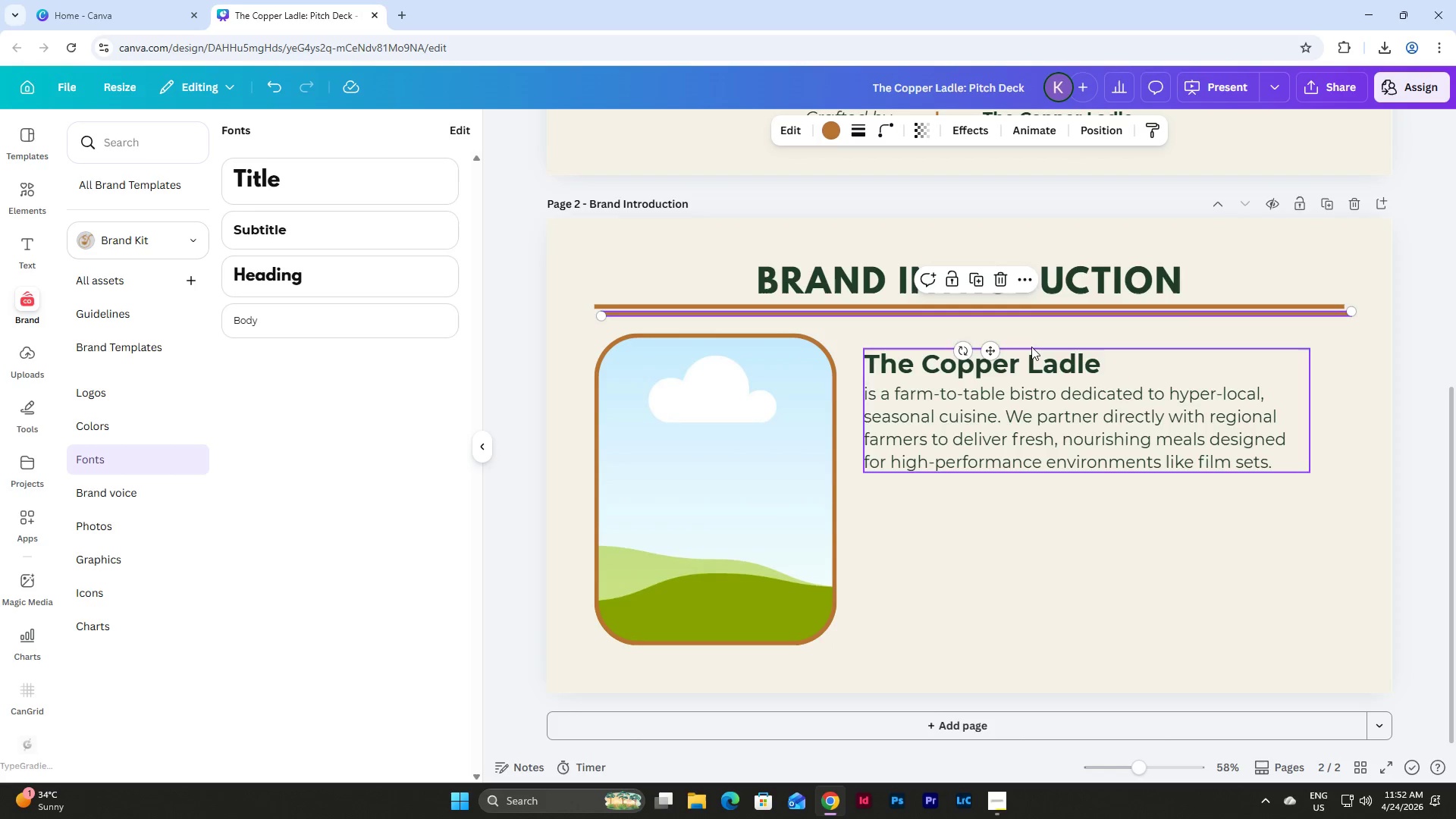 
left_click_drag(start_coordinate=[991, 350], to_coordinate=[987, 531])
 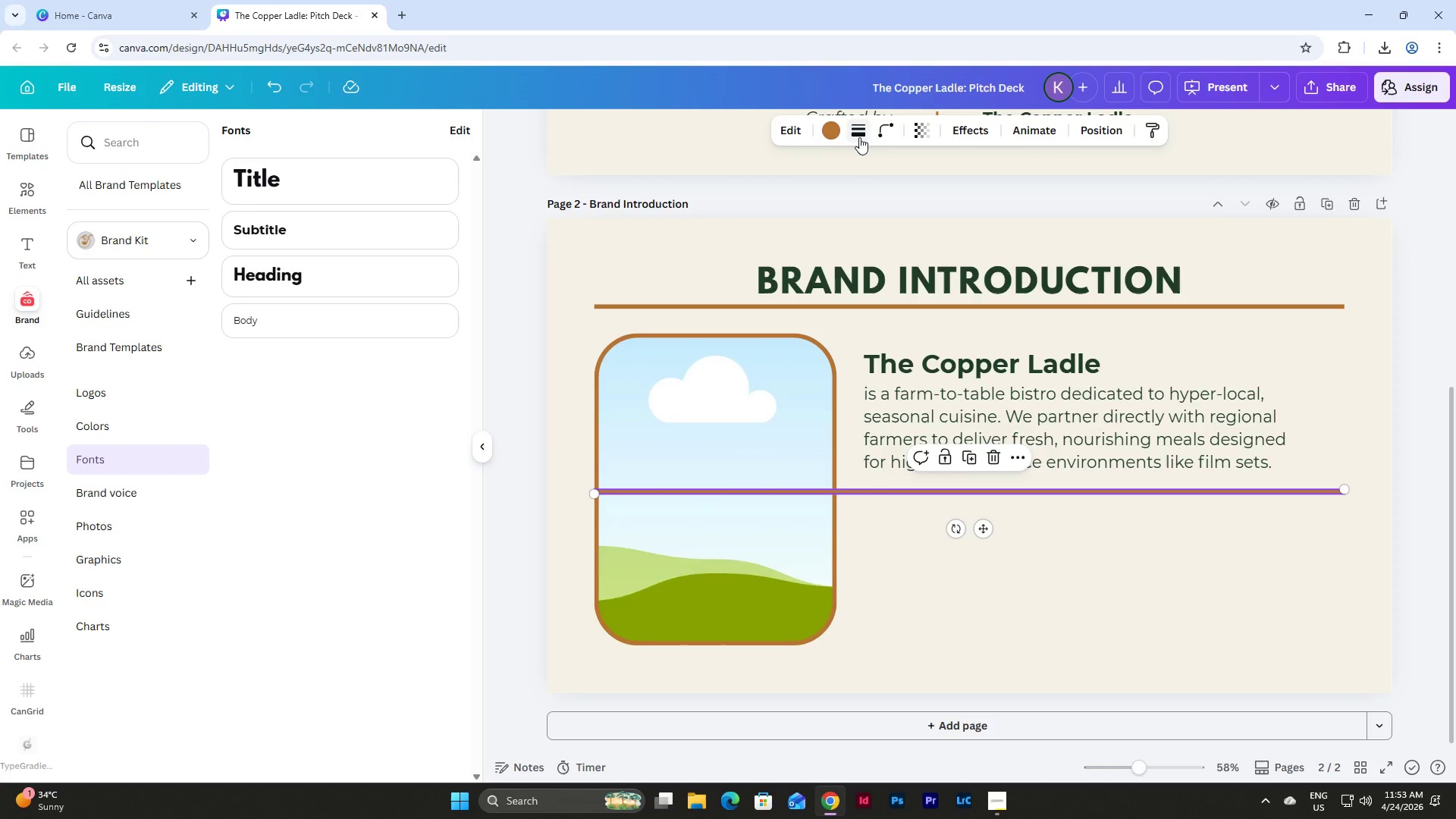 
left_click([858, 137])
 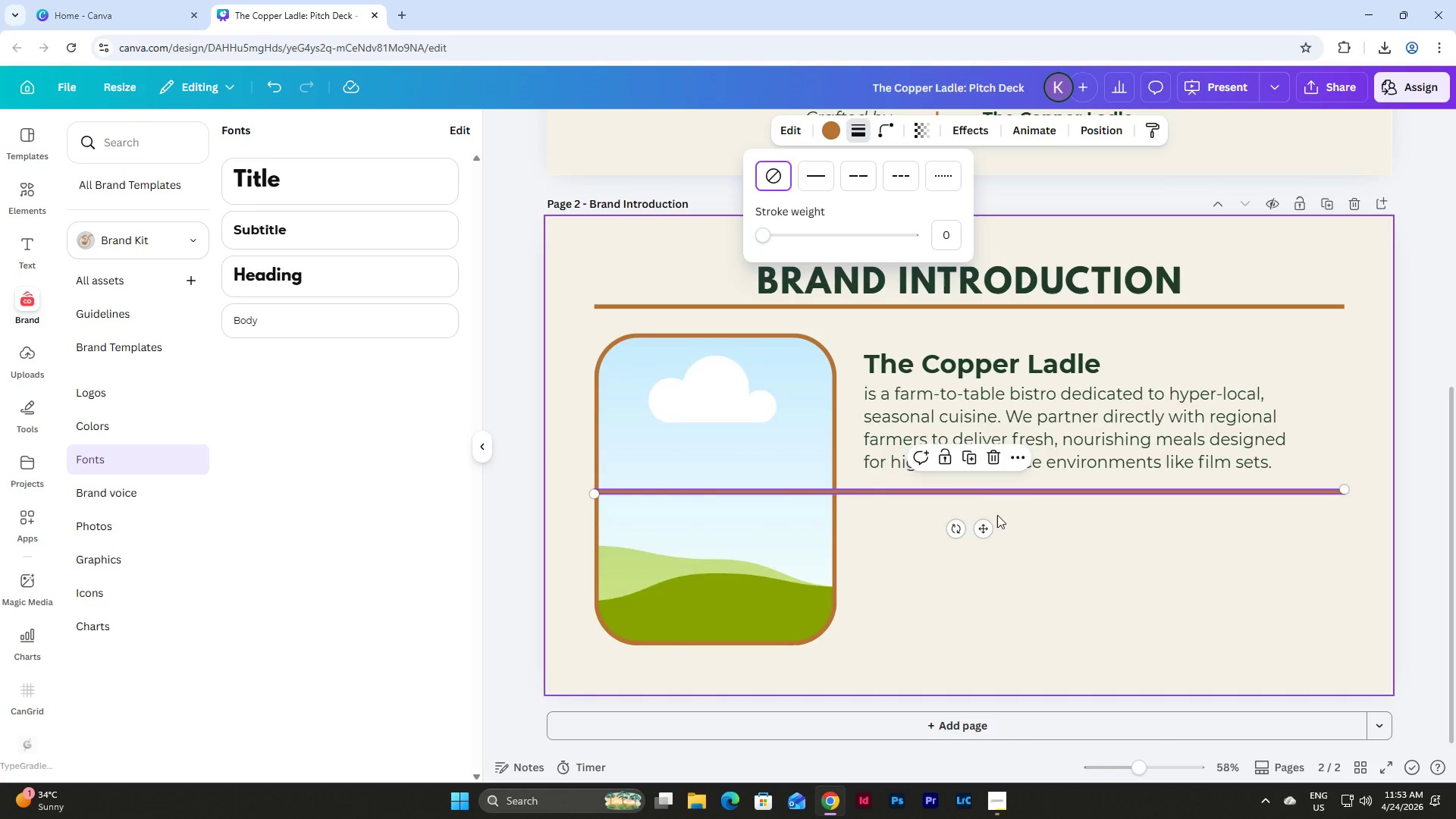 
left_click([1094, 543])
 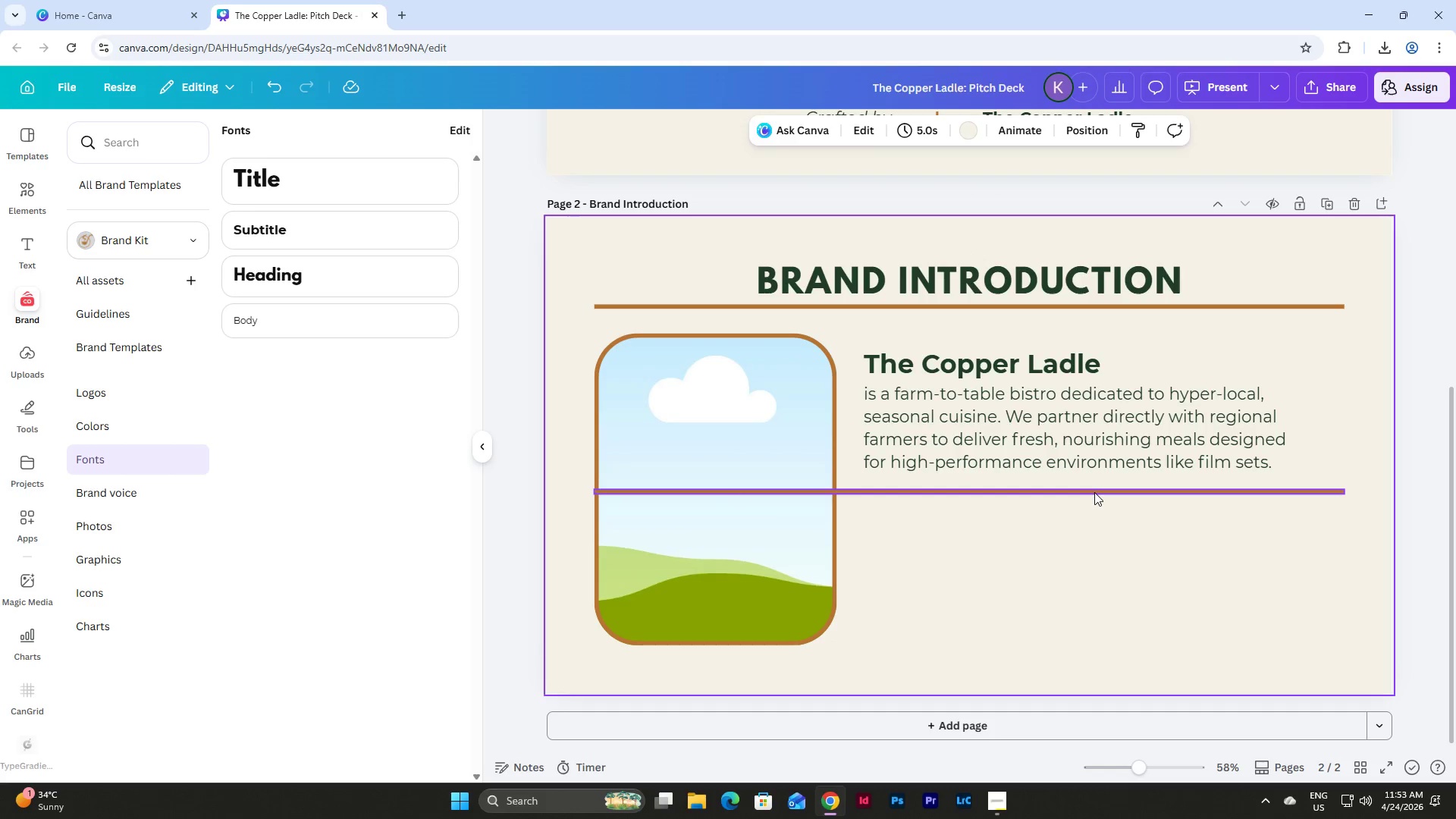 
left_click([1094, 492])
 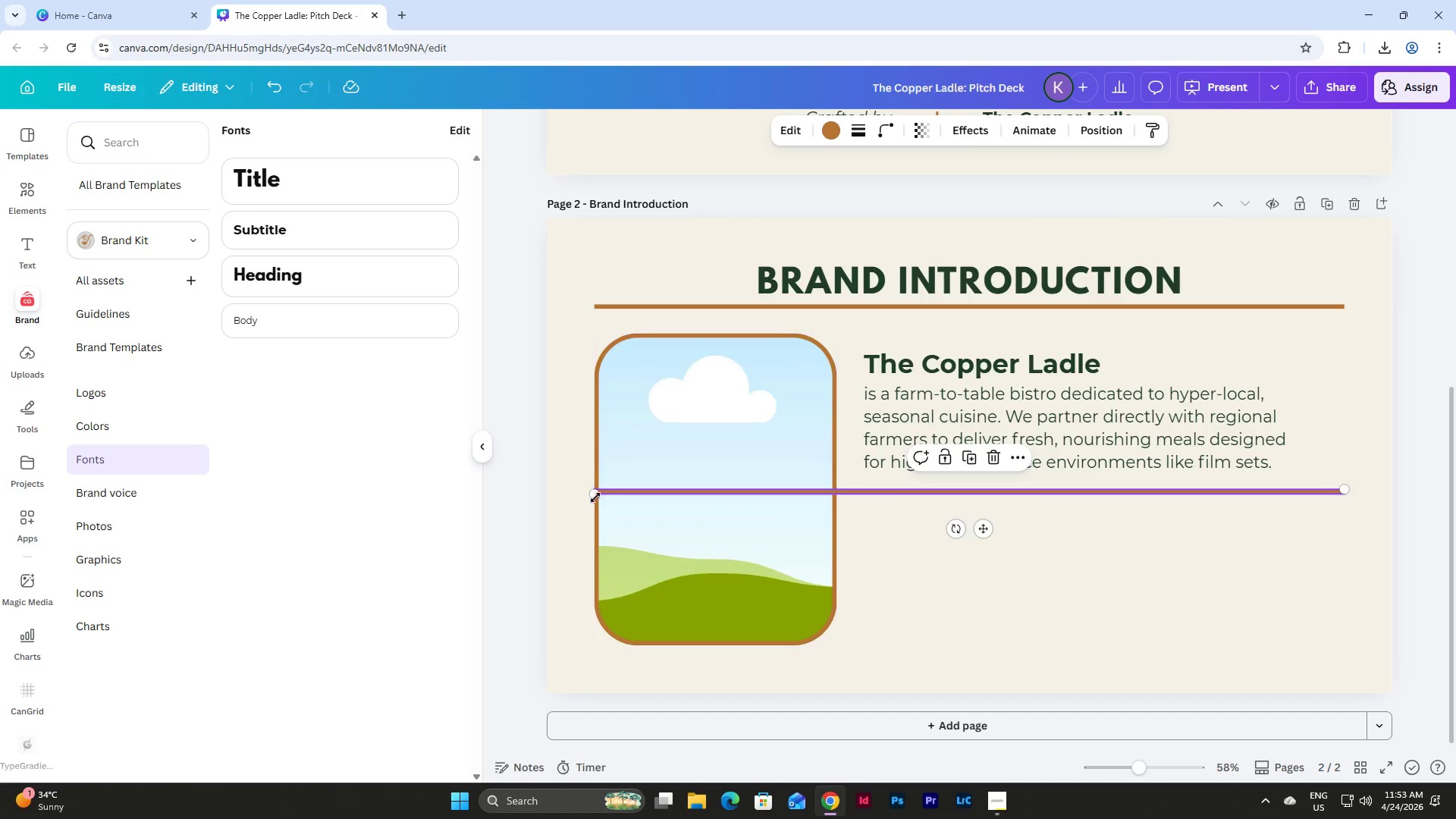 
left_click_drag(start_coordinate=[594, 495], to_coordinate=[855, 470])
 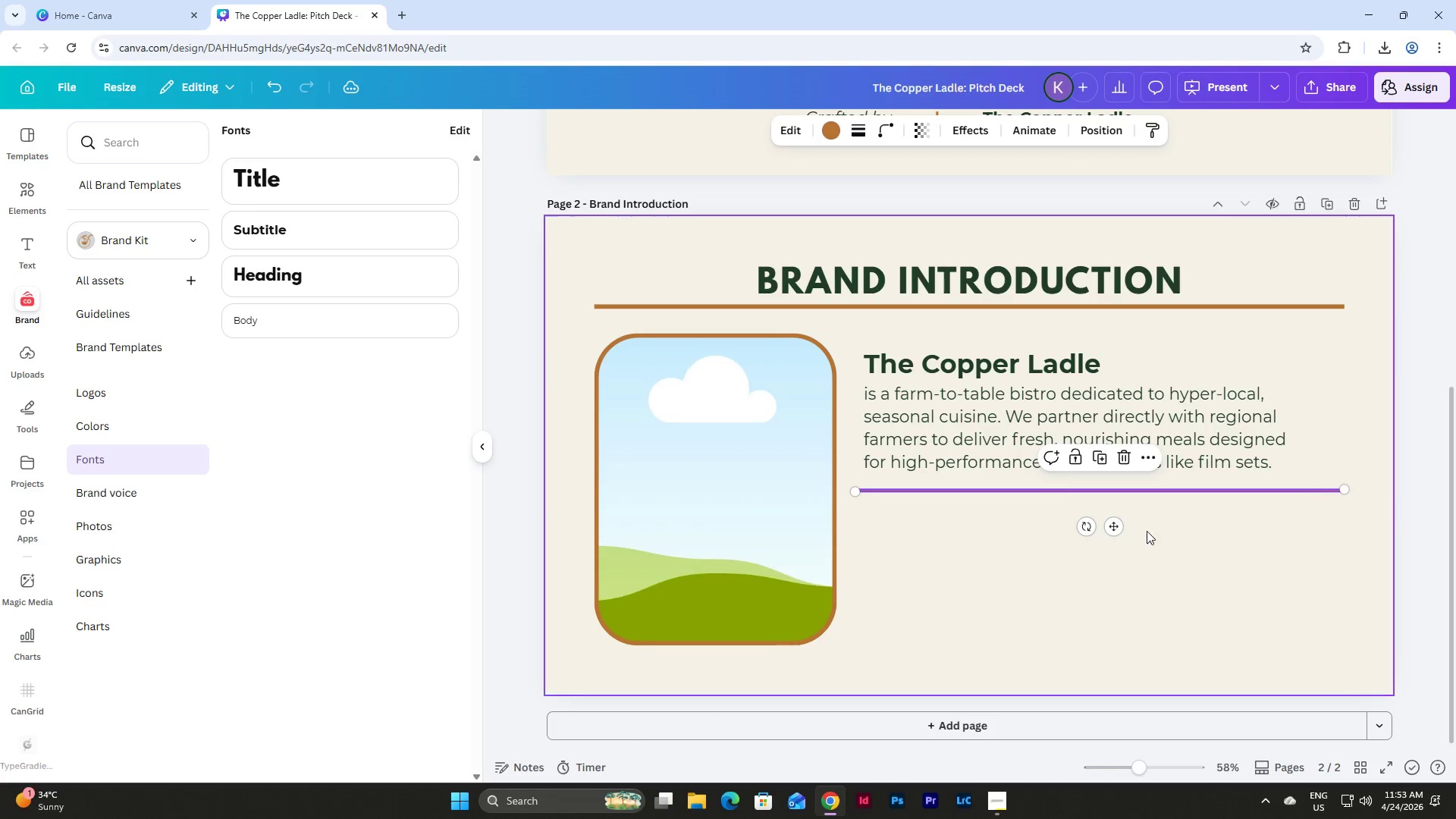 
left_click_drag(start_coordinate=[857, 494], to_coordinate=[868, 483])
 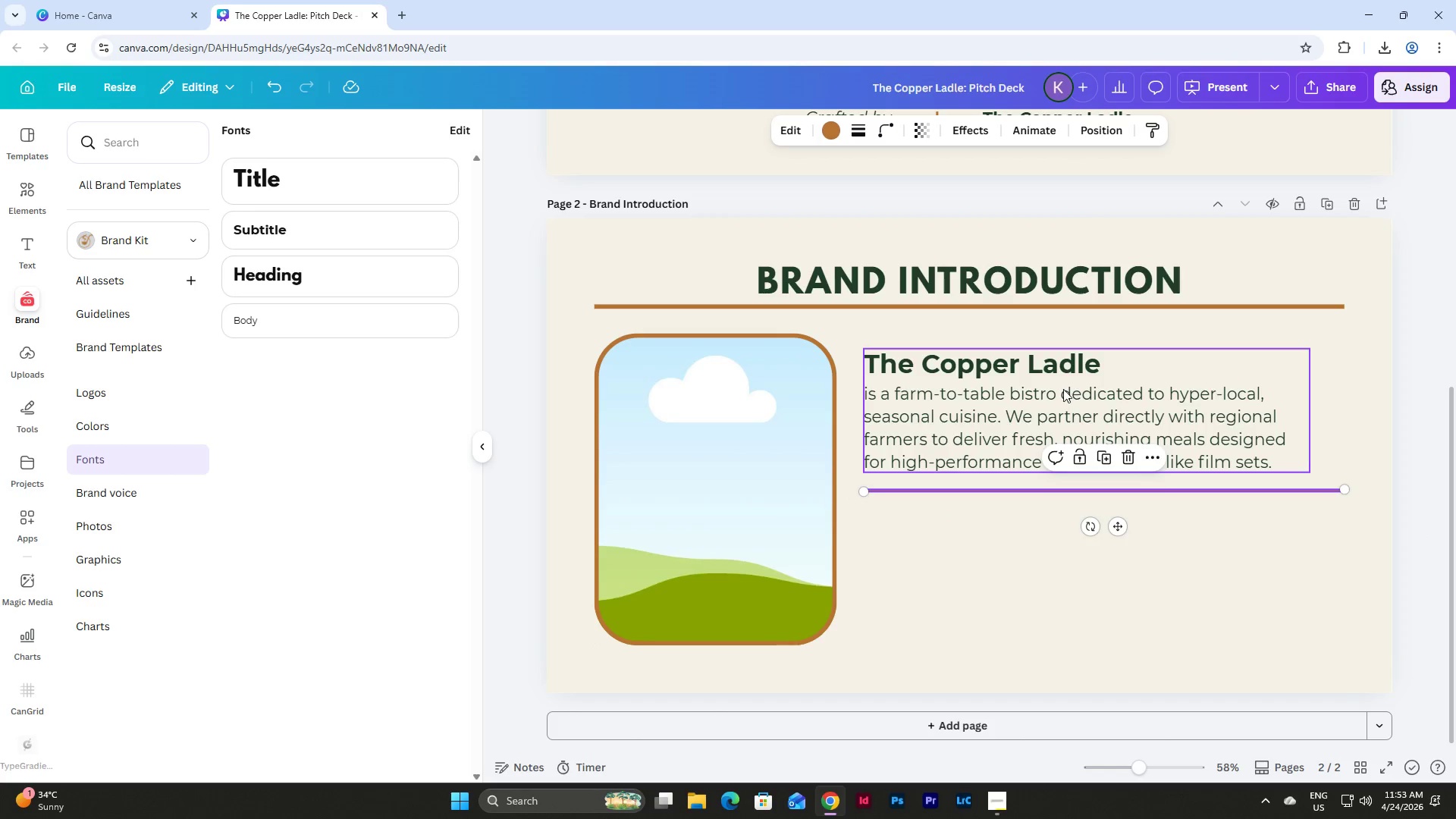 
left_click_drag(start_coordinate=[1063, 389], to_coordinate=[1079, 389])
 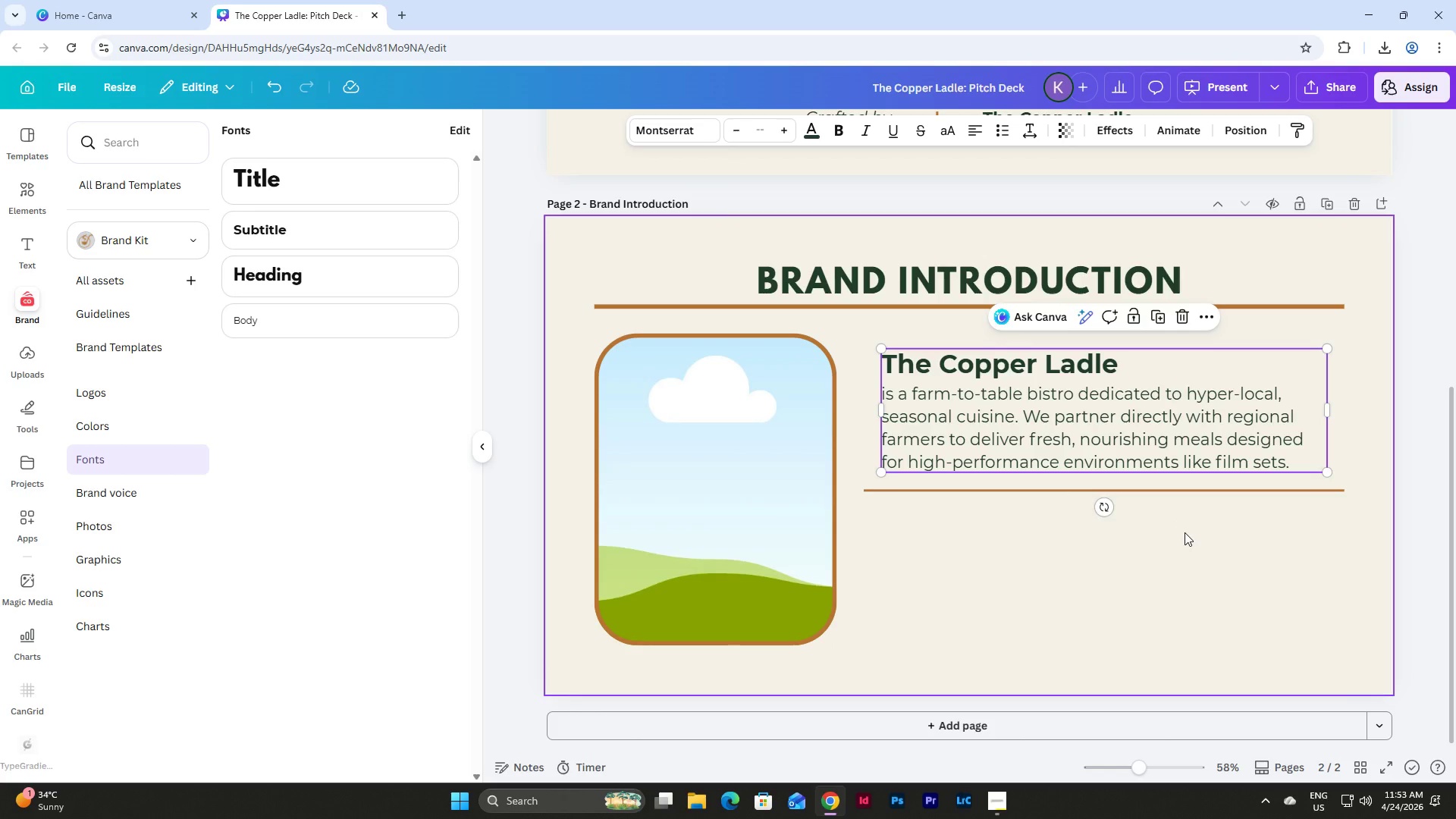 
left_click([1185, 532])
 